 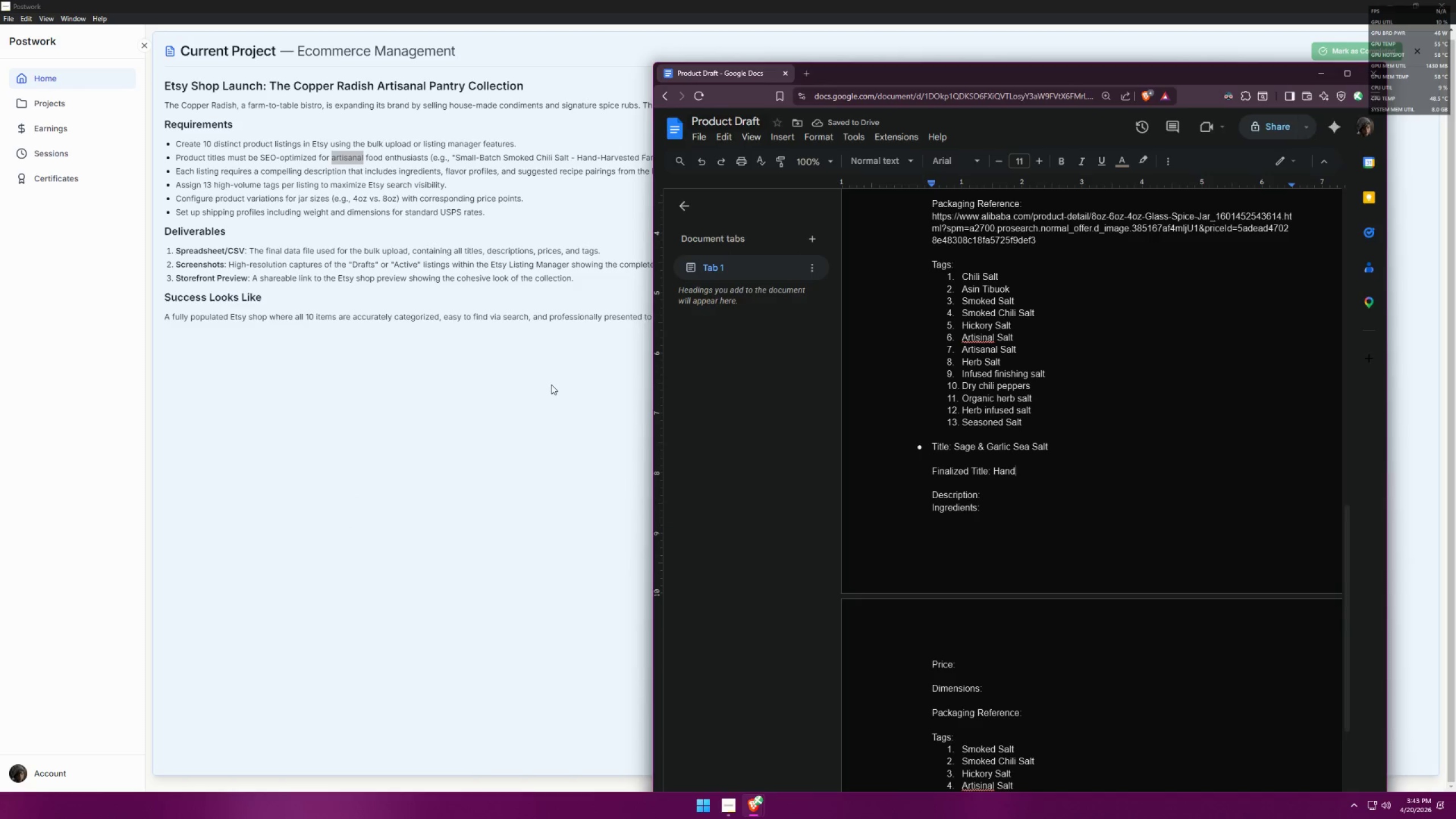 
key(Alt+Tab)
 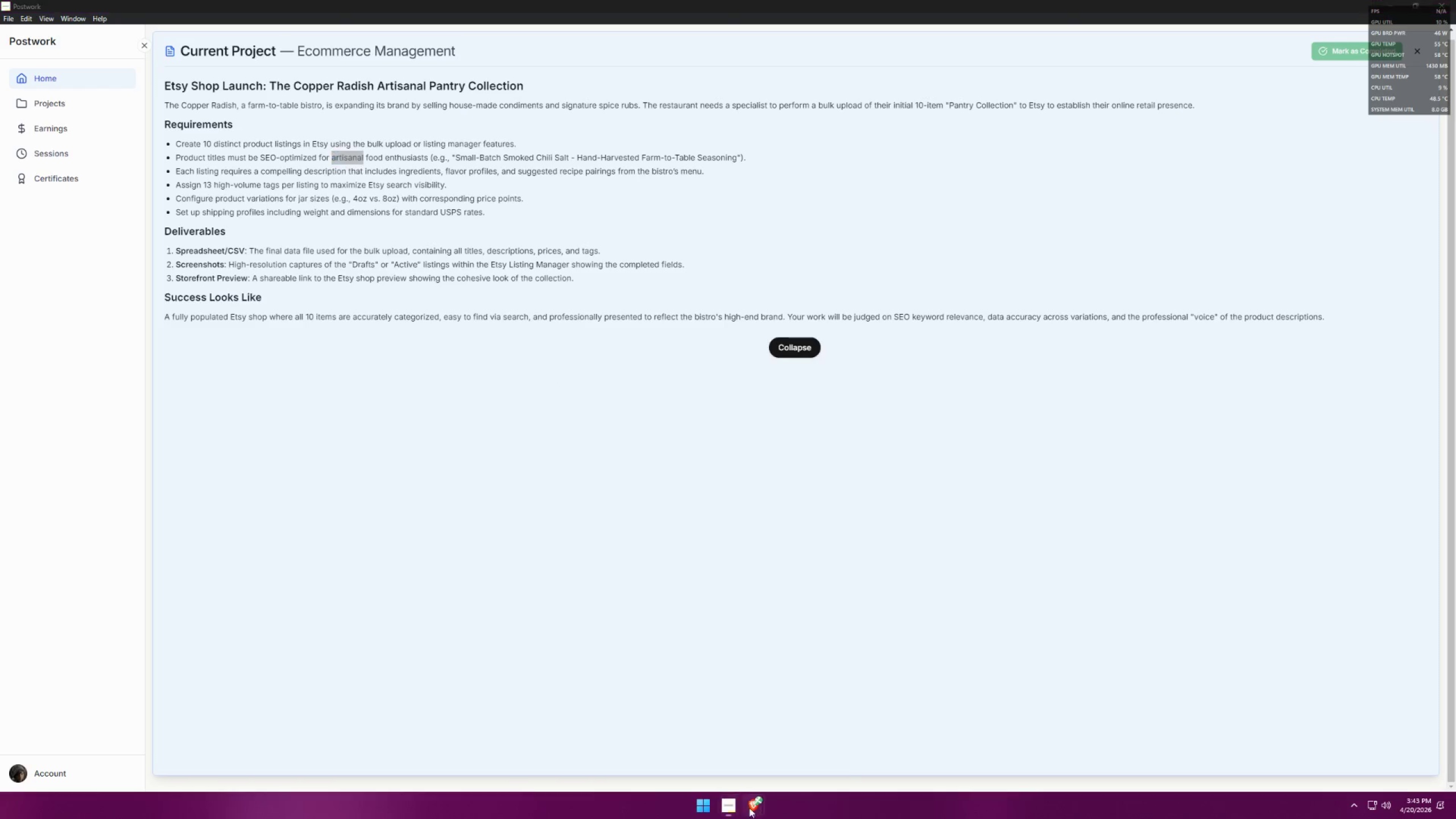 
double_click([709, 756])
 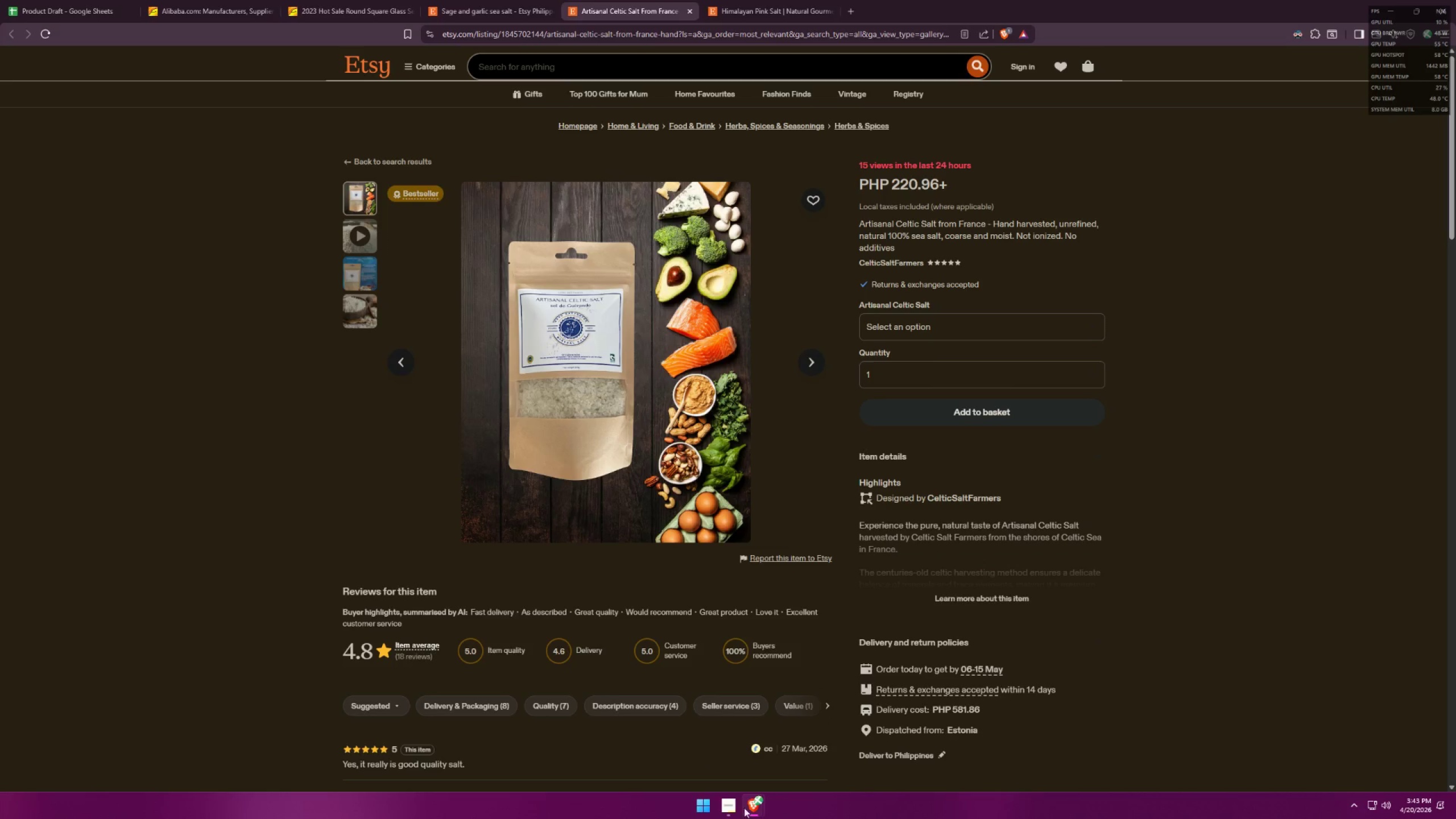 
double_click([809, 742])
 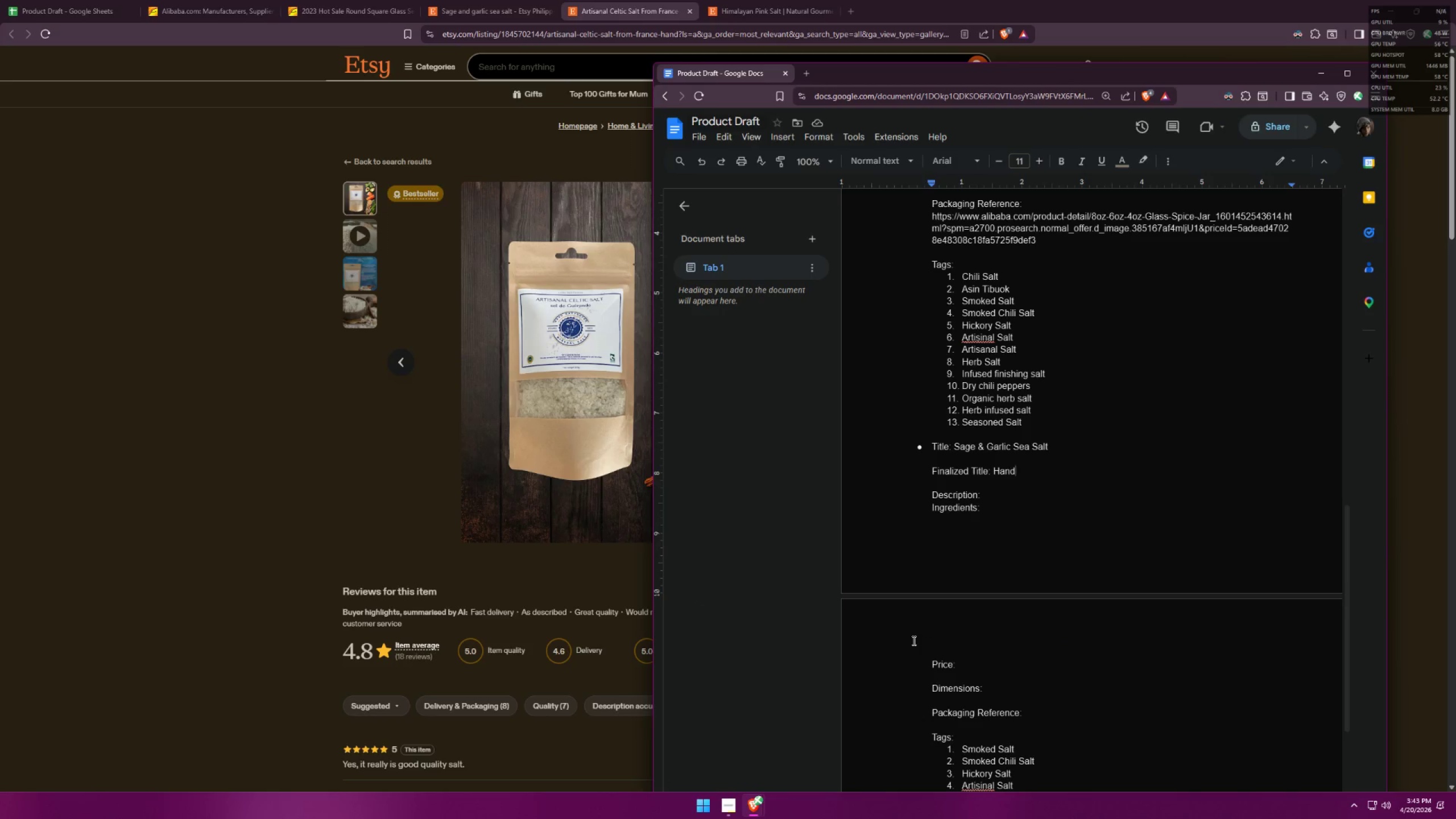 
type(-Harvested )
 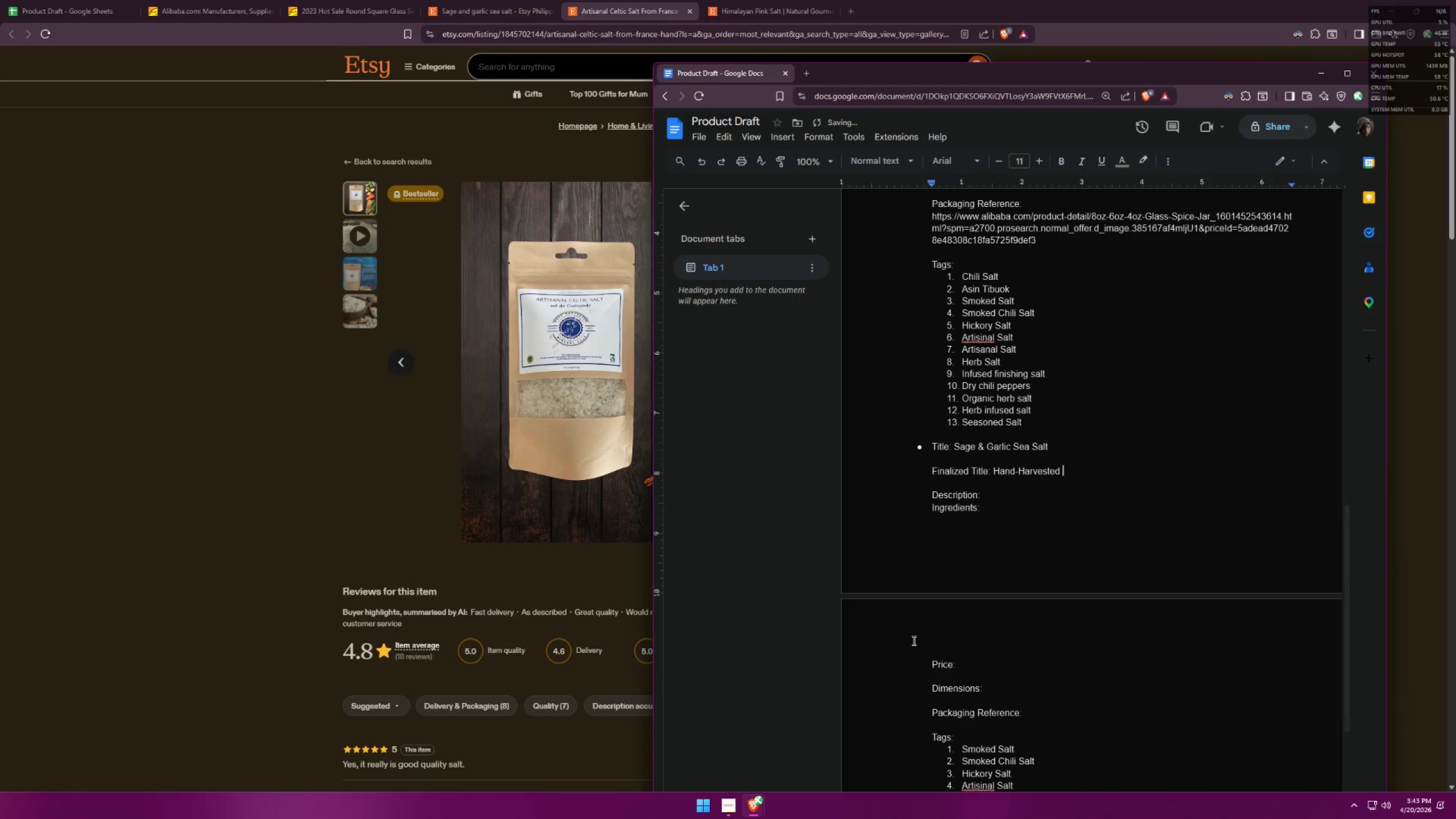 
key(Alt+AltLeft)
 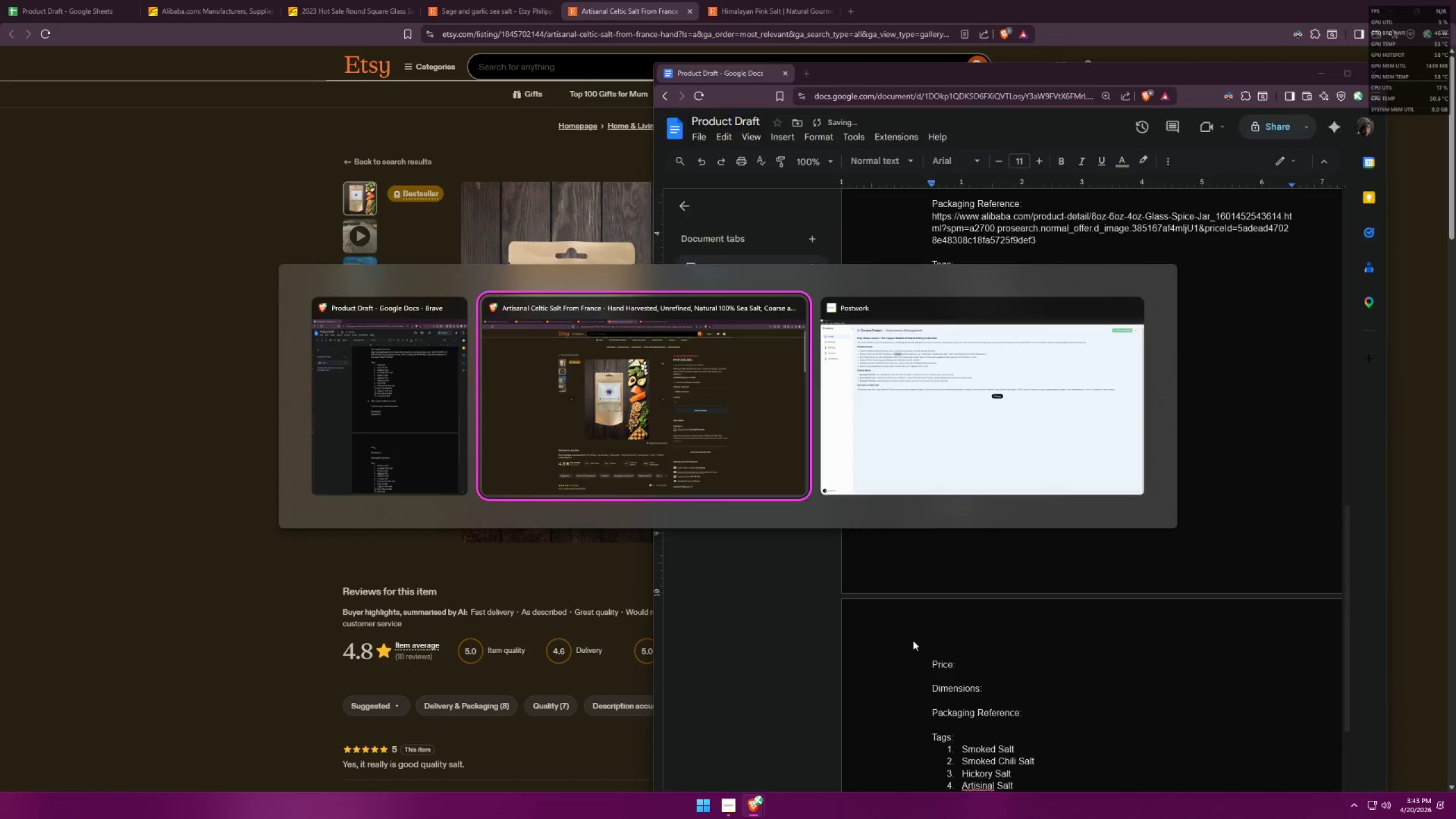 
key(Alt+Tab)
 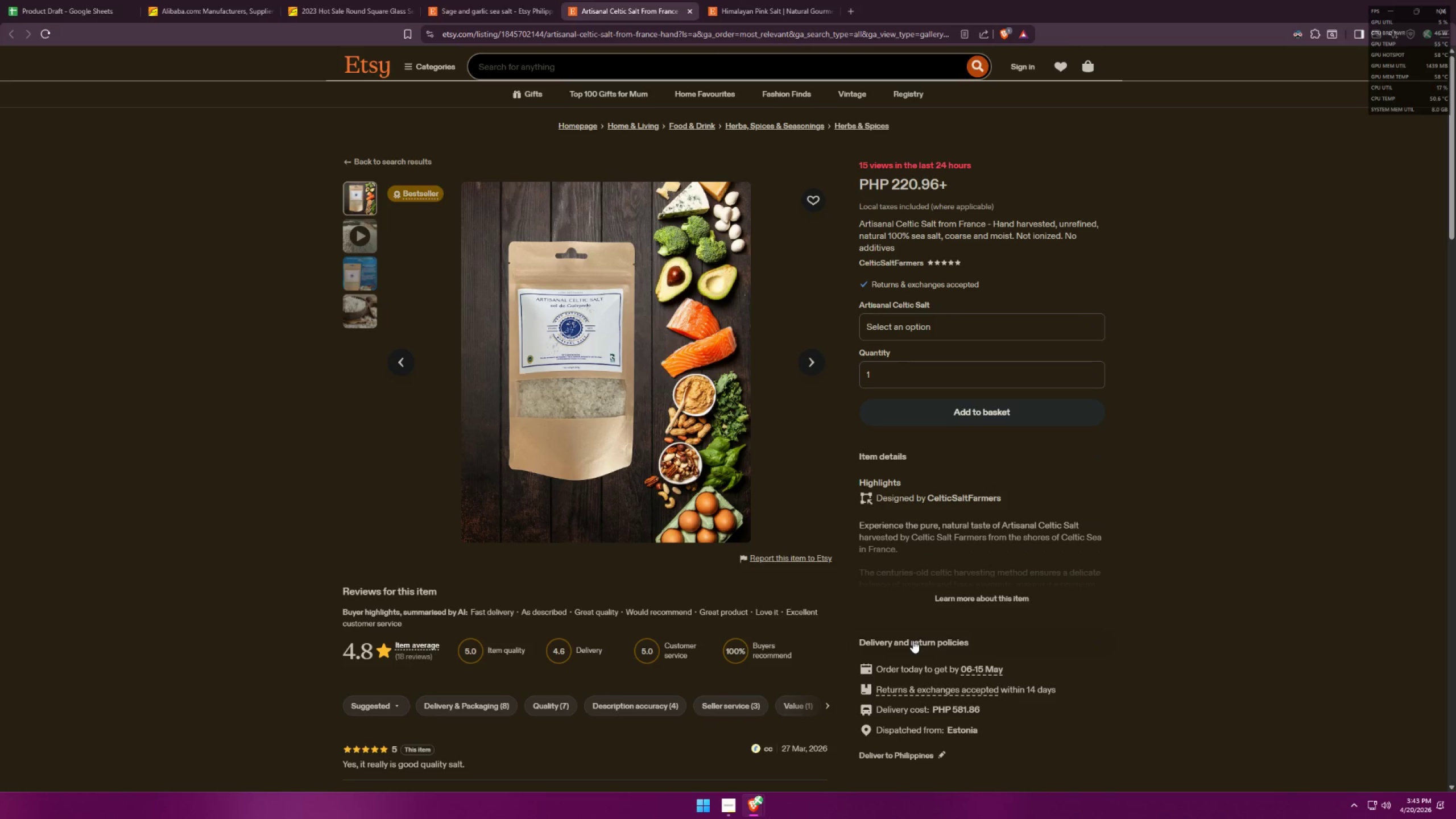 
key(Alt+AltLeft)
 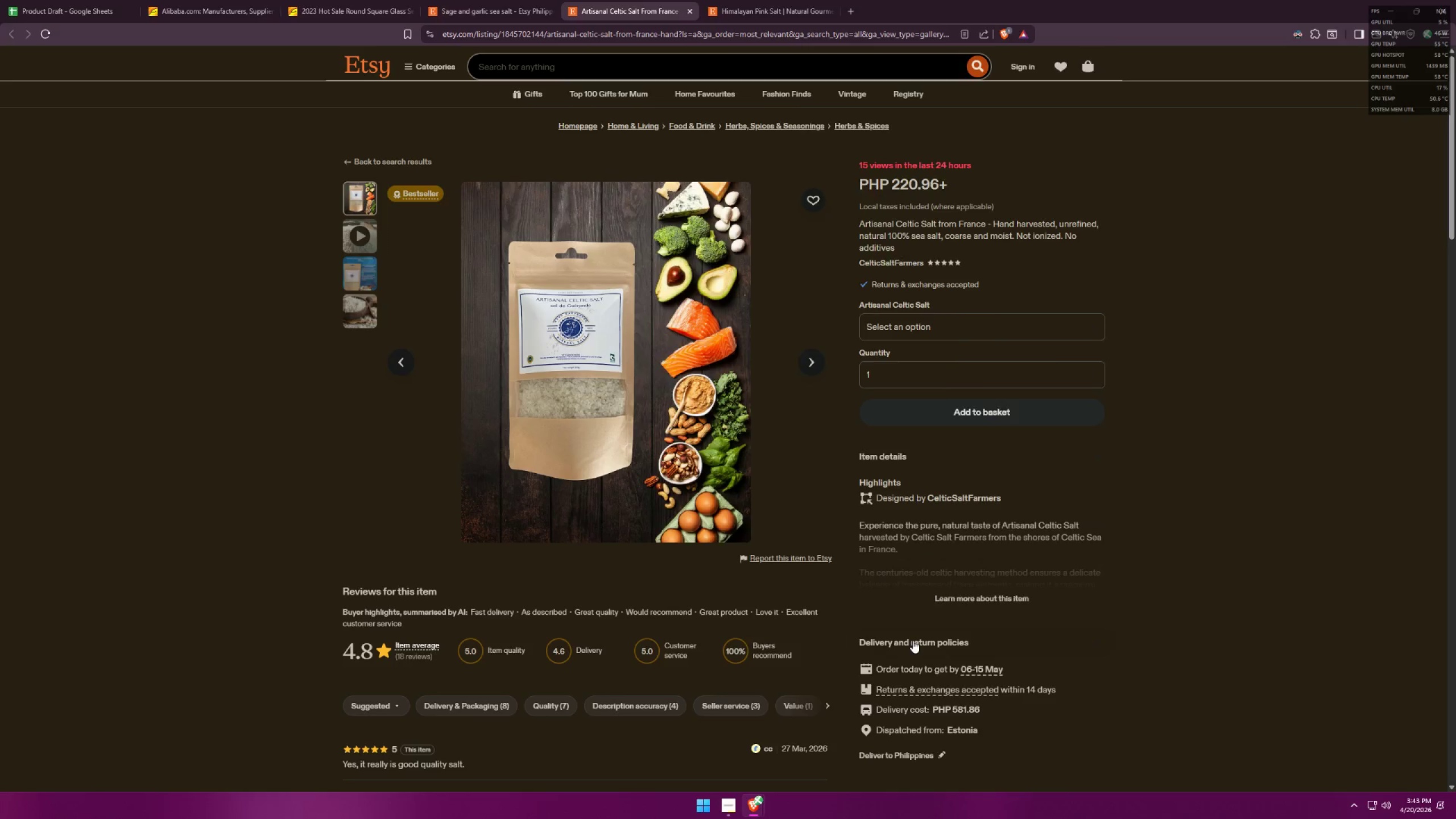 
key(Tab)
key(Backspace)
type(, )
key(Backspace)
key(Backspace)
type( Unrefined Sage )
 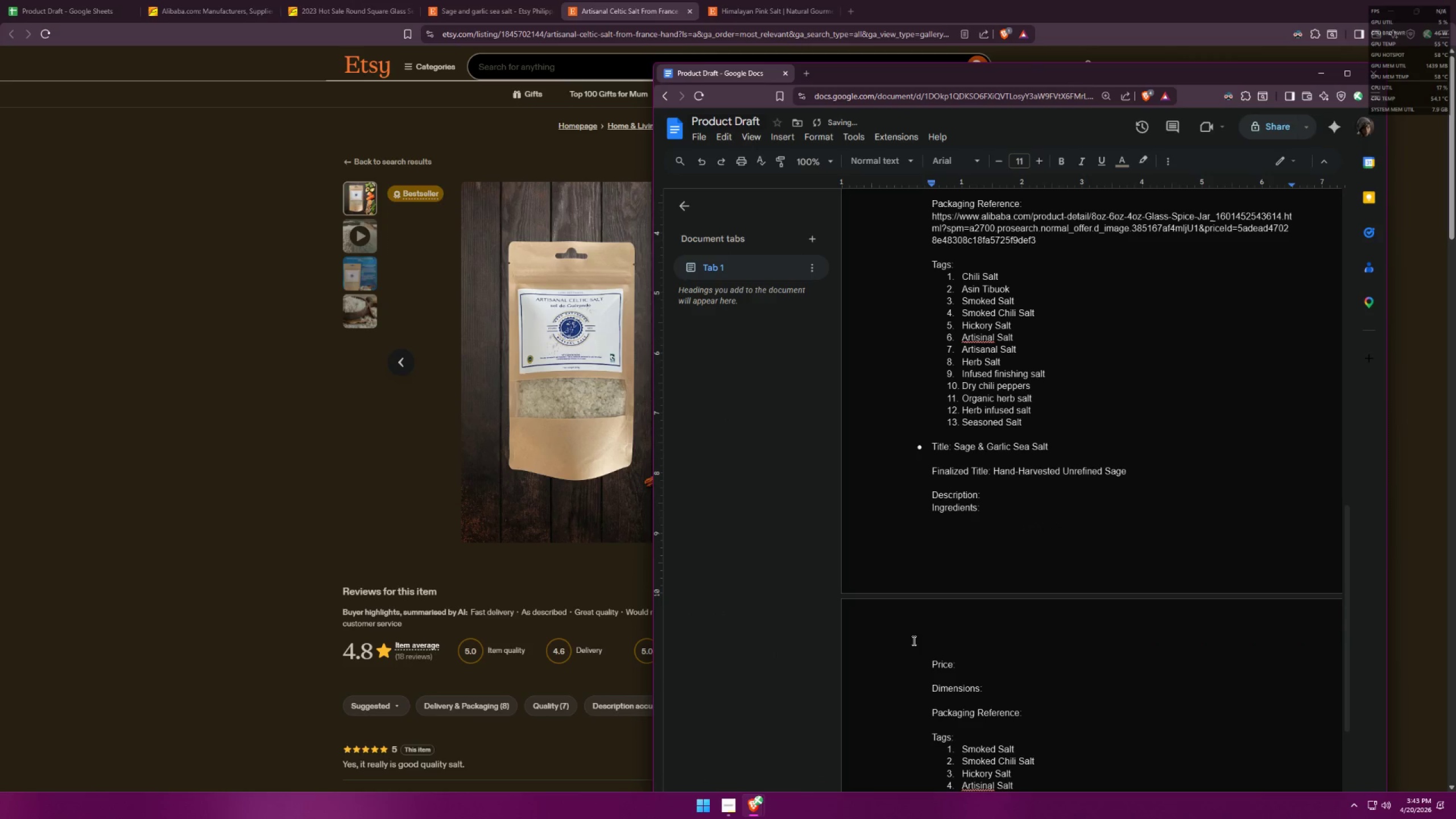 
key(Alt+AltLeft)
 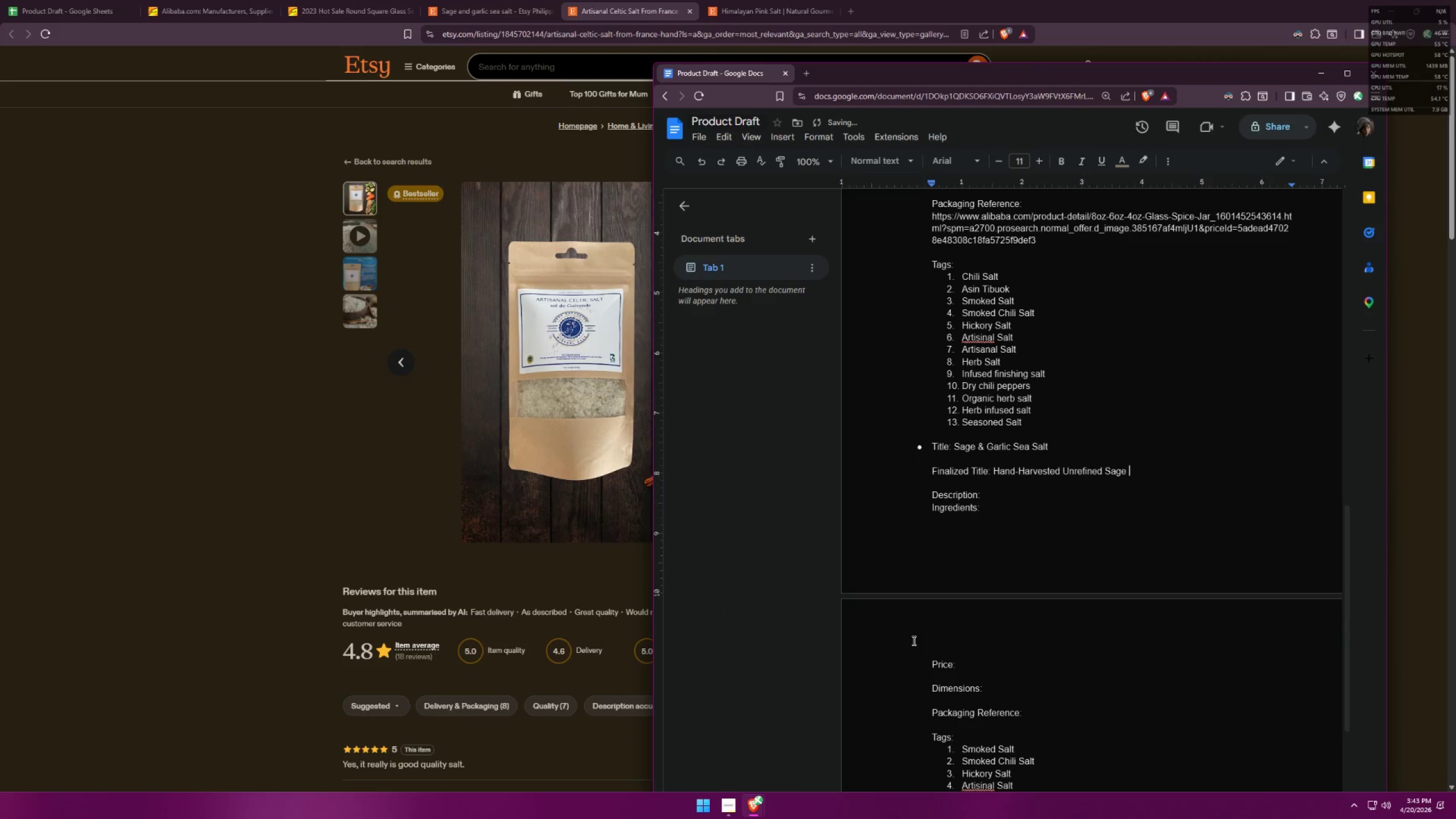 
key(Alt+Tab)
 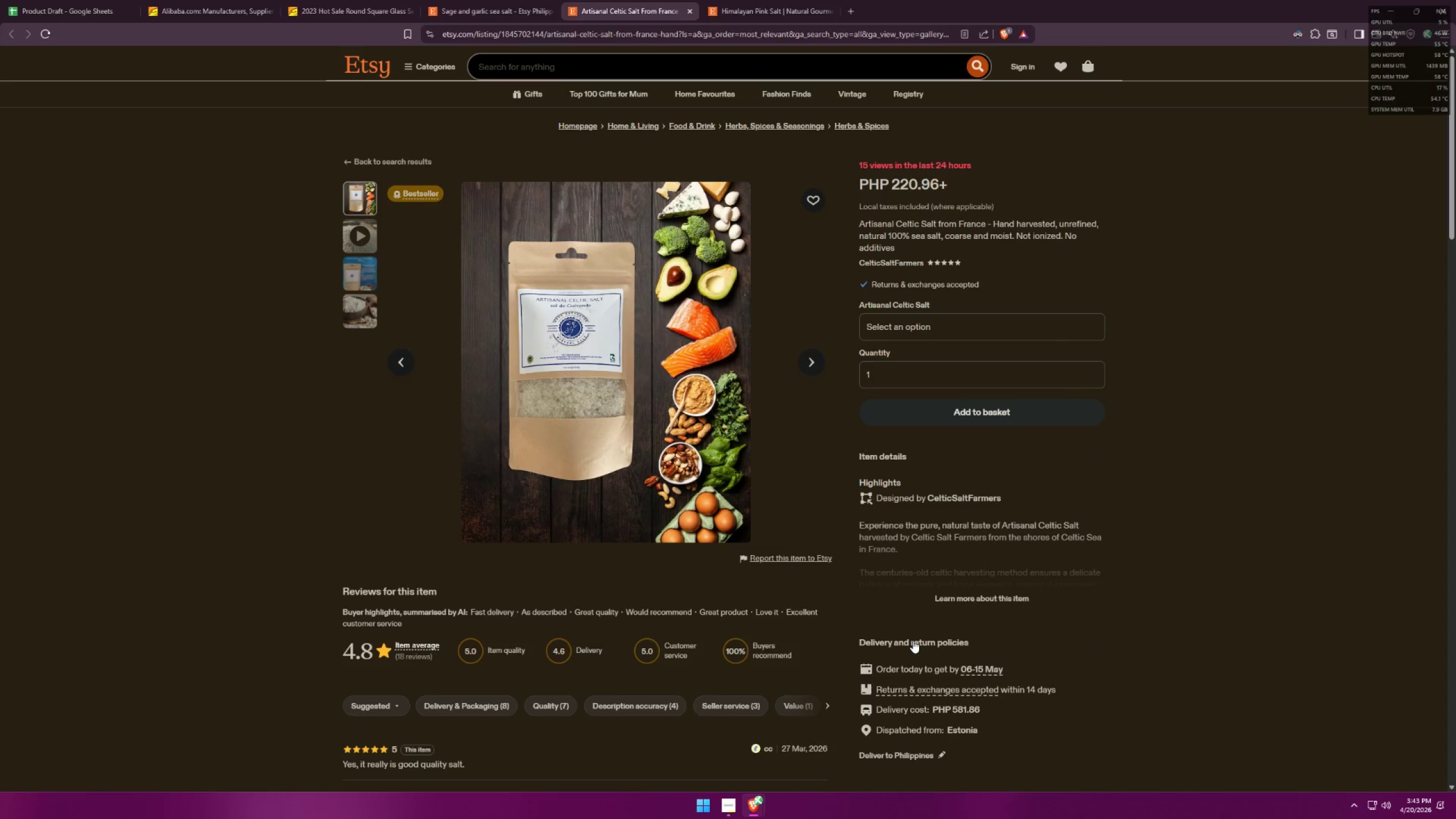 
key(Alt+AltLeft)
 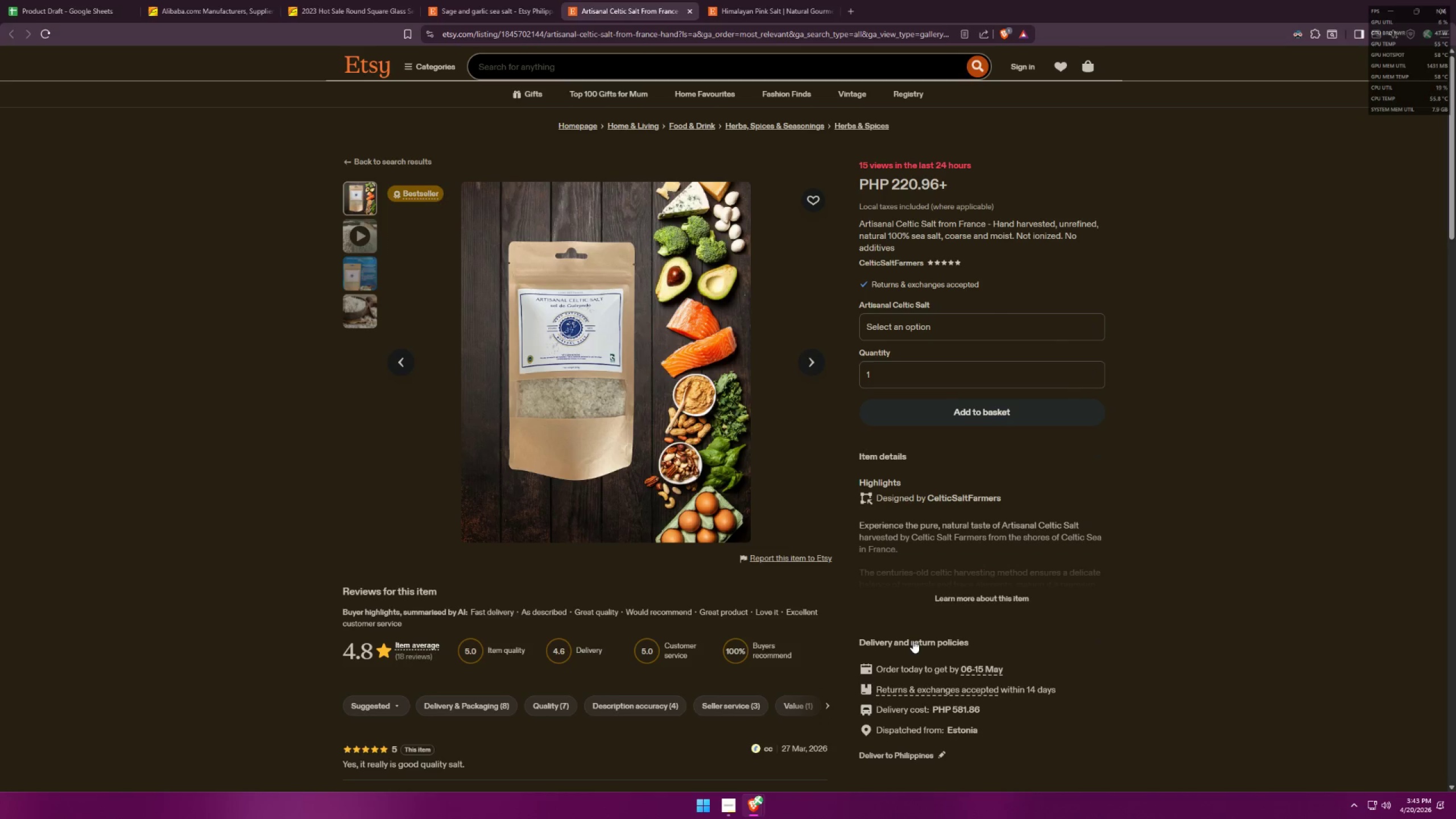 
key(Alt+Tab)
 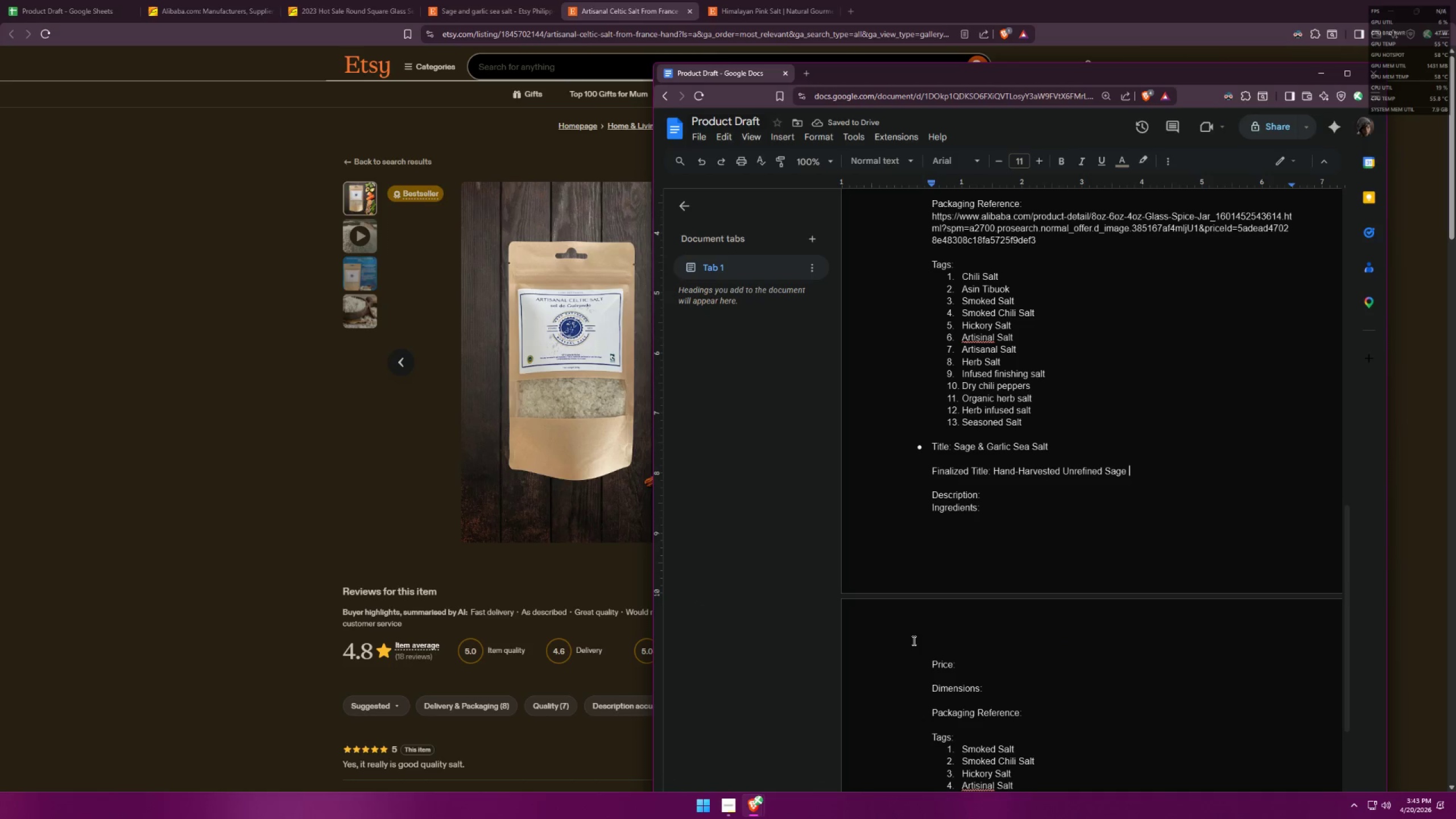 
key(Alt+AltLeft)
 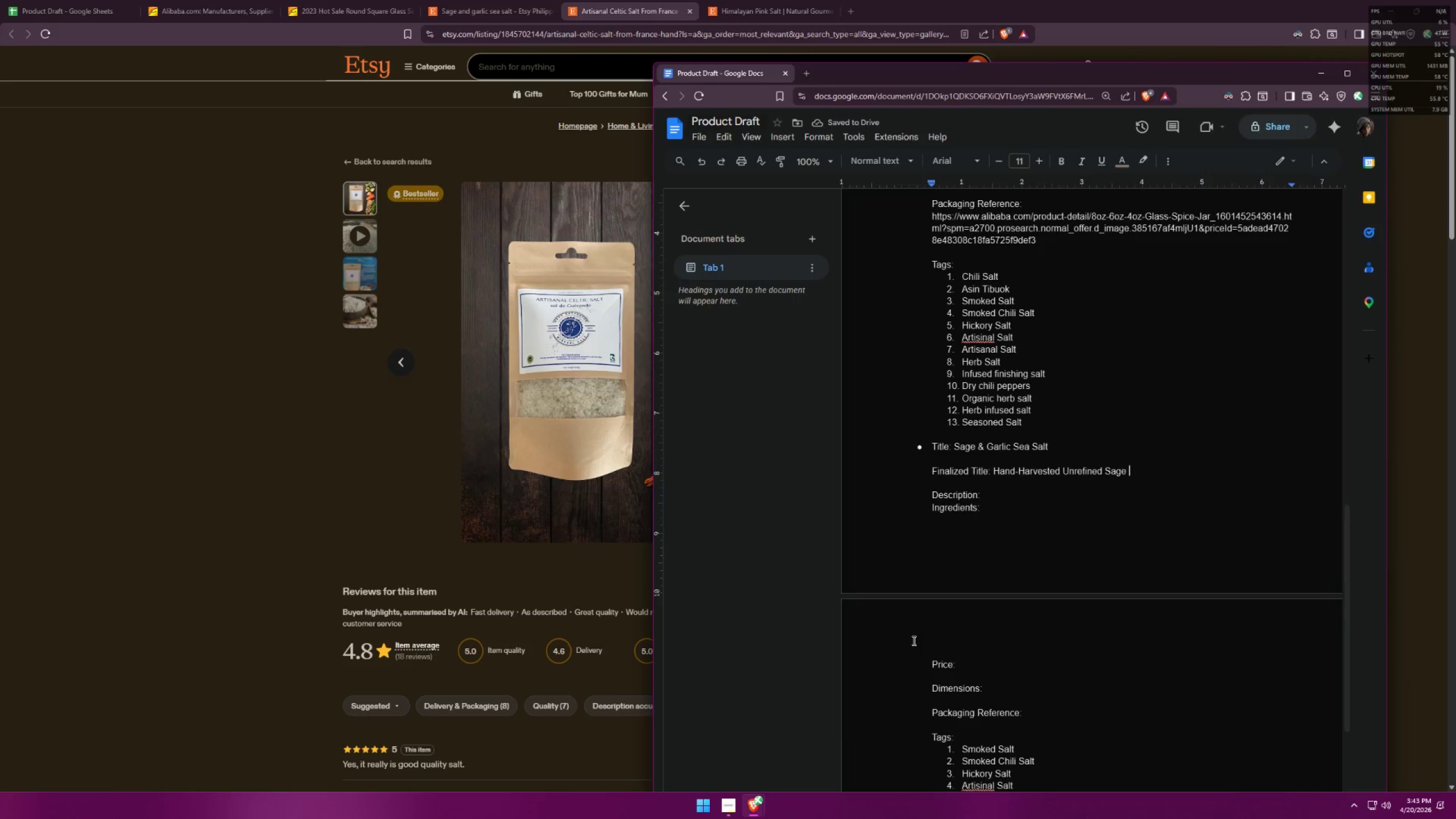 
key(Alt+Tab)
 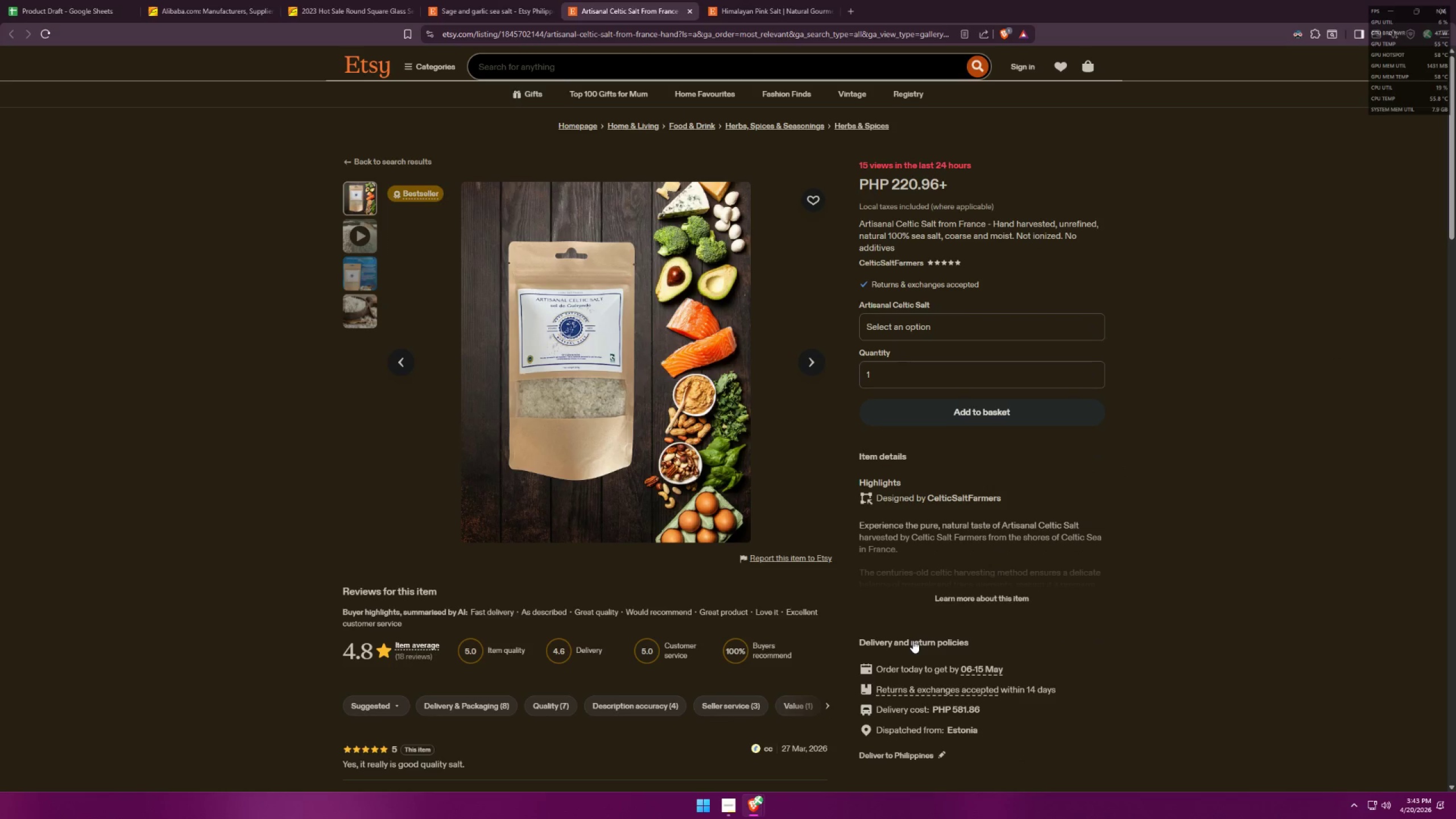 
key(Alt+AltLeft)
 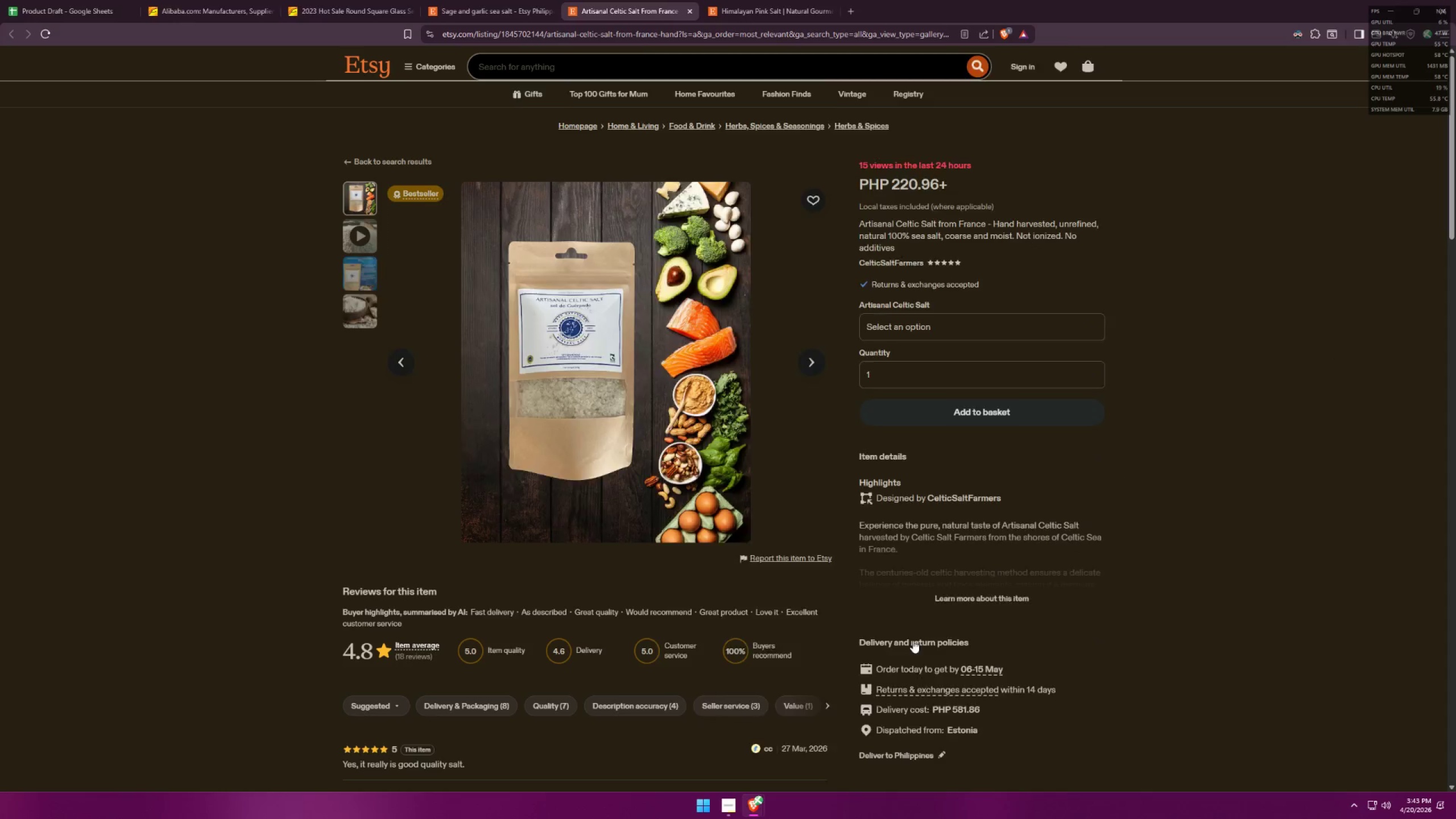 
key(Alt+Tab)
 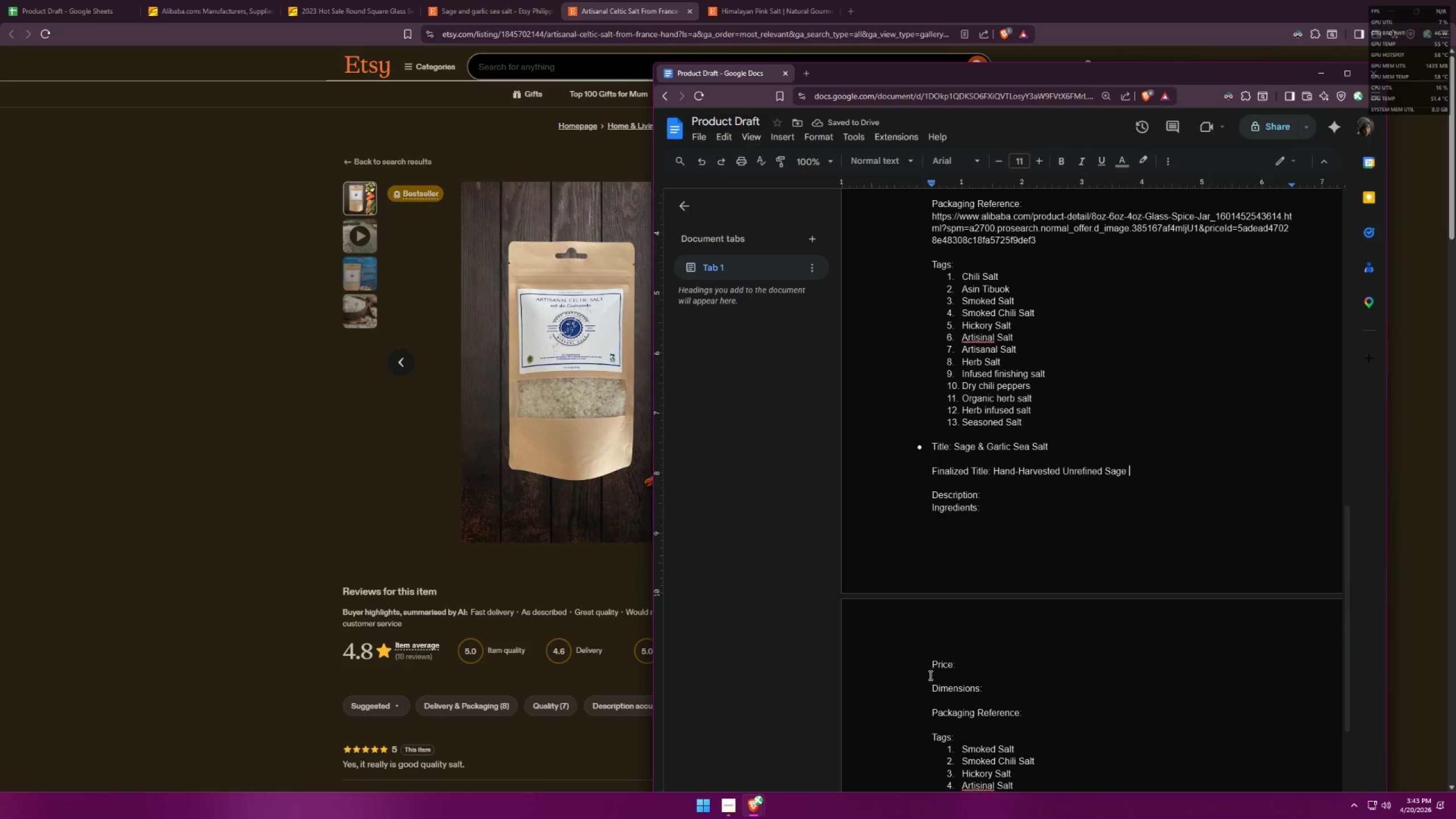 
scroll: coordinate [1037, 656], scroll_direction: up, amount: 3.0
 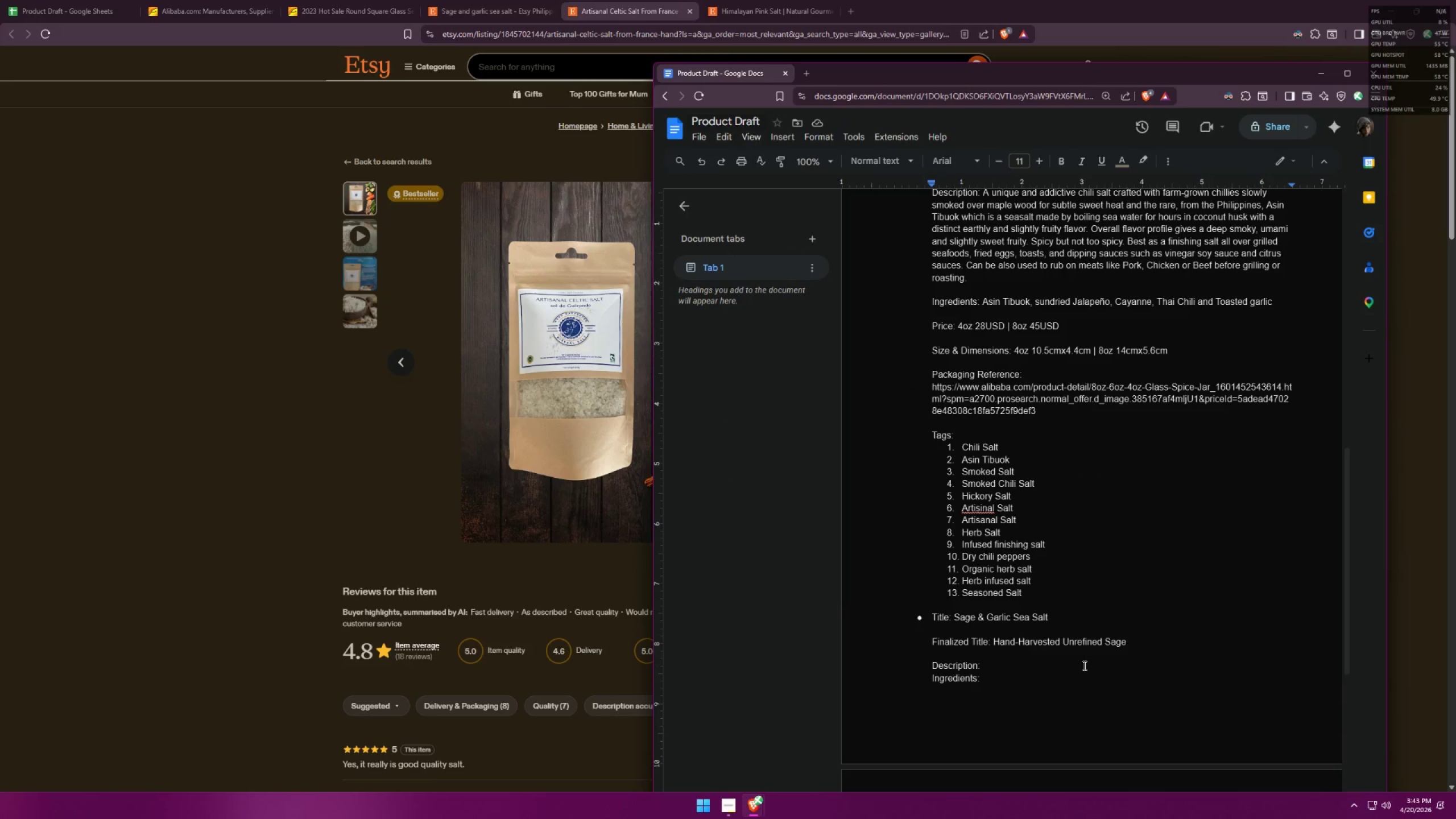 
type(& Garlic Seasal)
key(Backspace)
key(Backspace)
key(Backspace)
type( salt)
 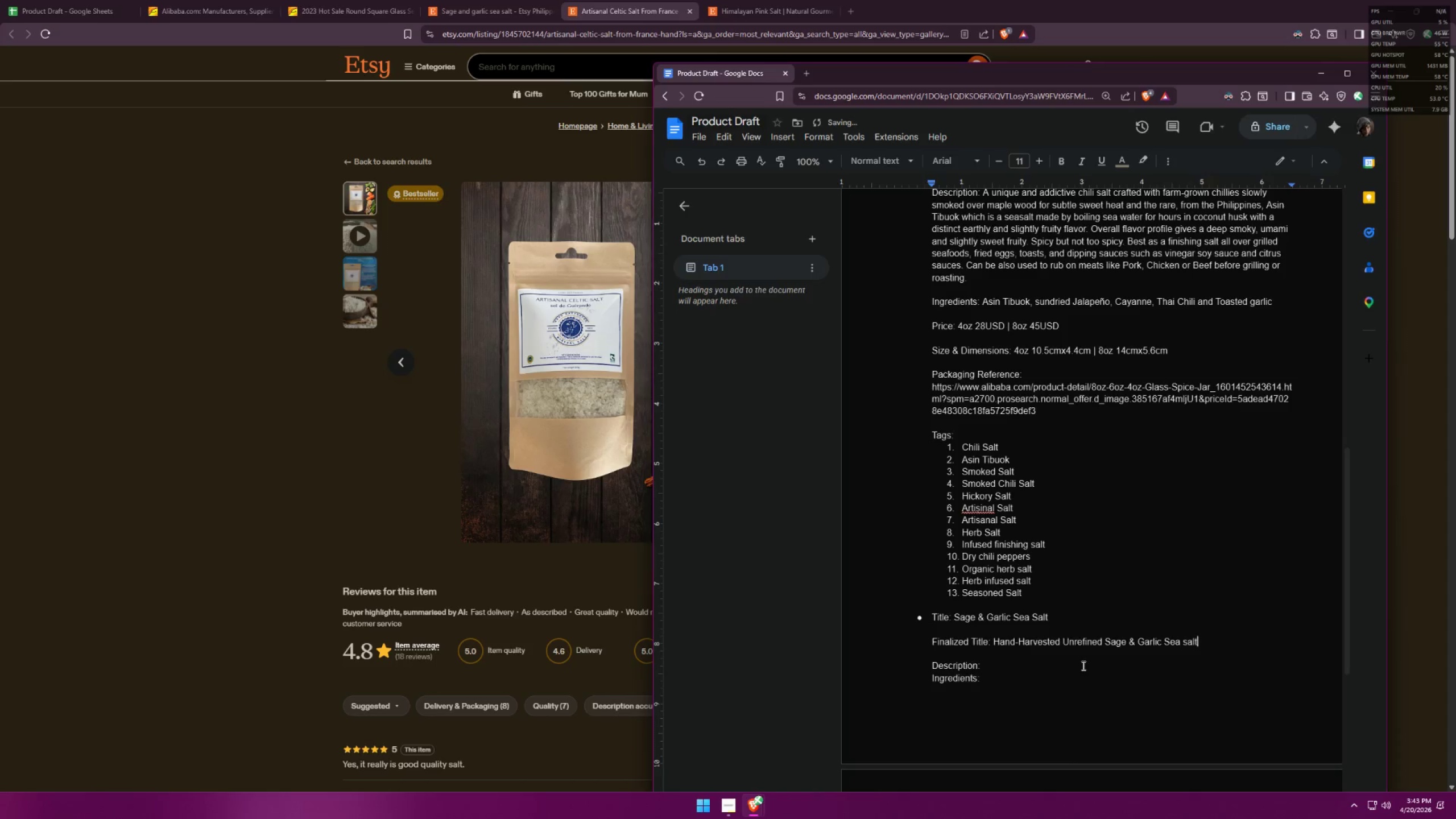 
key(Alt+AltLeft)
 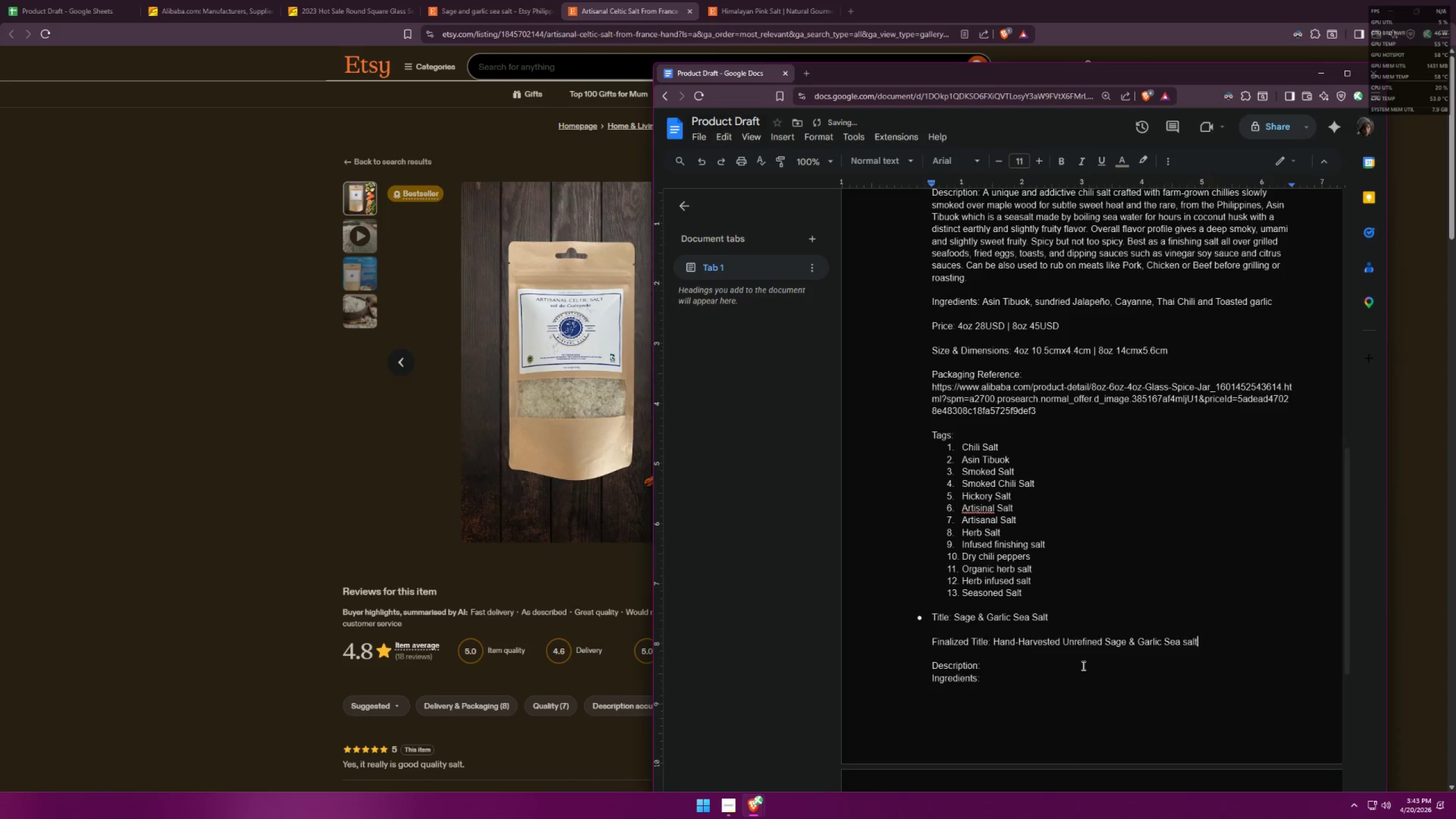 
key(Alt+Tab)
 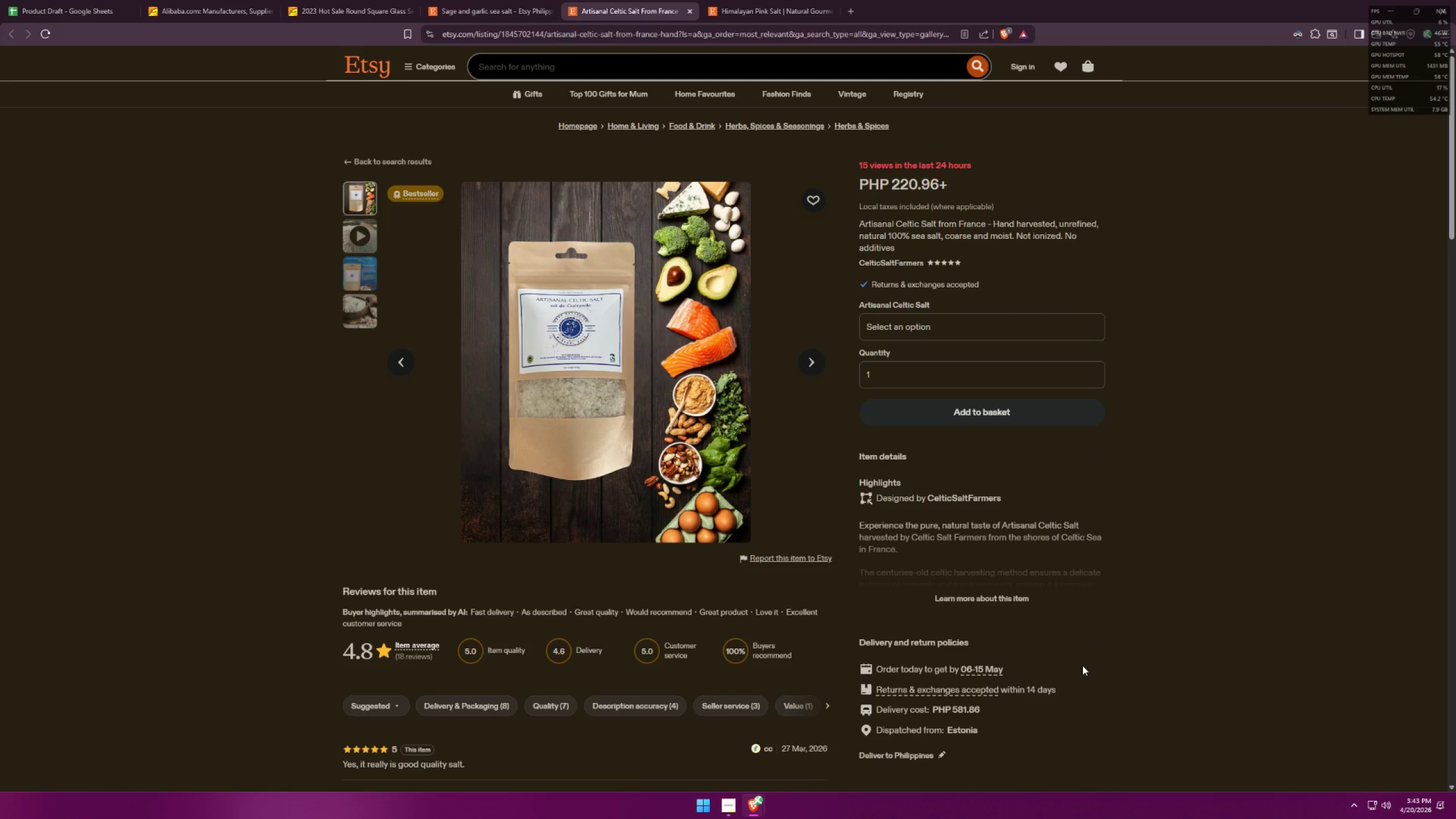 
key(Alt+AltLeft)
 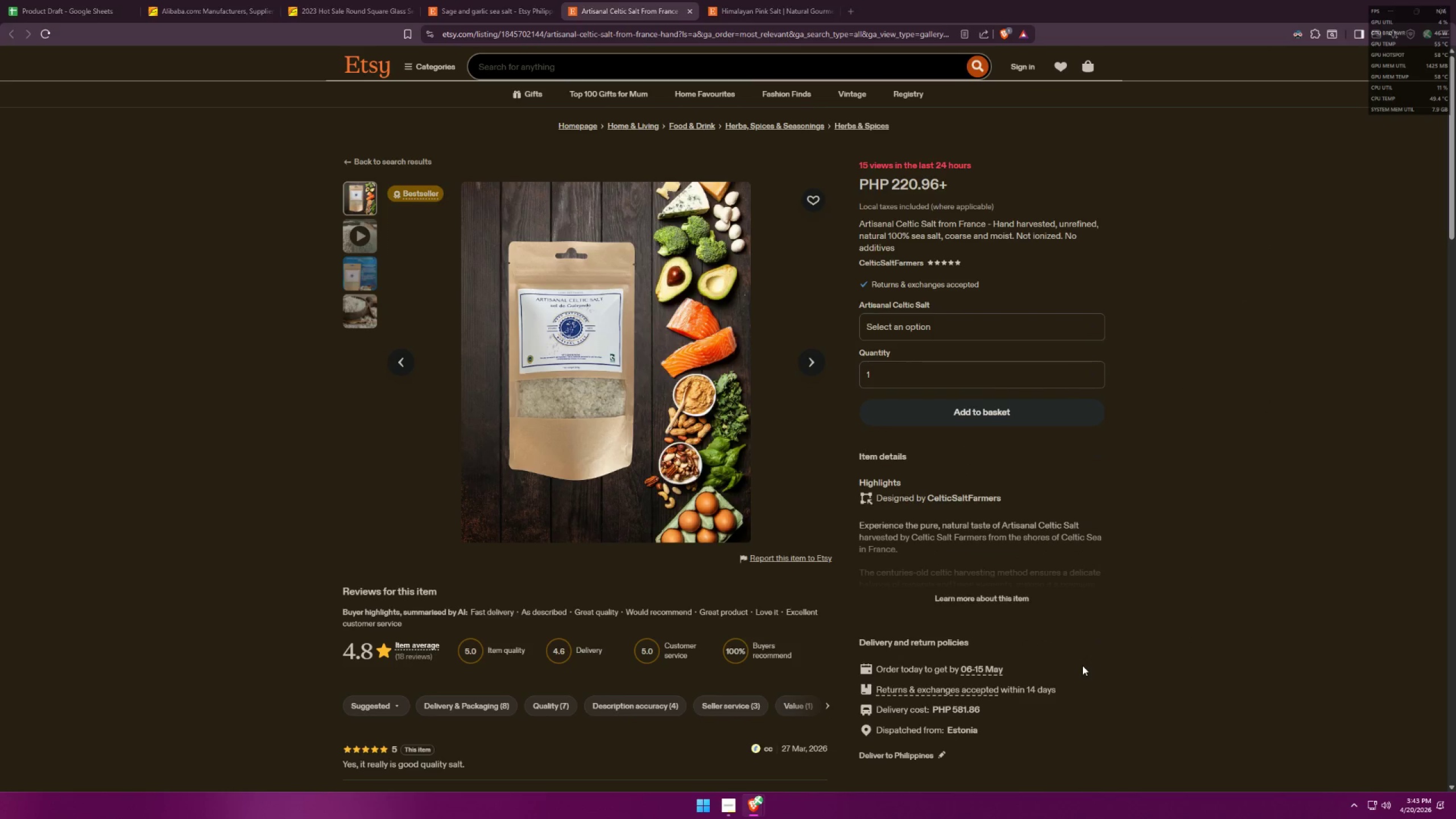 
key(Alt+Tab)
 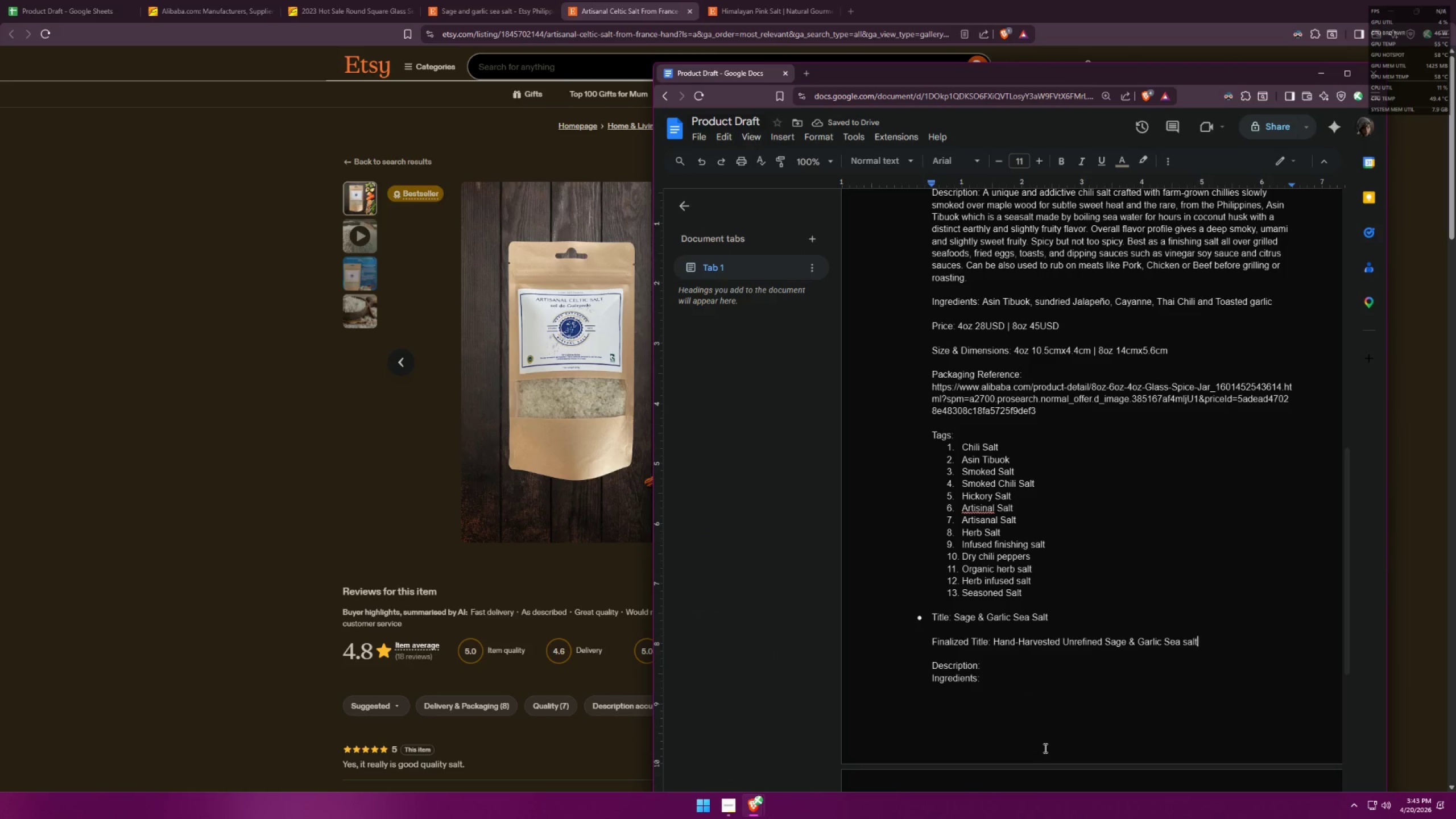 
key(Backspace)
key(Backspace)
key(Backspace)
key(Backspace)
type(Salt)
 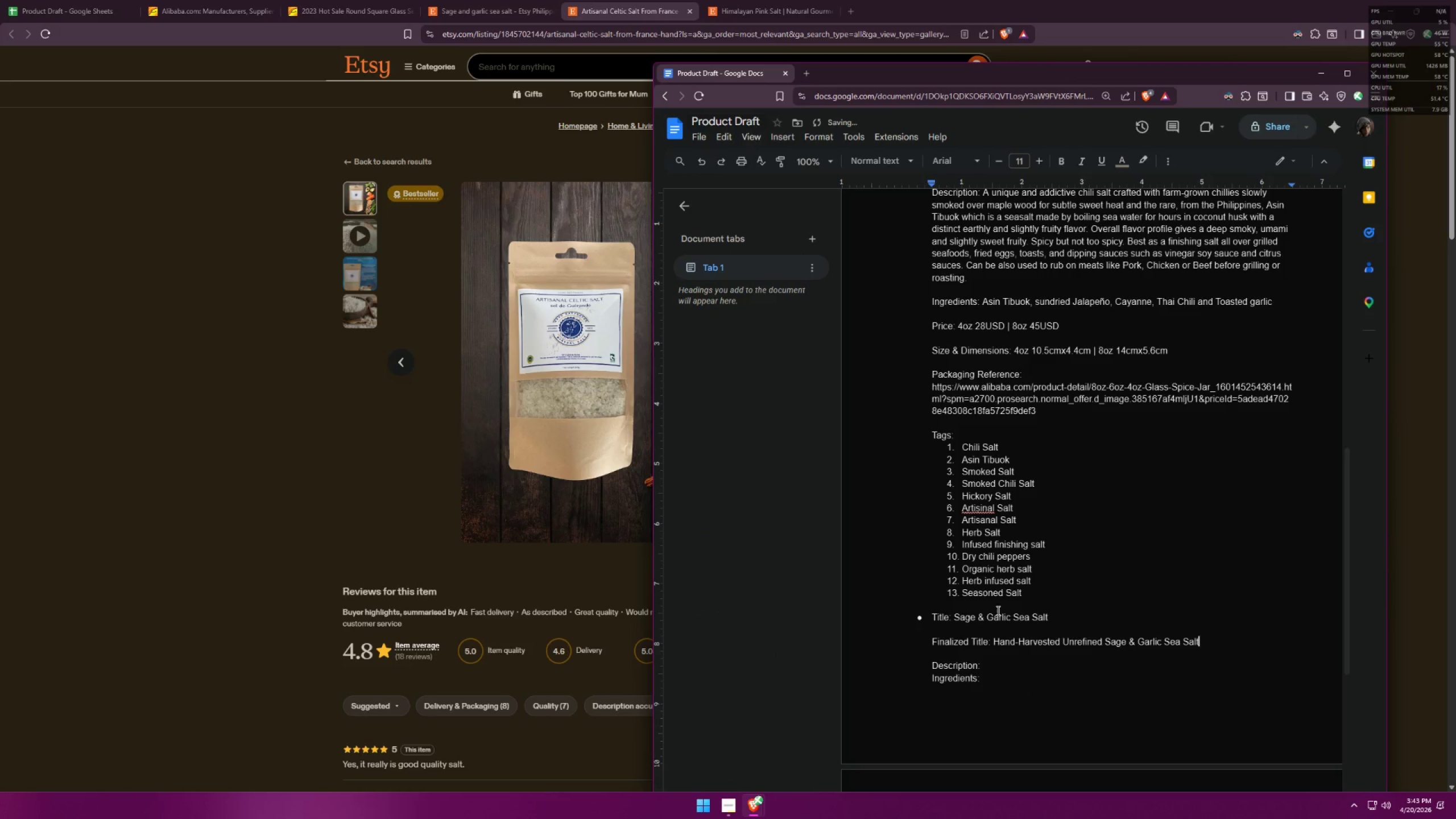 
scroll: coordinate [1001, 632], scroll_direction: down, amount: 1.0
 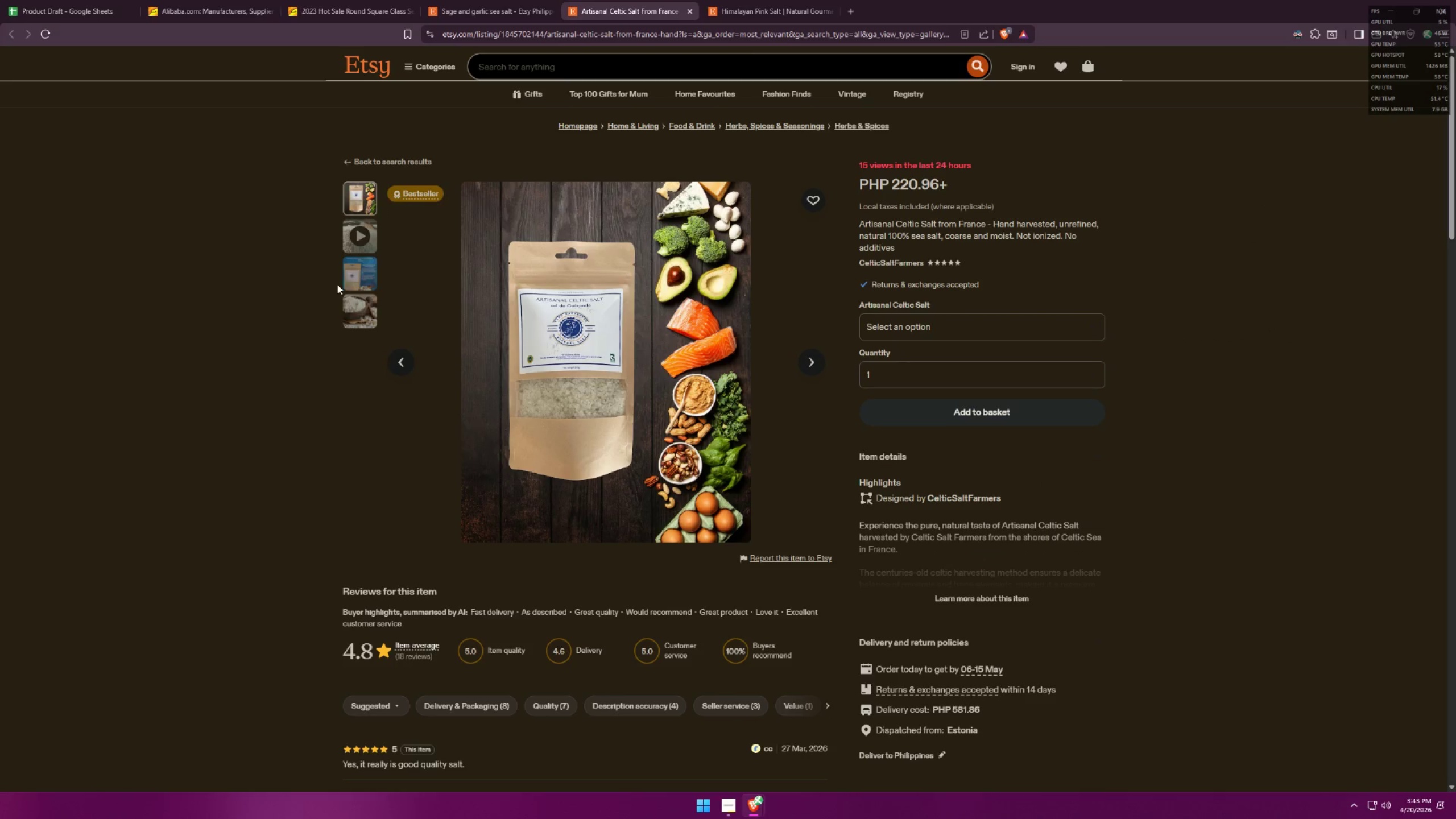 
left_click([485, 0])
 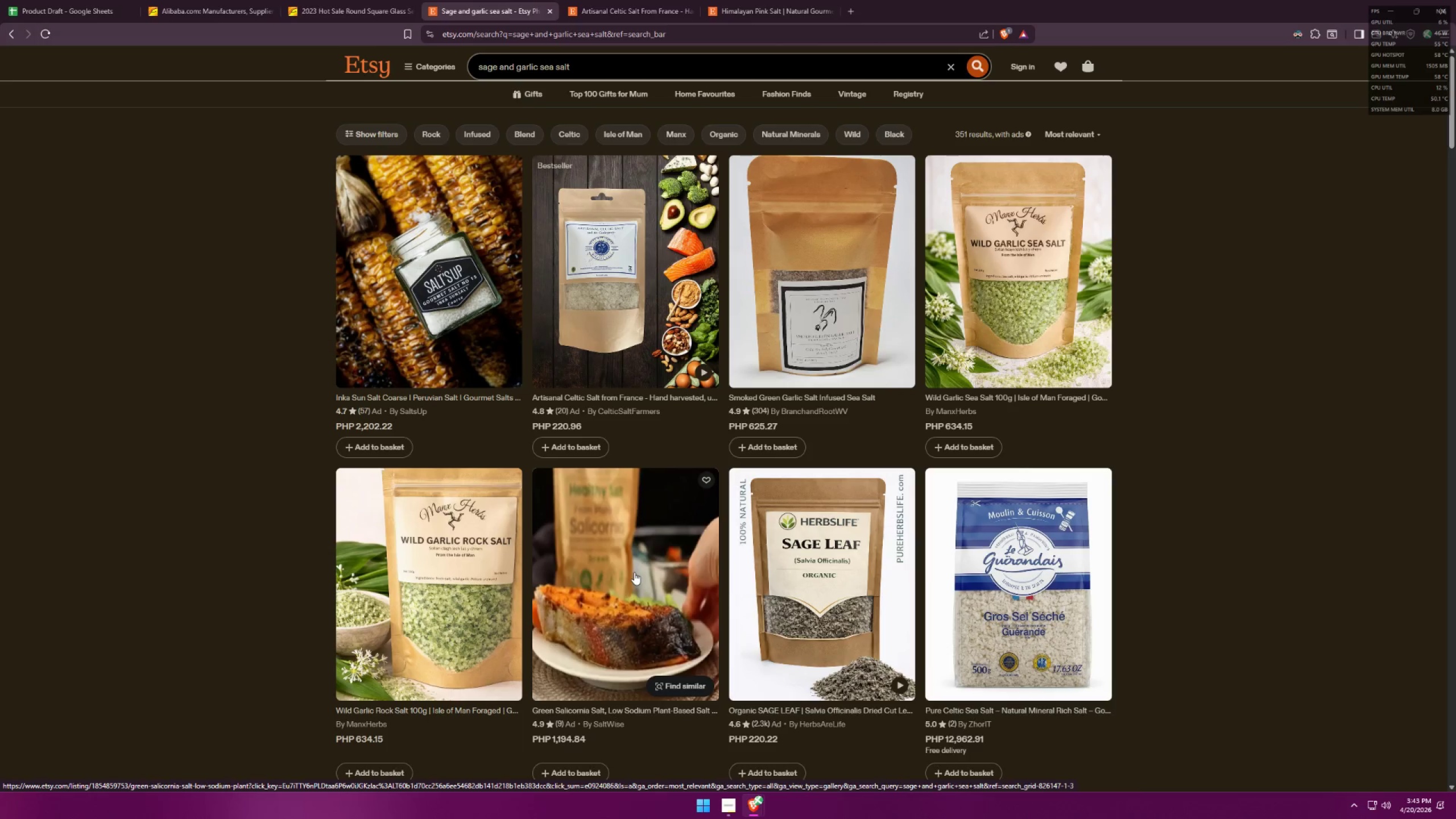 
wait(10.92)
 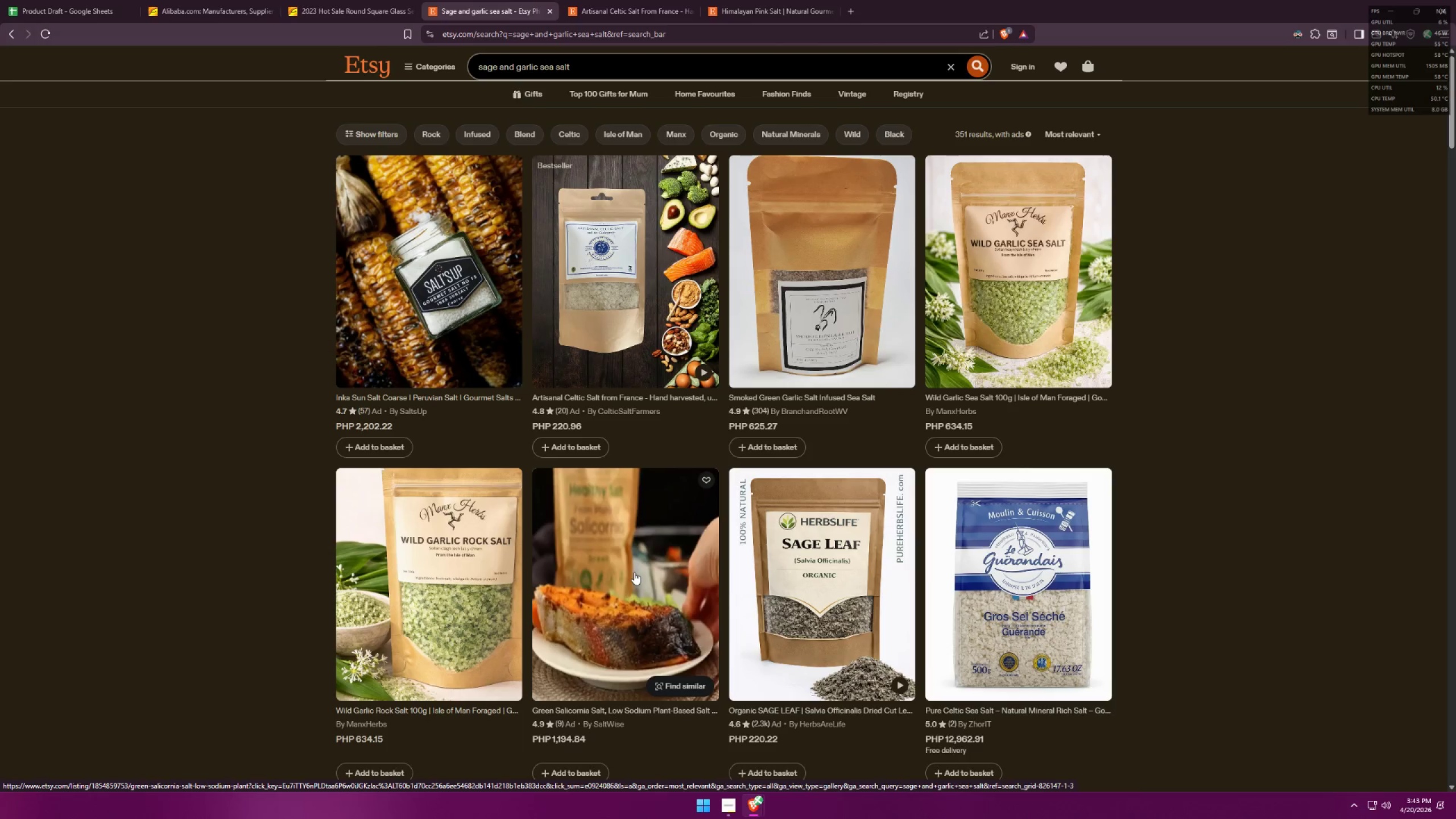 
scroll: coordinate [810, 559], scroll_direction: down, amount: 4.0
 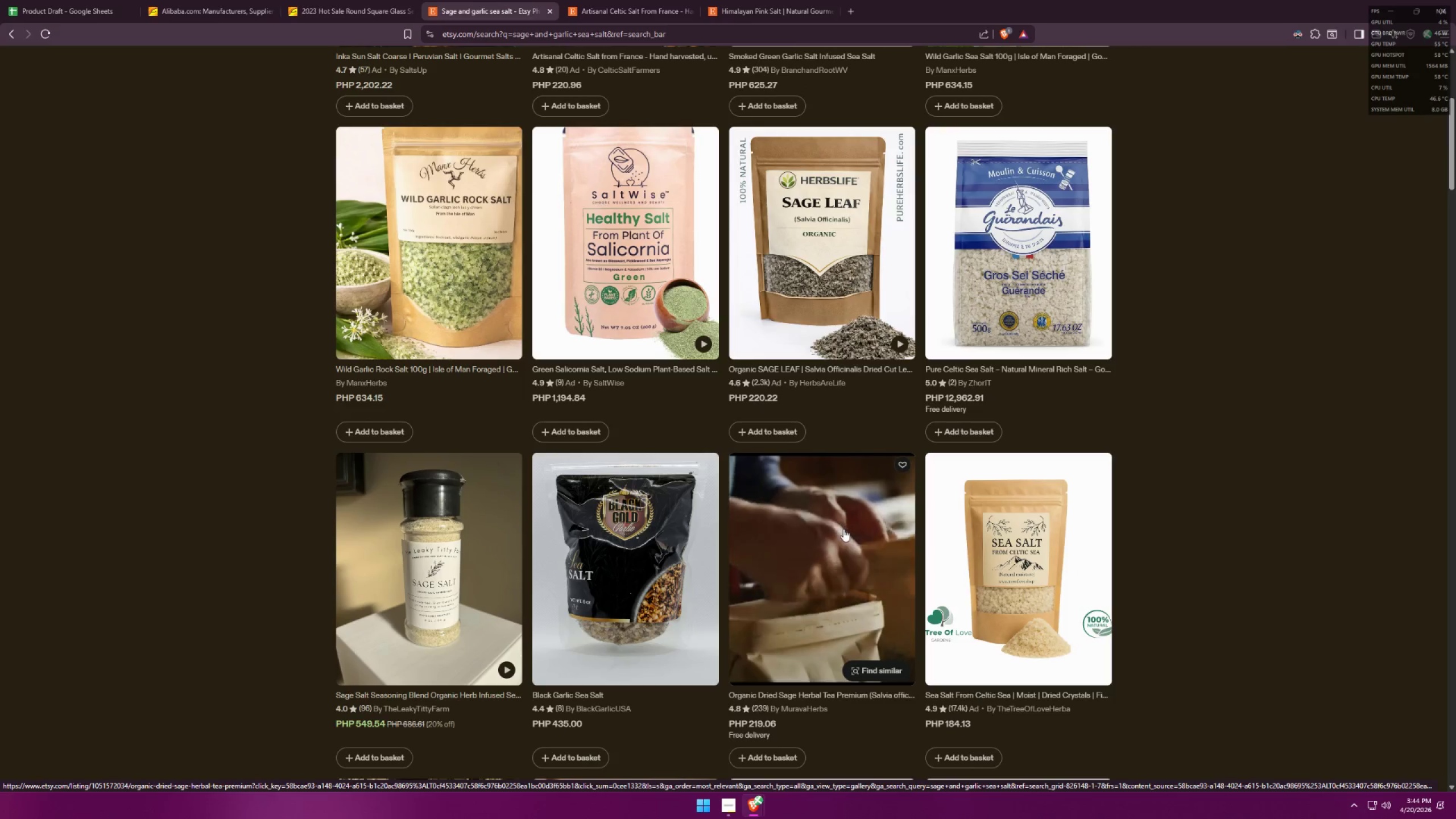 
wait(15.73)
 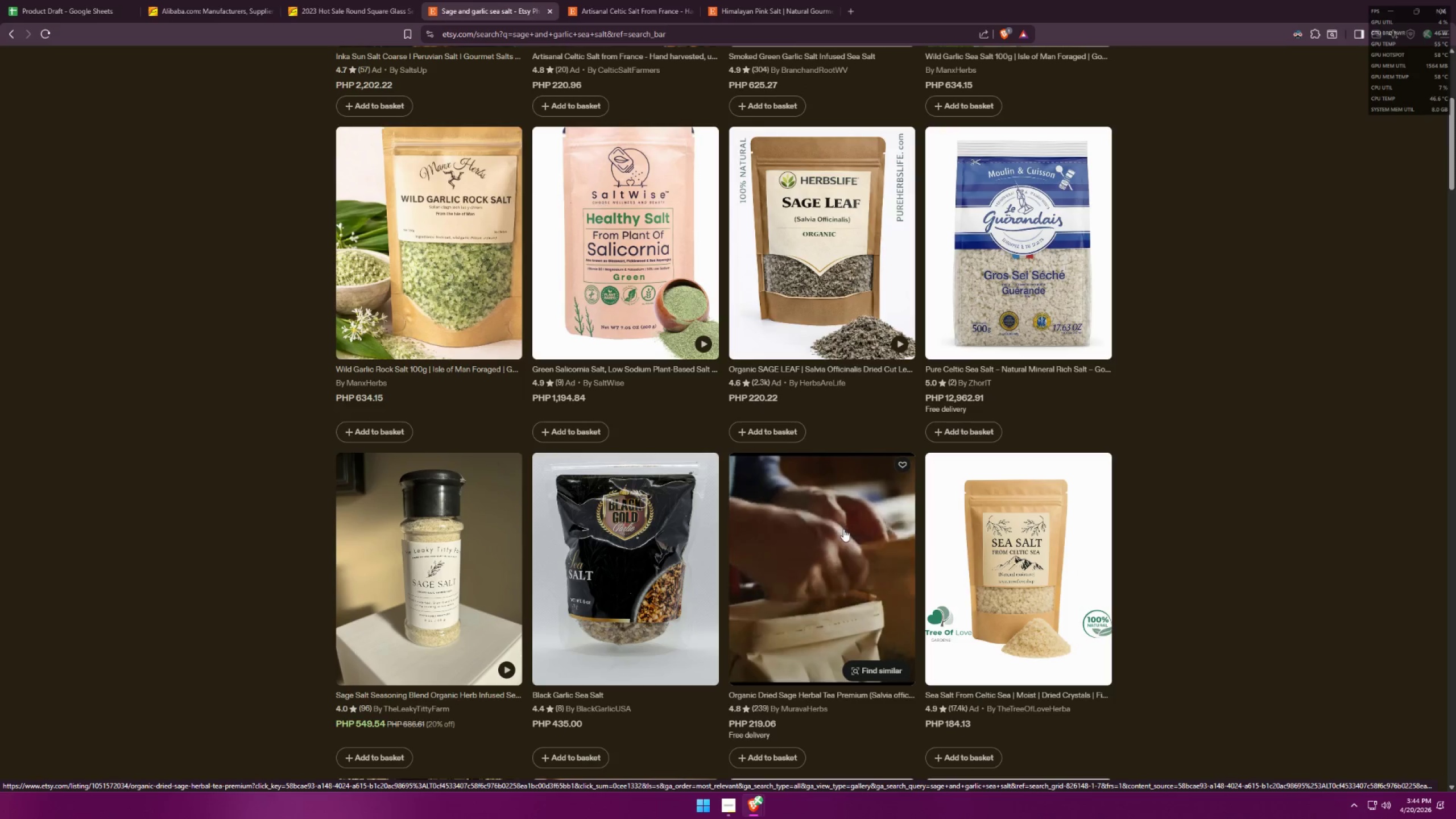 
scroll: coordinate [997, 511], scroll_direction: down, amount: 12.0
 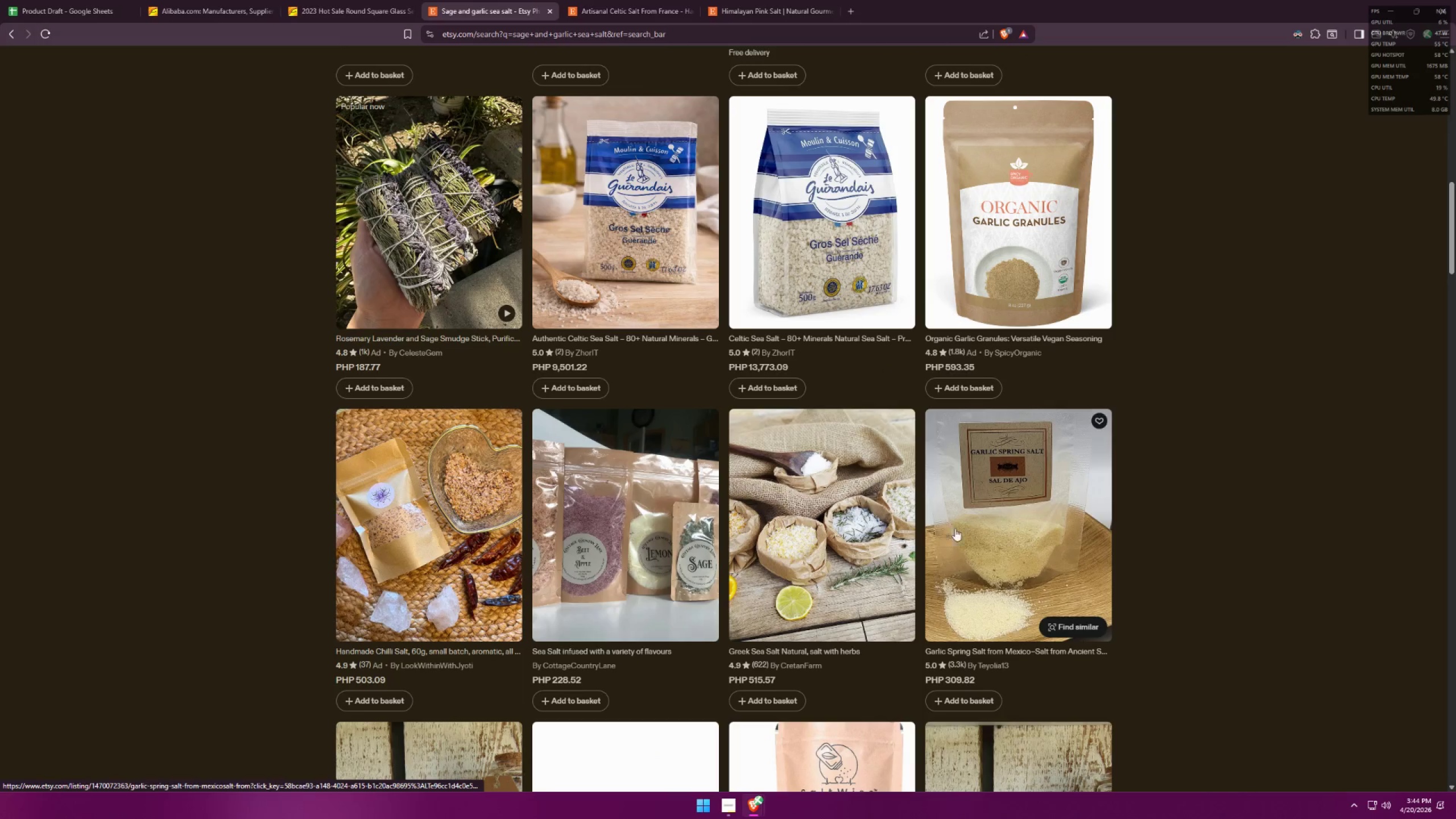 
mouse_move([407, 549])
 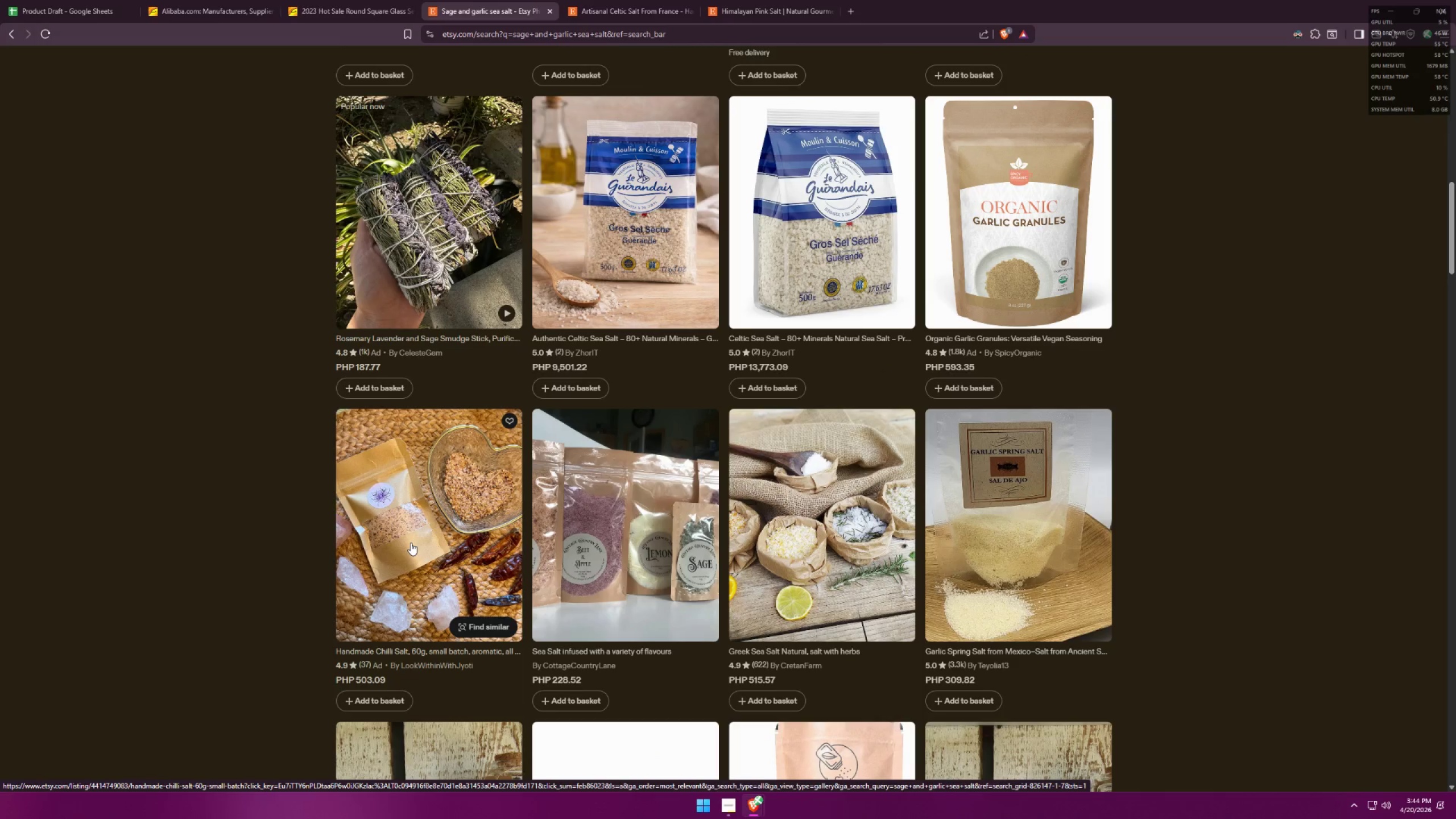 
left_click([411, 543])
 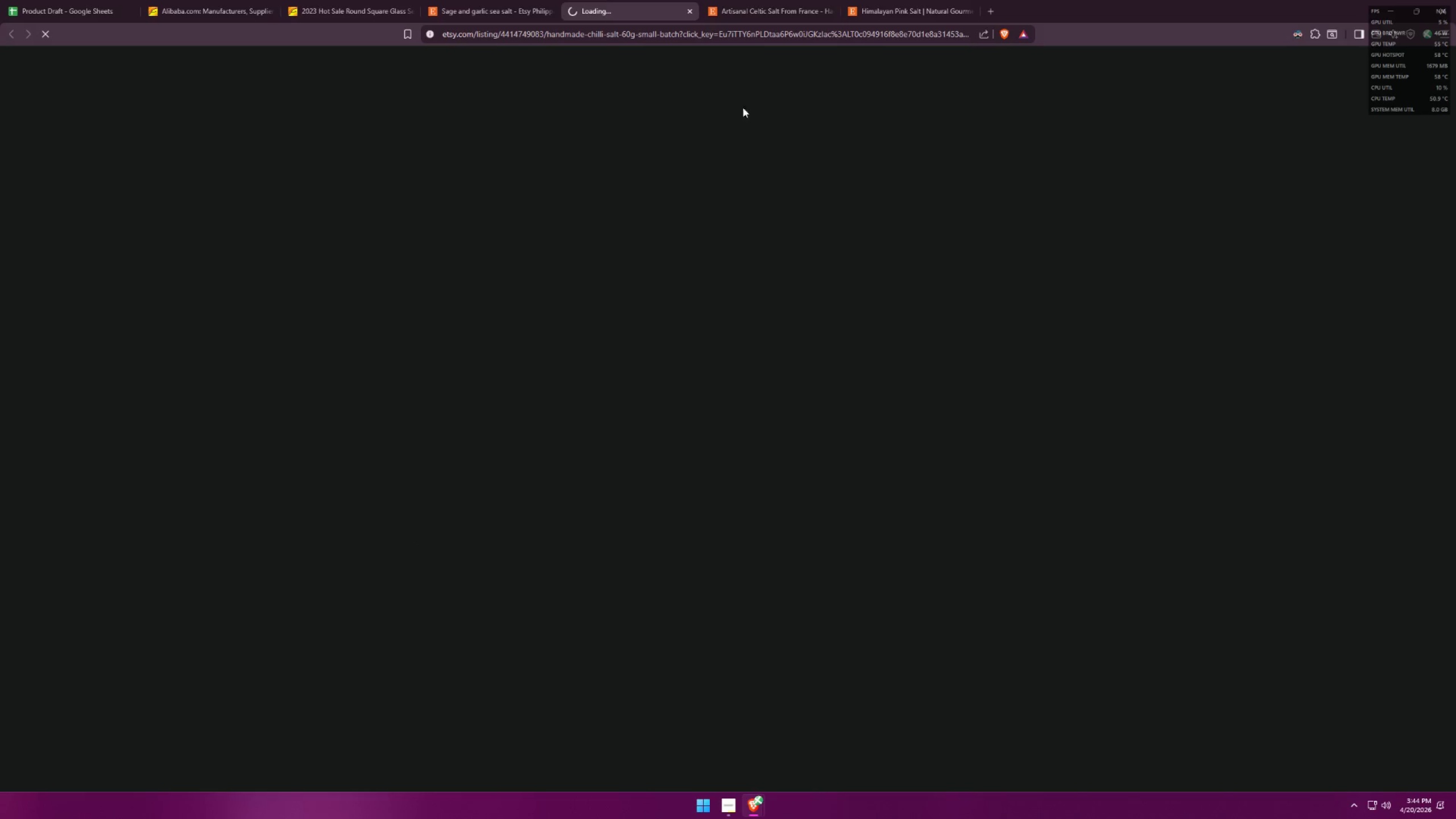 
left_click([796, 0])
 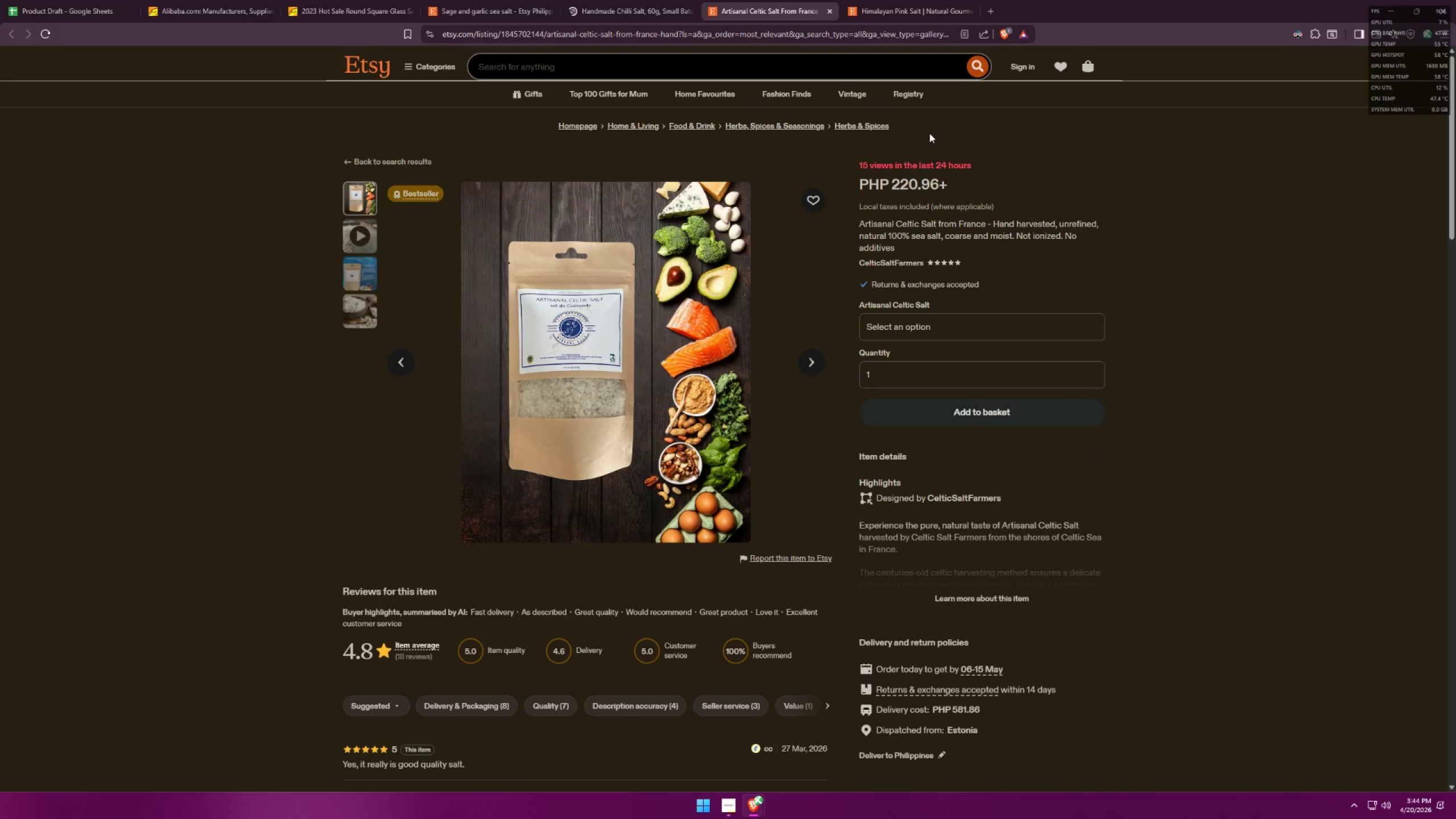 
mouse_move([617, 6])
 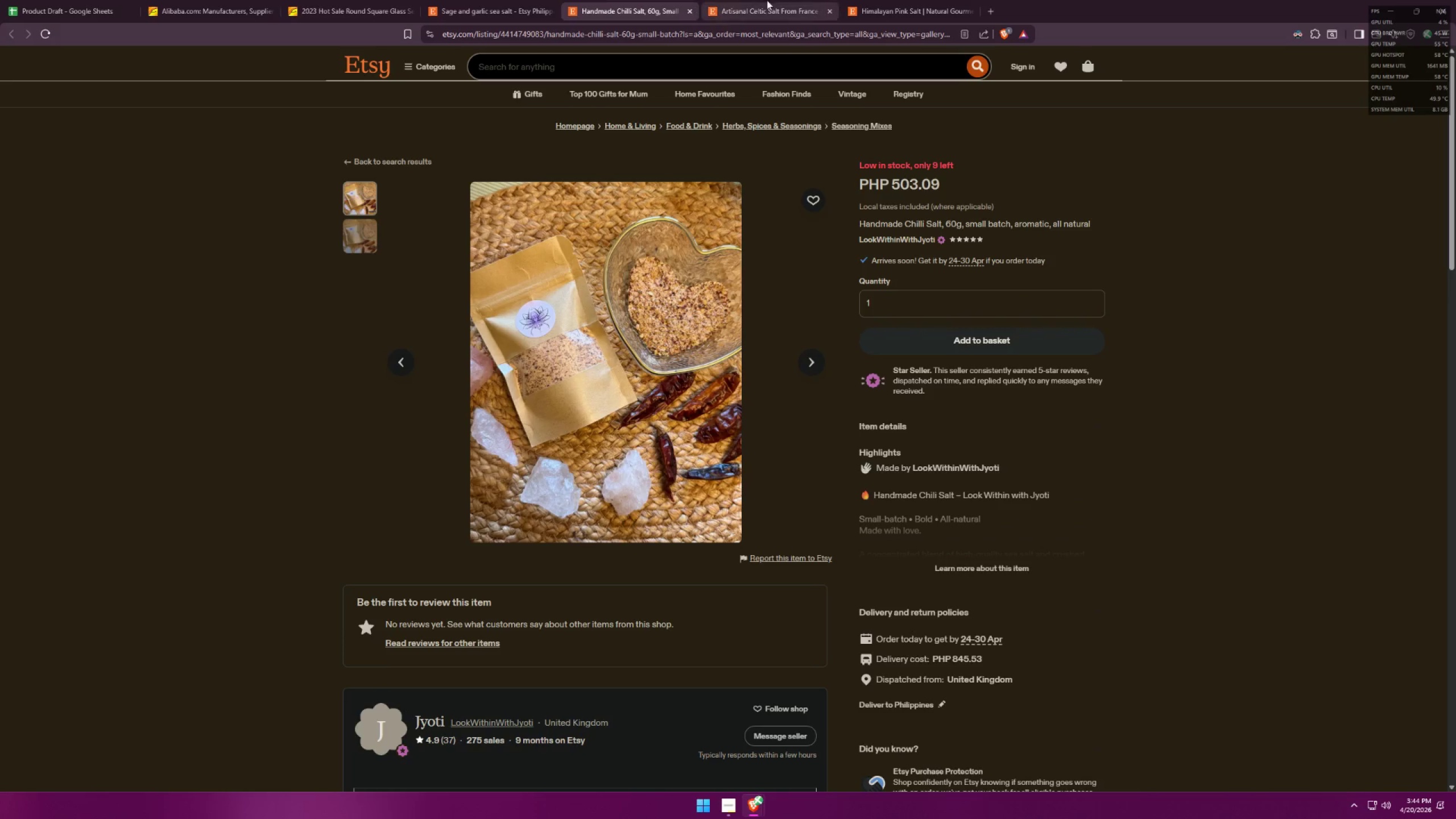 
left_click([784, 0])
 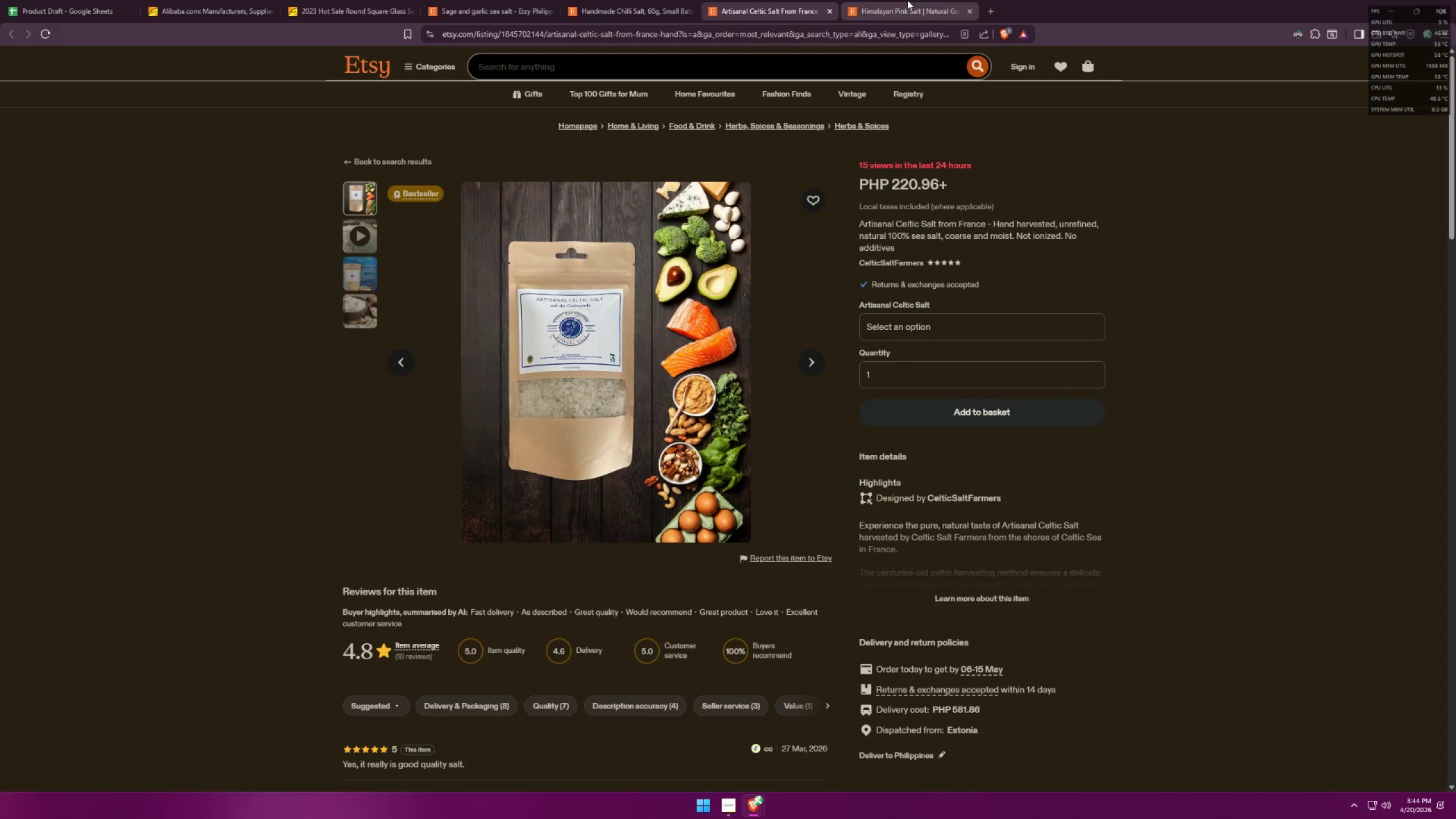 
scroll: coordinate [992, 470], scroll_direction: down, amount: 2.0
 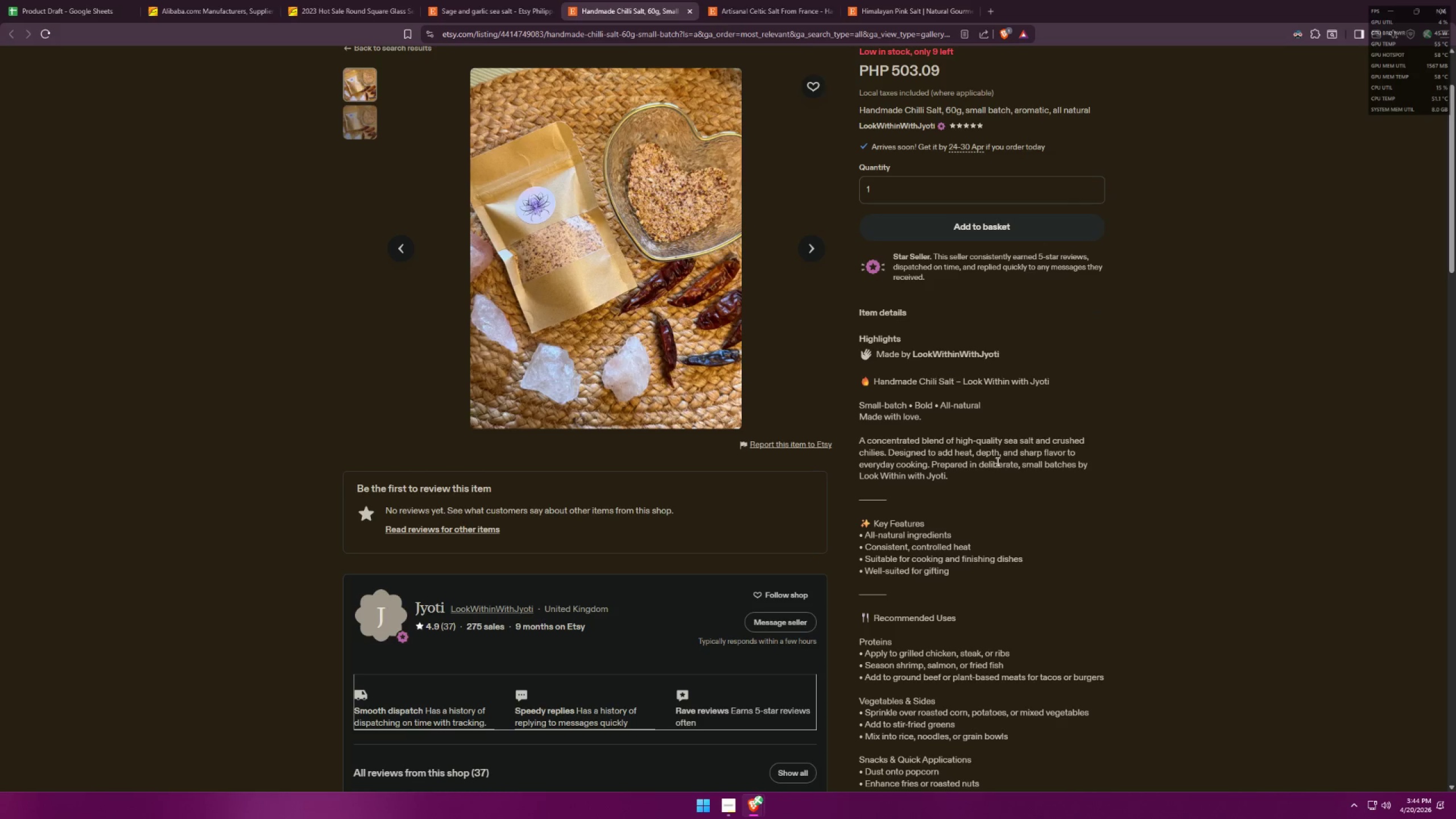 
wait(7.13)
 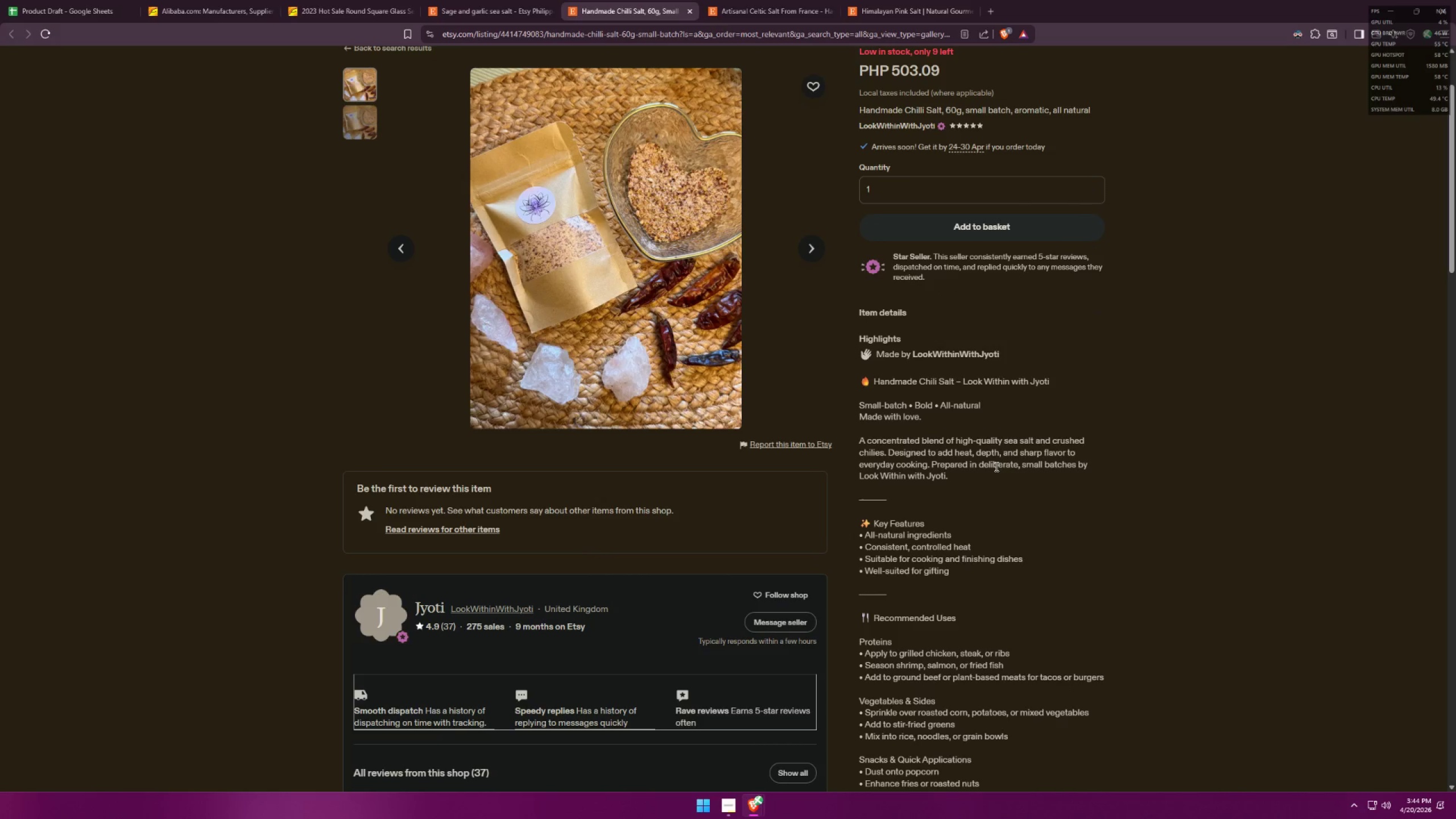 
scroll: coordinate [981, 540], scroll_direction: down, amount: 6.0
 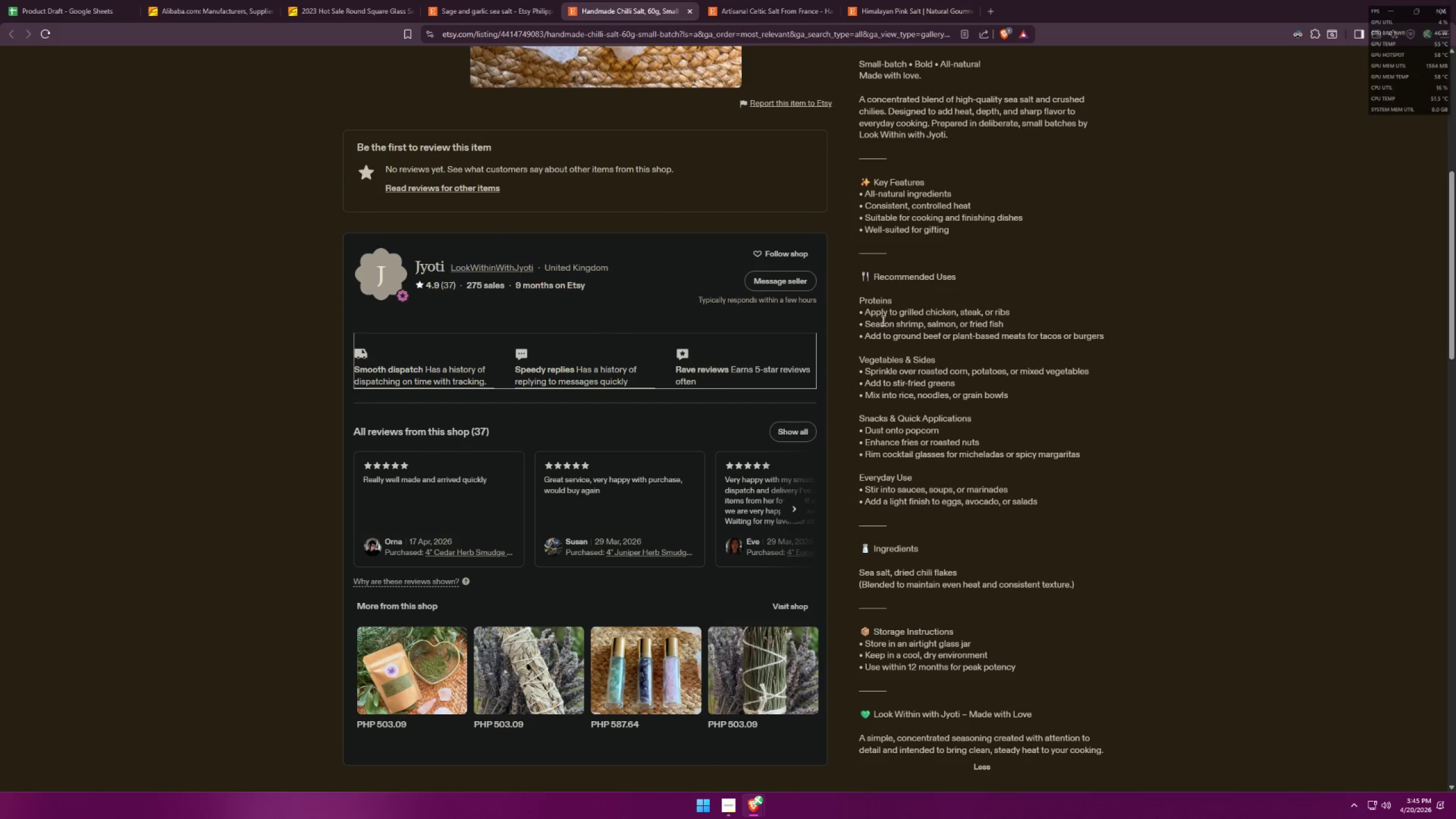 
scroll: coordinate [925, 329], scroll_direction: up, amount: 3.0
 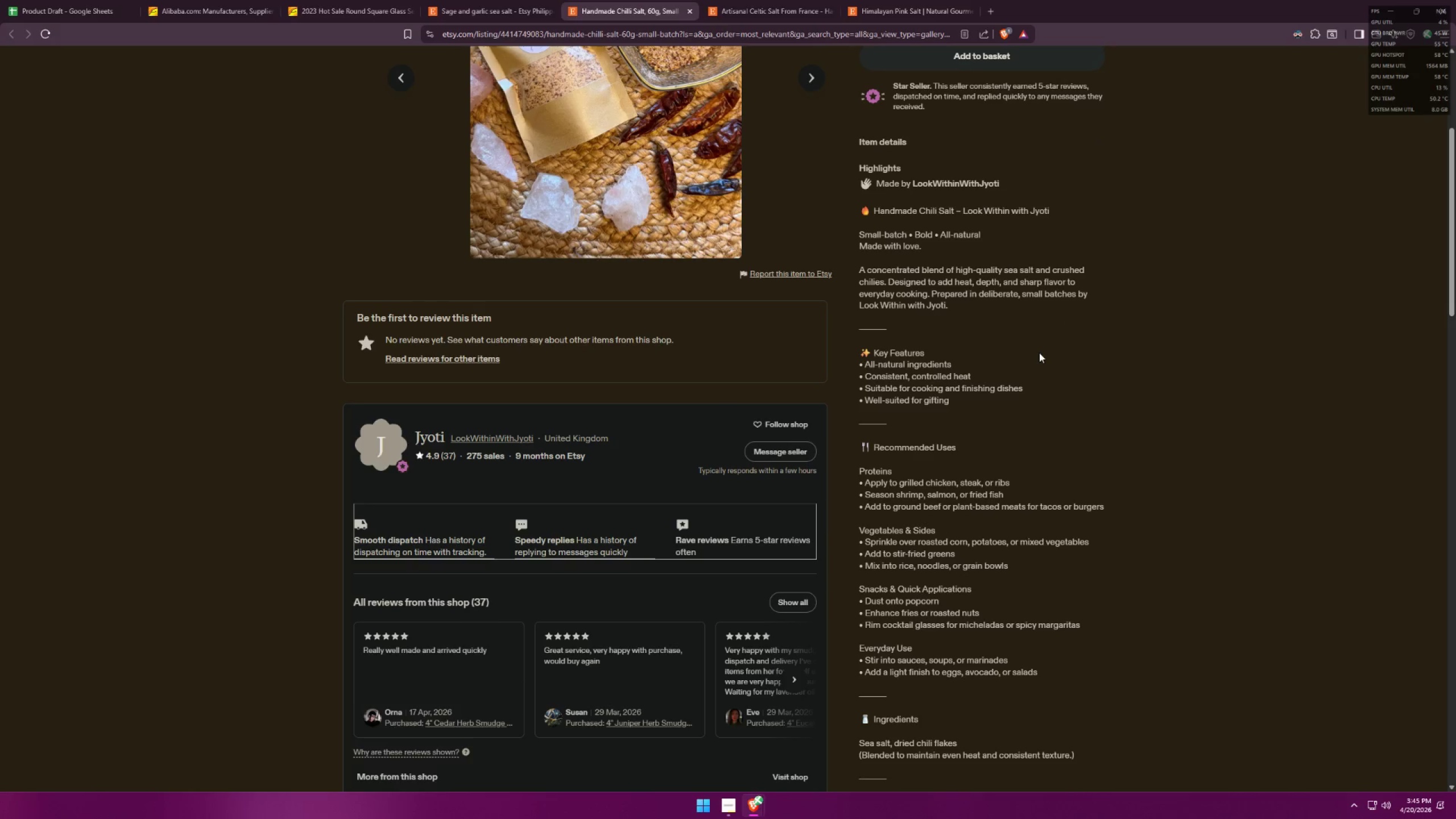 
wait(21.9)
 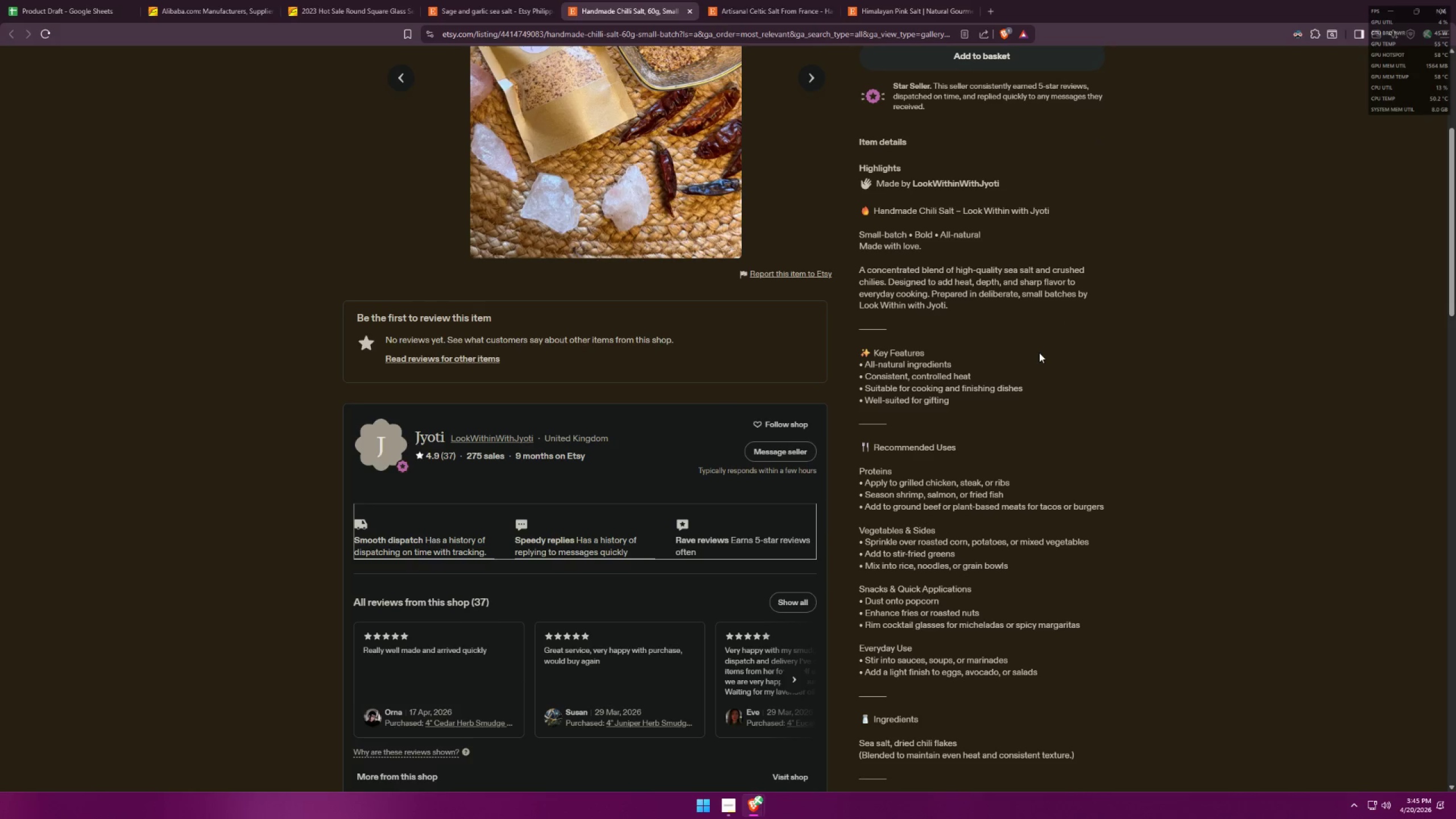 
scroll: coordinate [996, 471], scroll_direction: down, amount: 3.0
 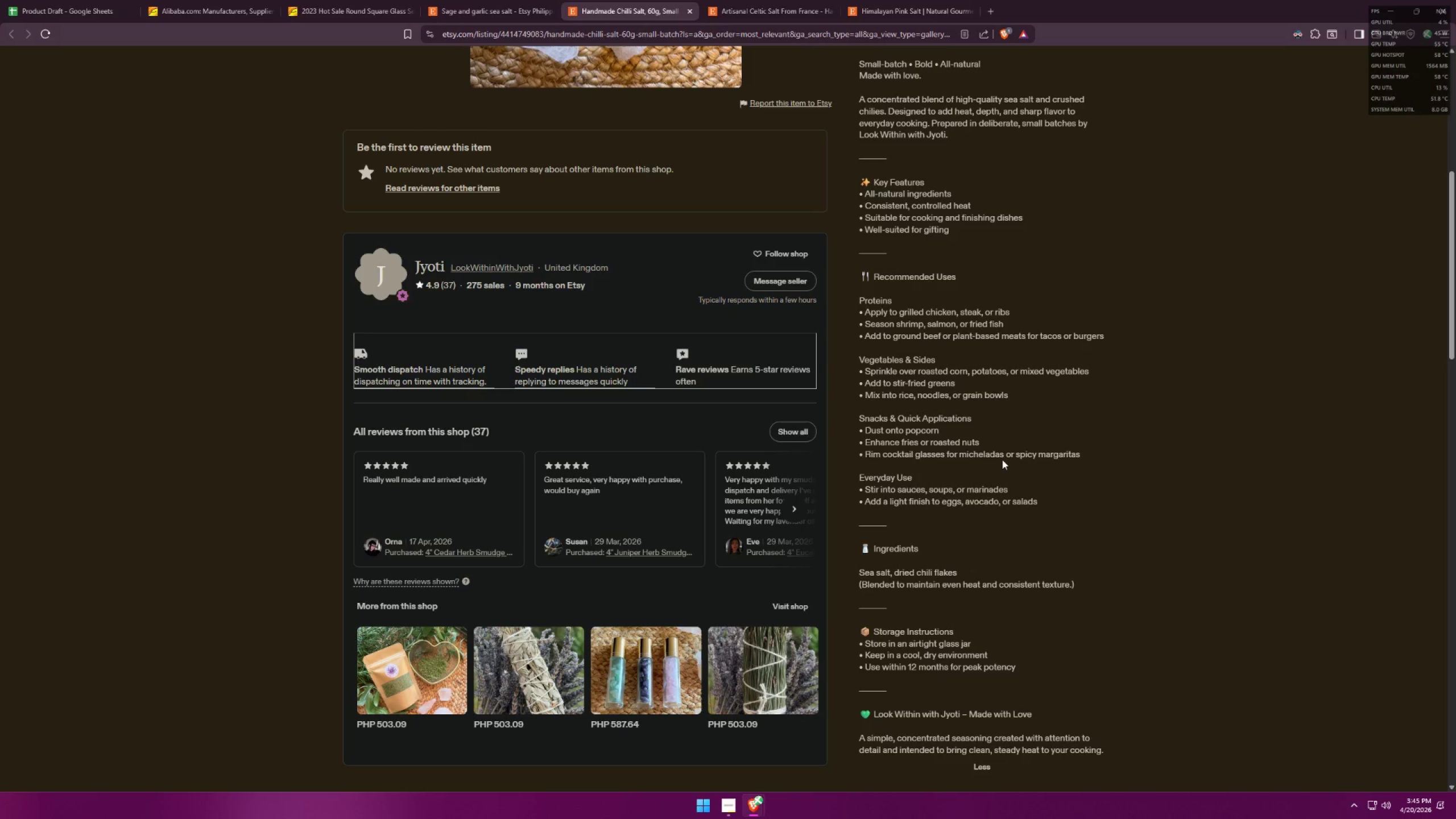 
wait(5.86)
 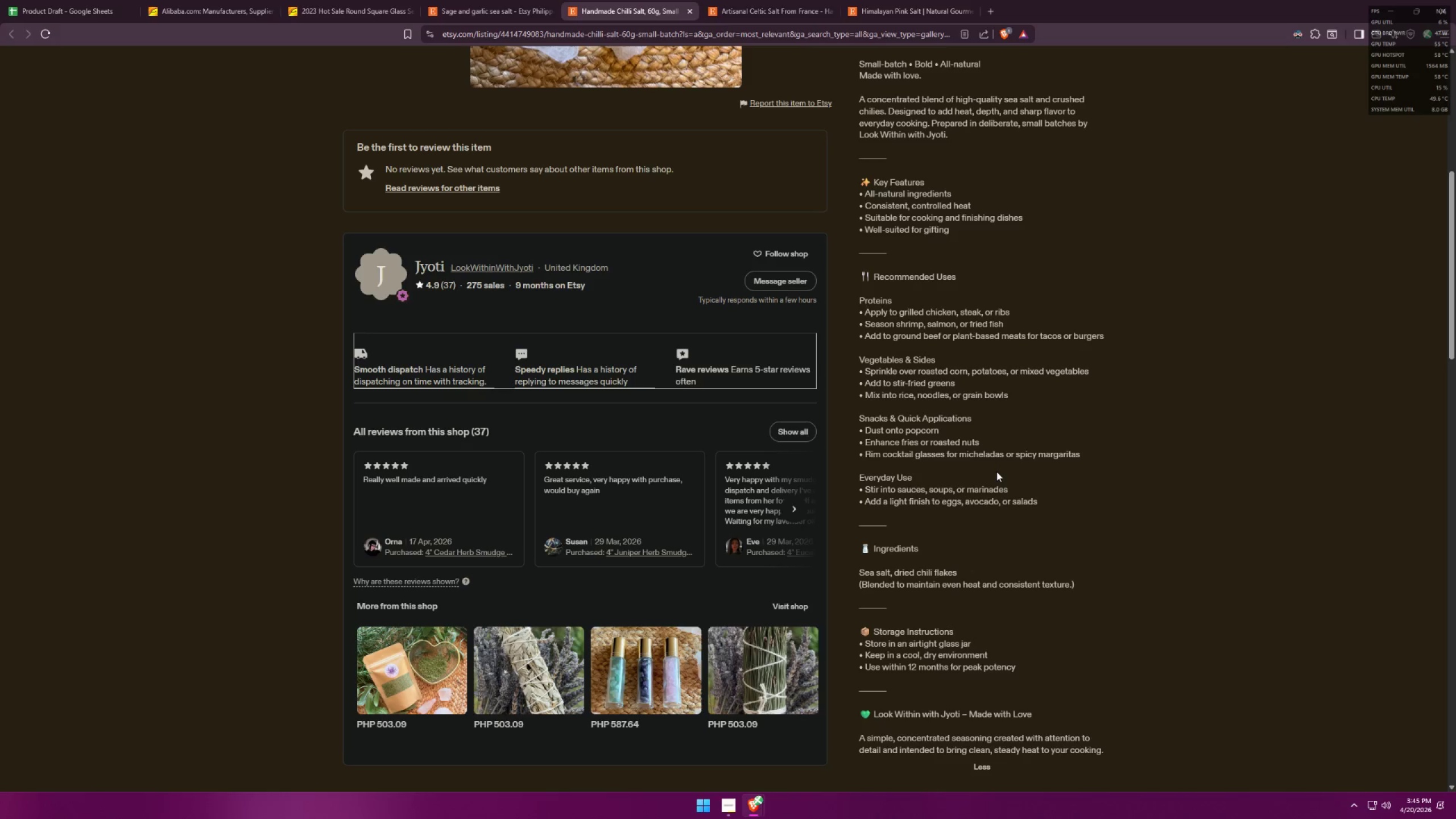 
scroll: coordinate [992, 471], scroll_direction: down, amount: 5.0
 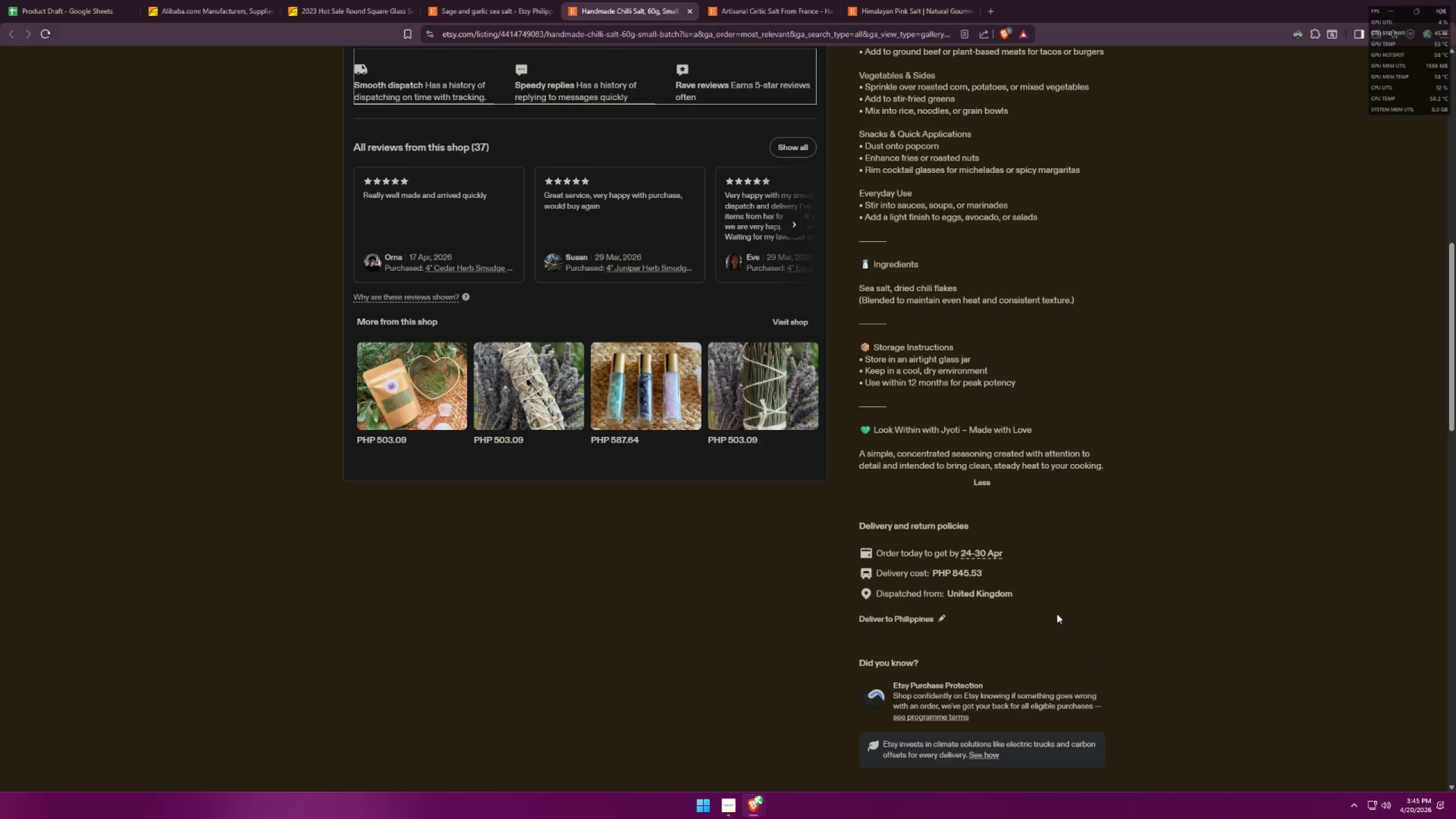 
wait(19.4)
 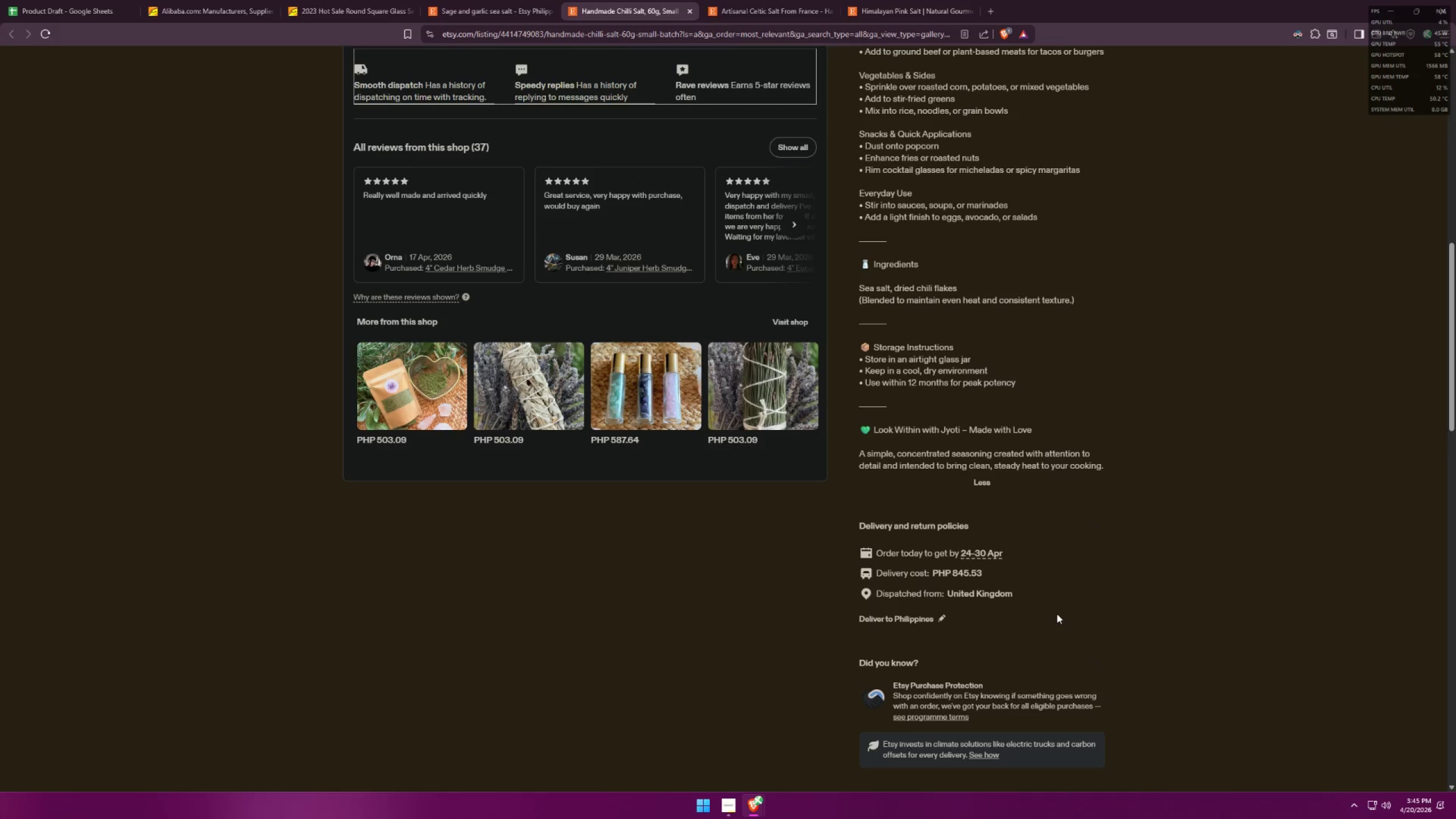 
scroll: coordinate [1021, 486], scroll_direction: down, amount: 14.0
 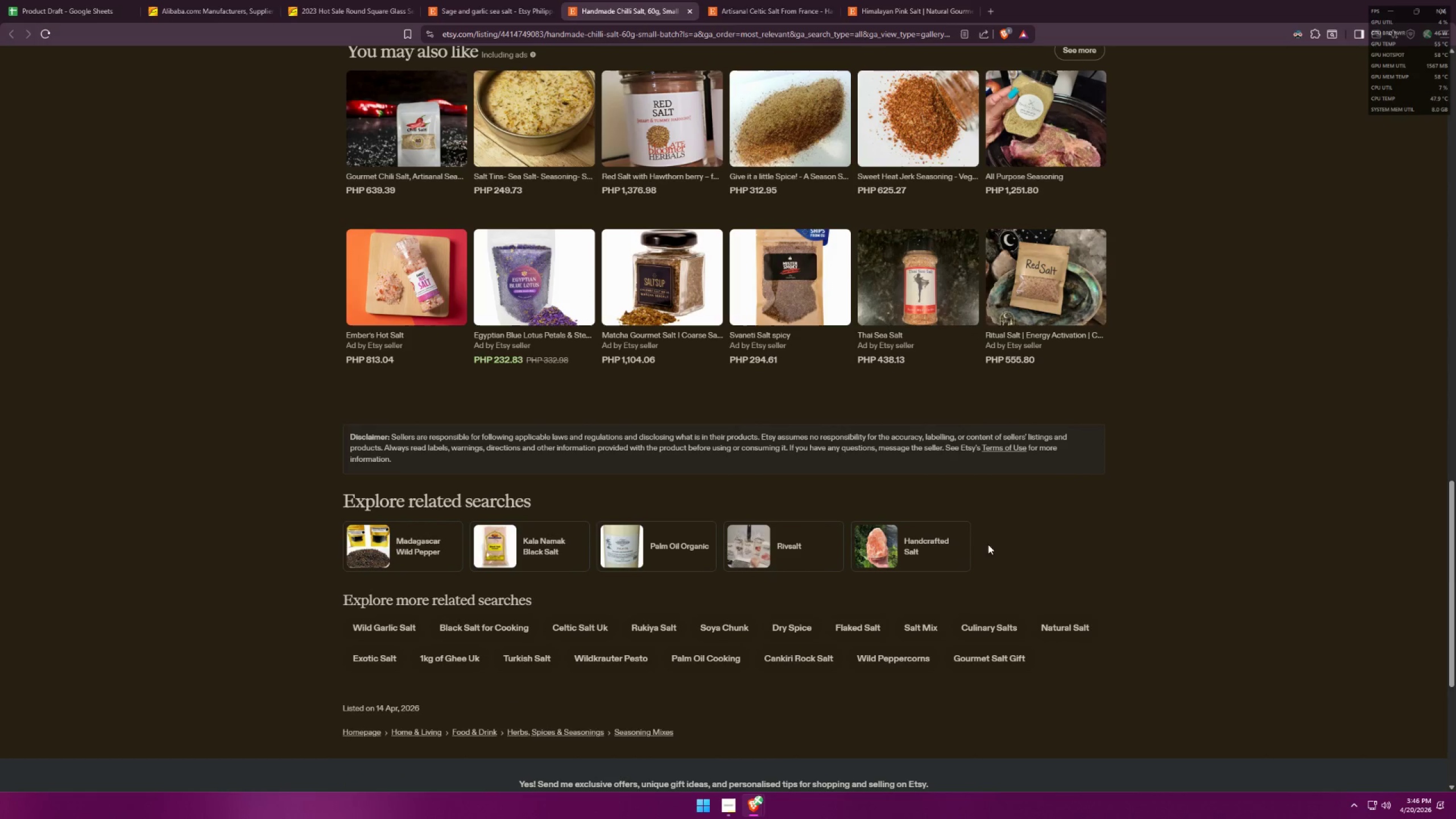 
middle_click([919, 624])
 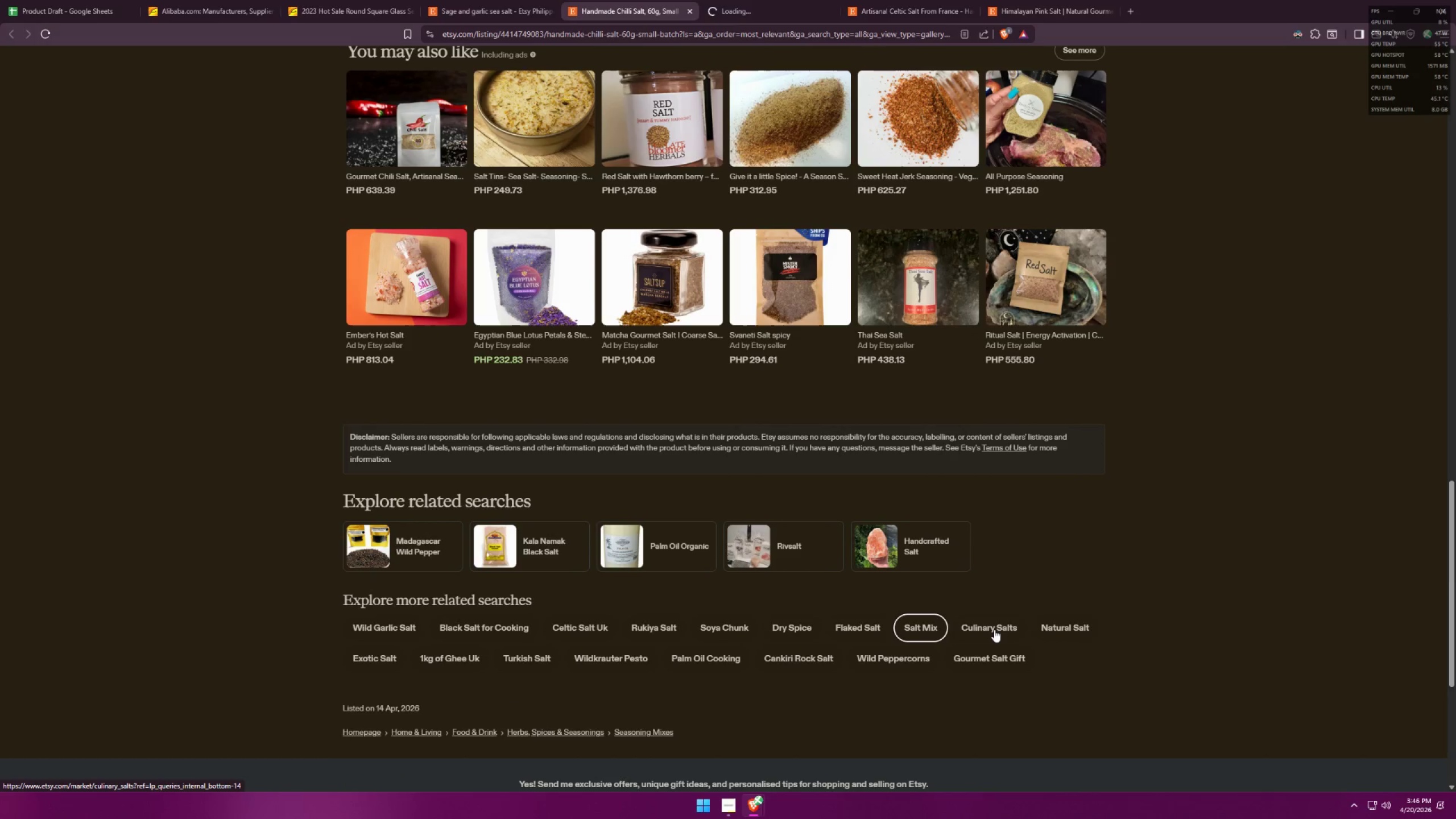 
middle_click([994, 630])
 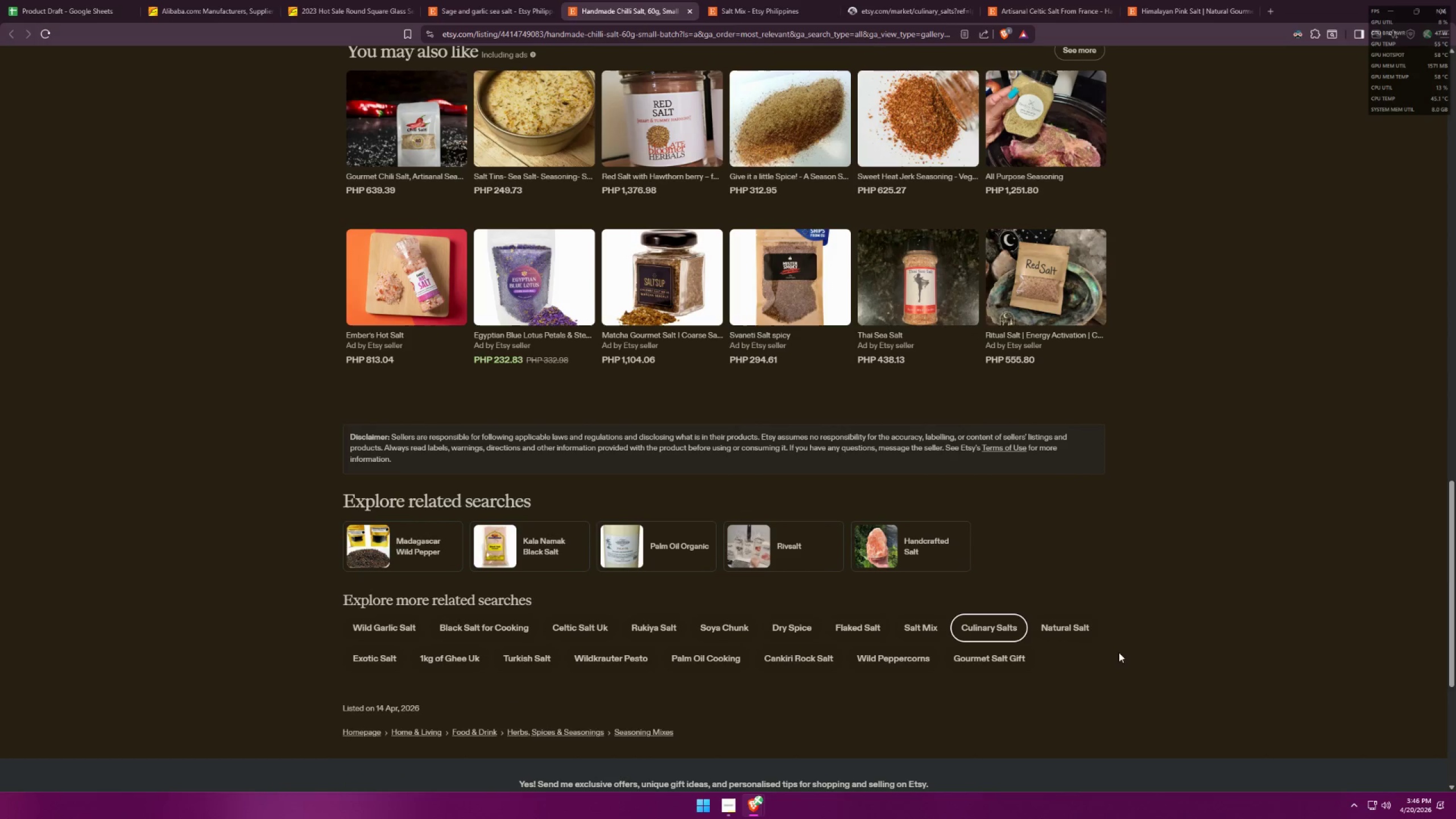 
left_click([1155, 684])
 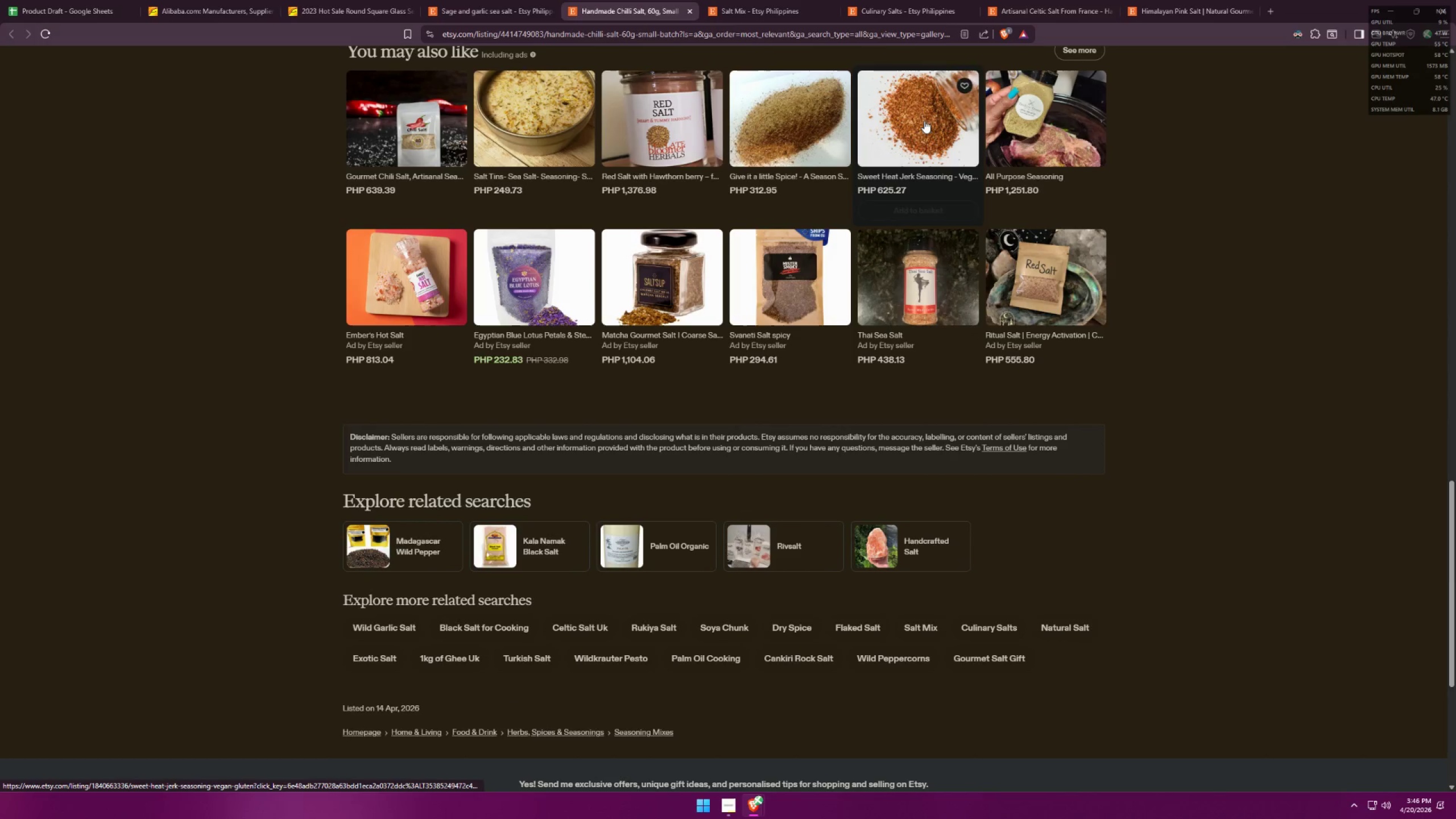 
left_click([812, 0])
 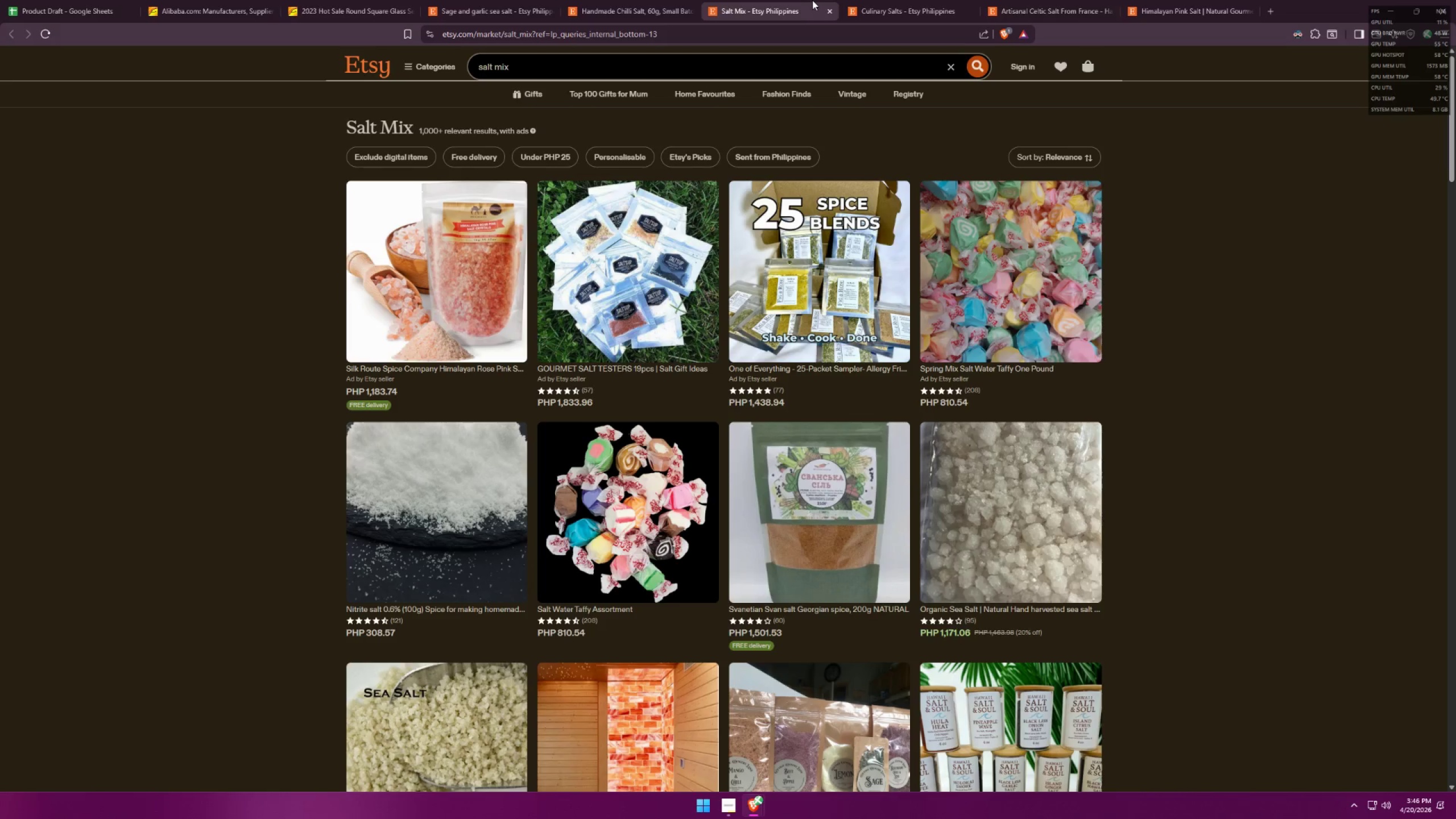 
left_click([882, 0])
 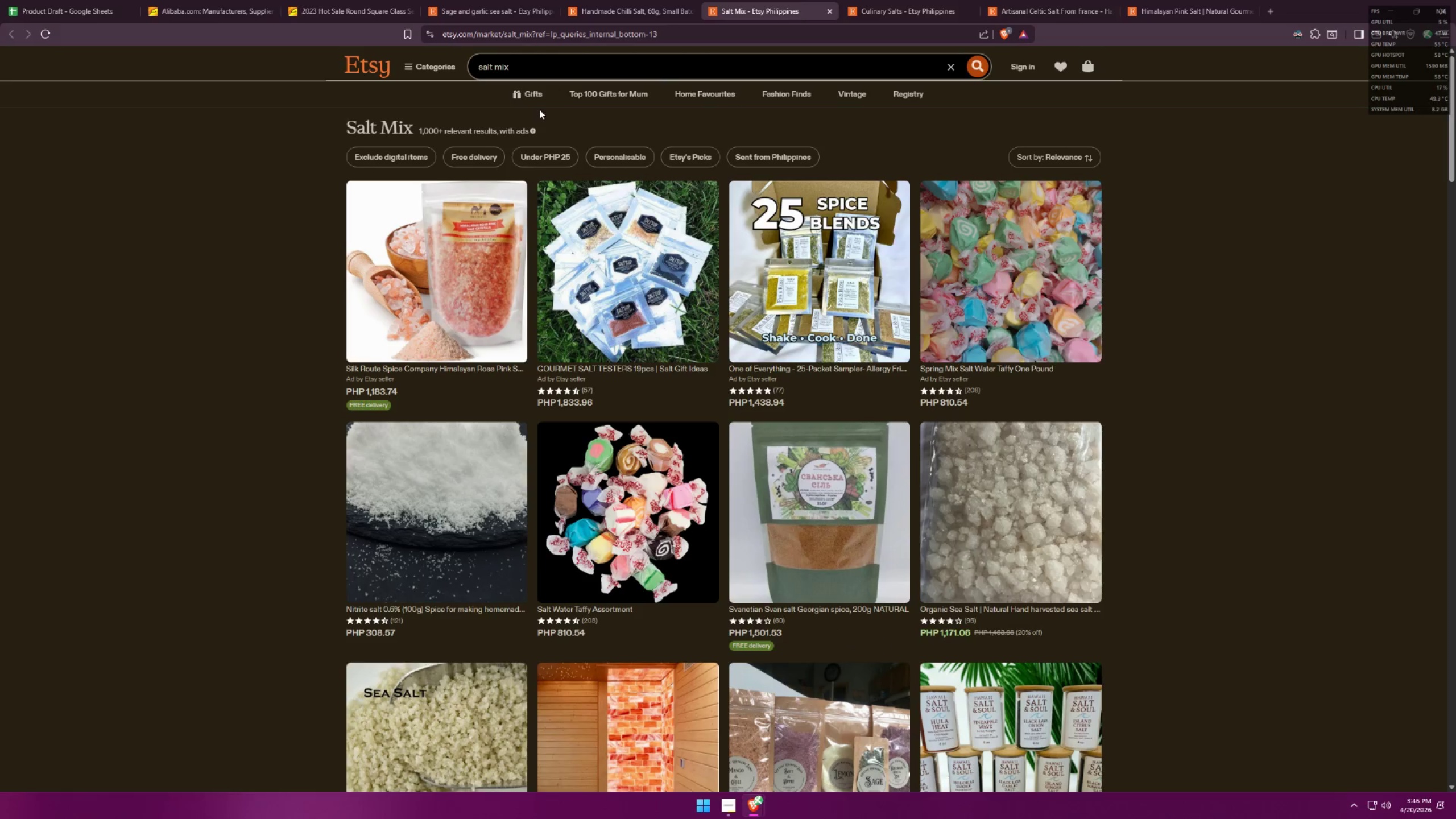 
left_click_drag(start_coordinate=[348, 126], to_coordinate=[410, 125])
 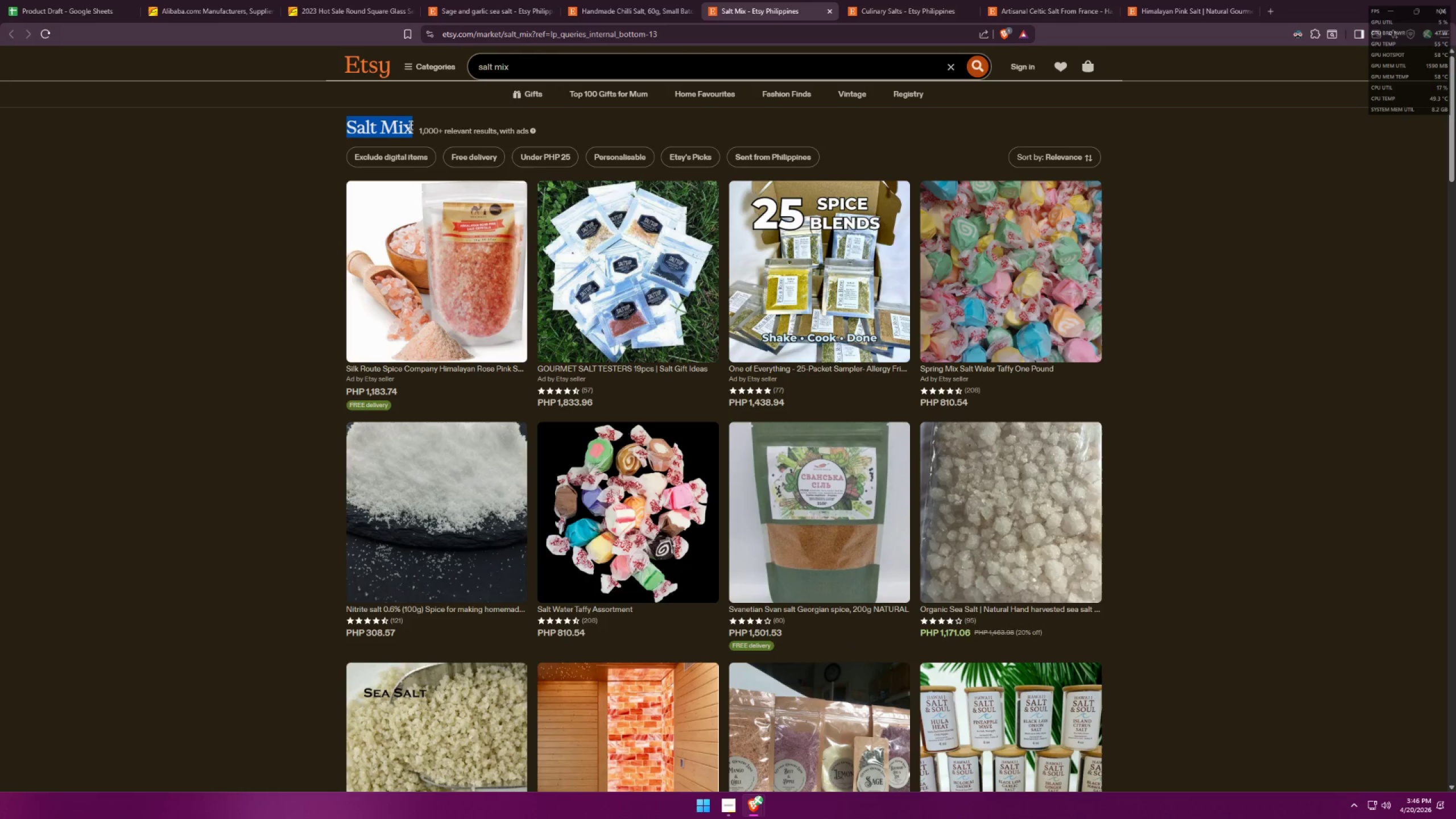 
key(Control+ControlLeft)
 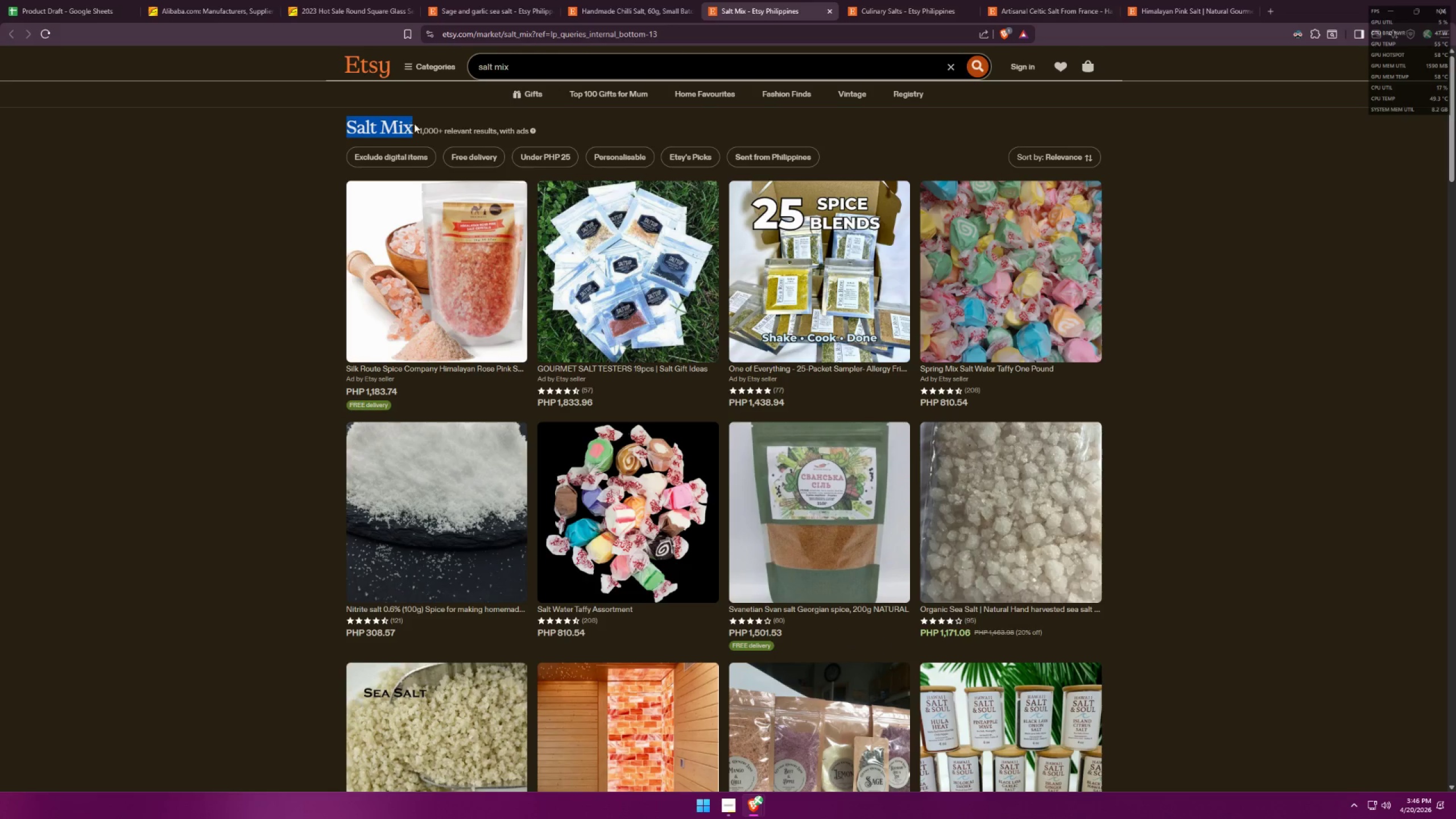 
key(Control+C)
 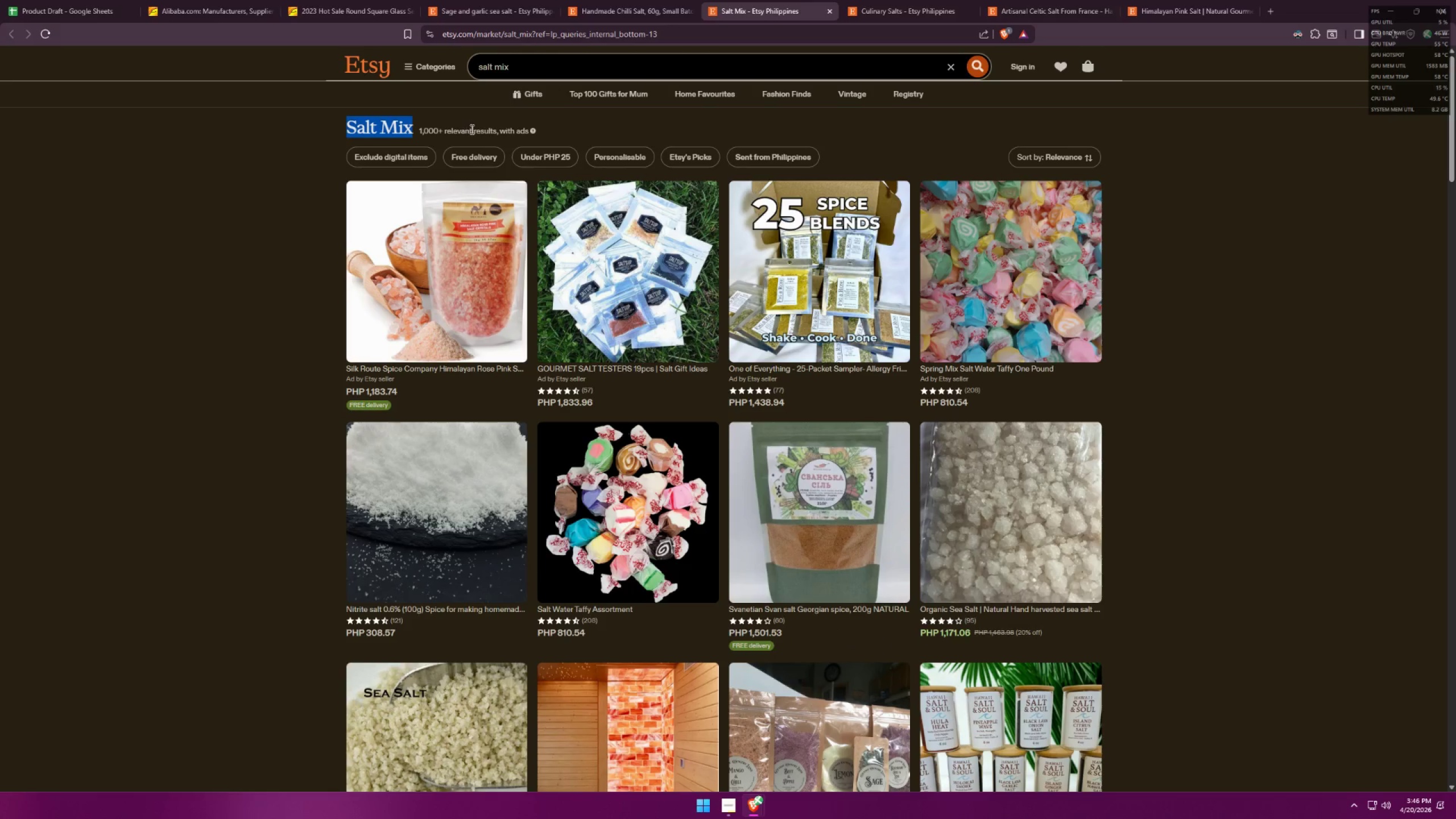 
key(Alt+AltLeft)
 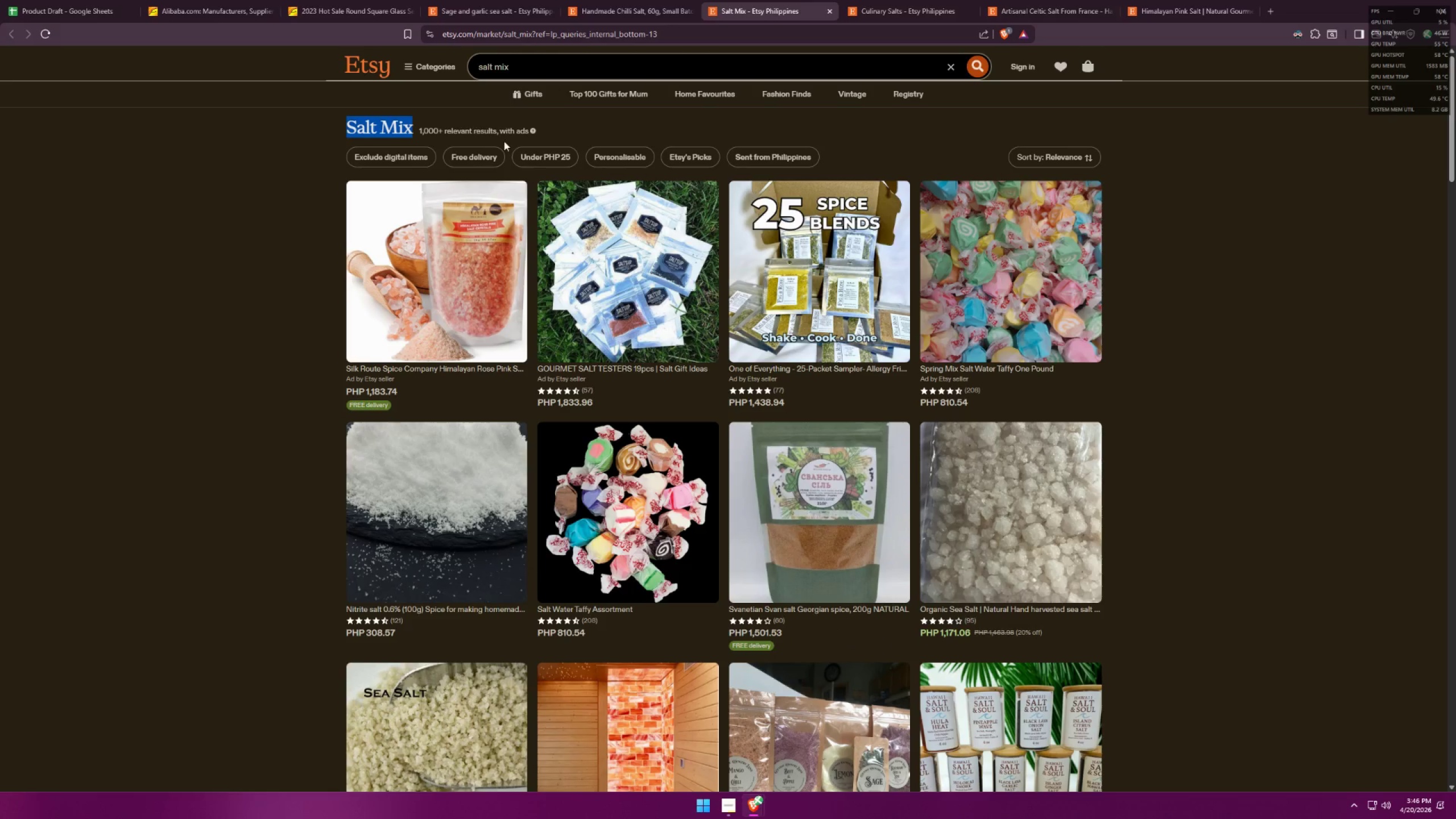 
key(Alt+Tab)
 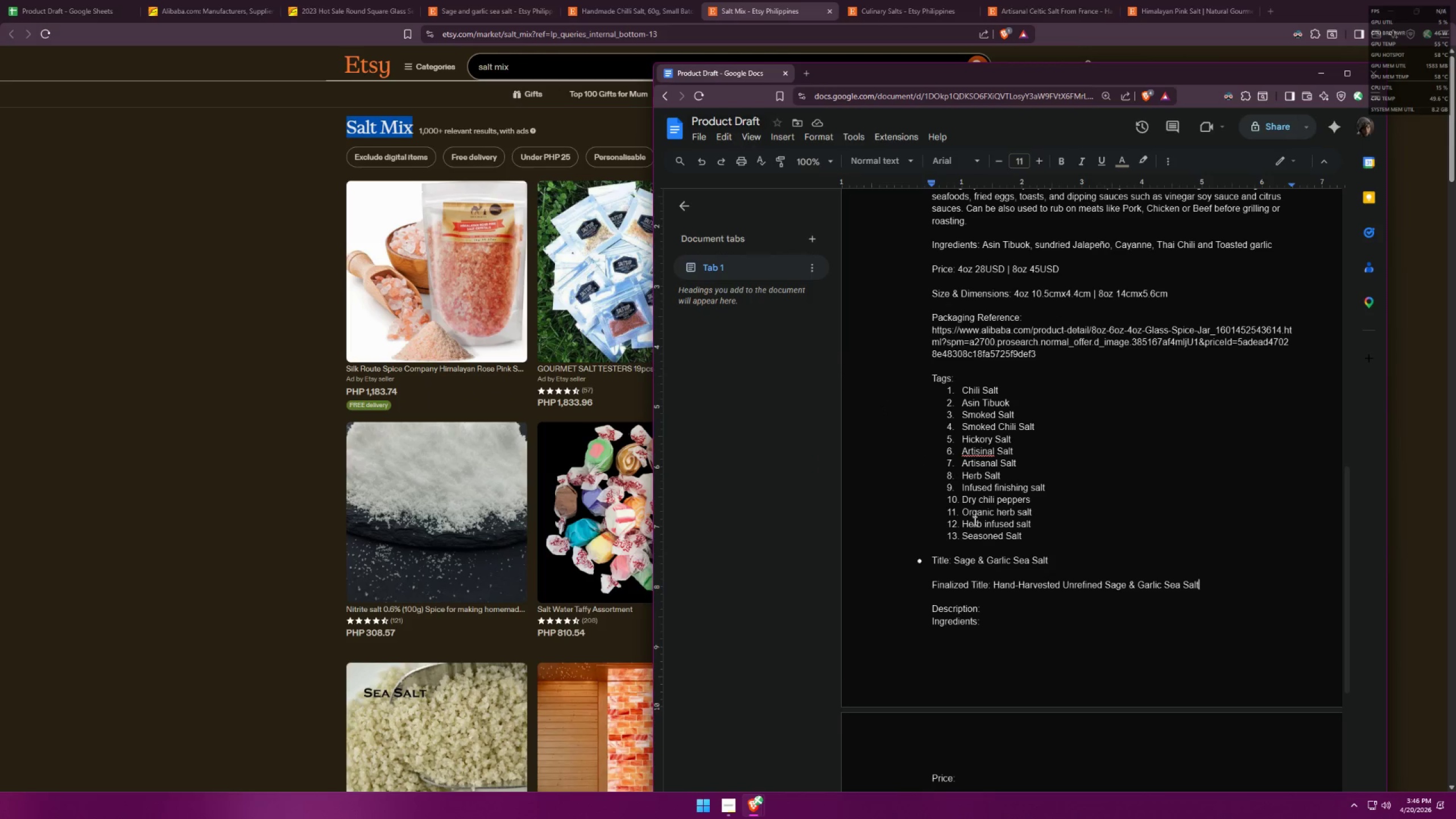 
scroll: coordinate [1031, 539], scroll_direction: down, amount: 6.0
 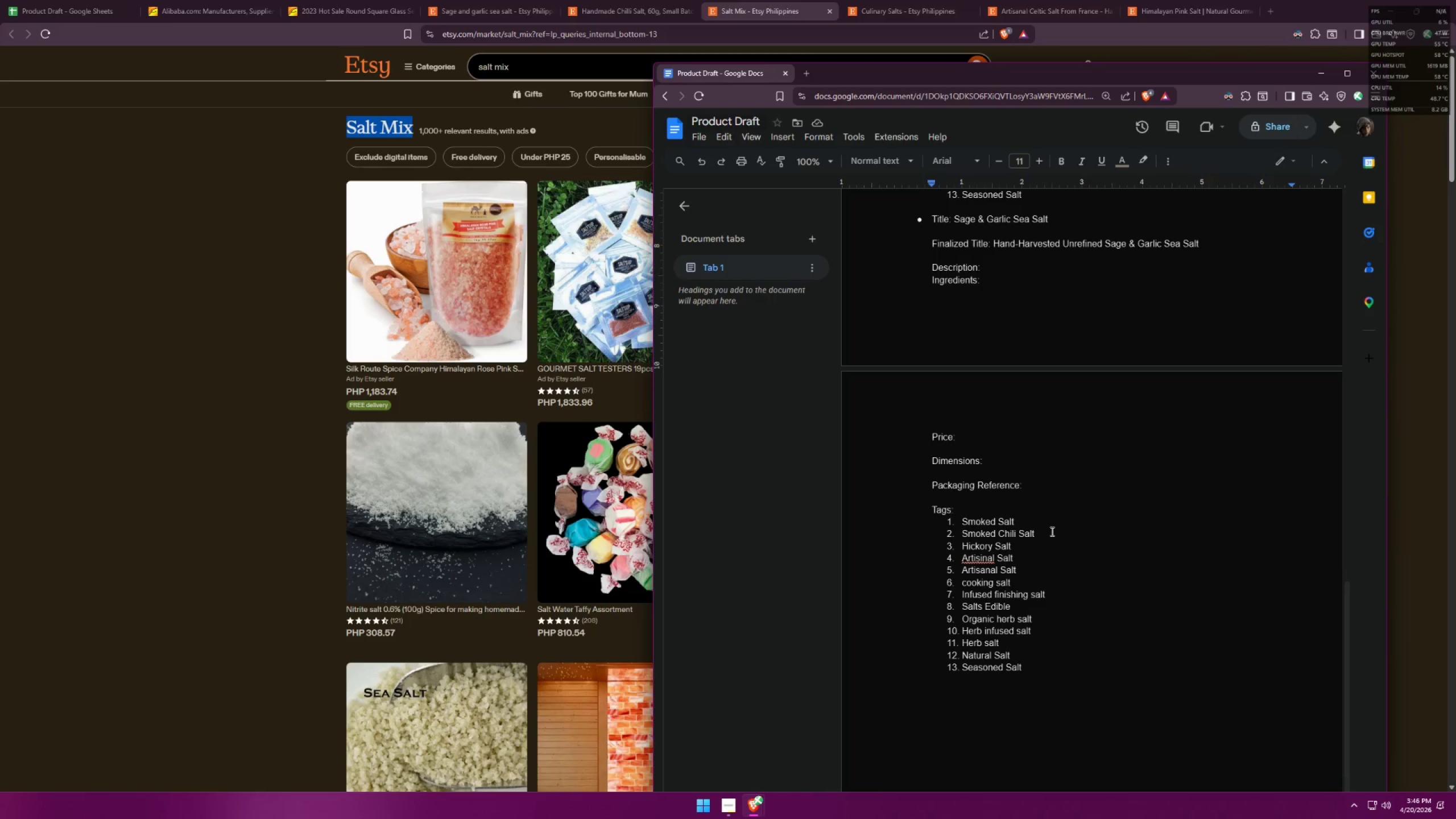 
scroll: coordinate [1053, 532], scroll_direction: up, amount: 3.0
 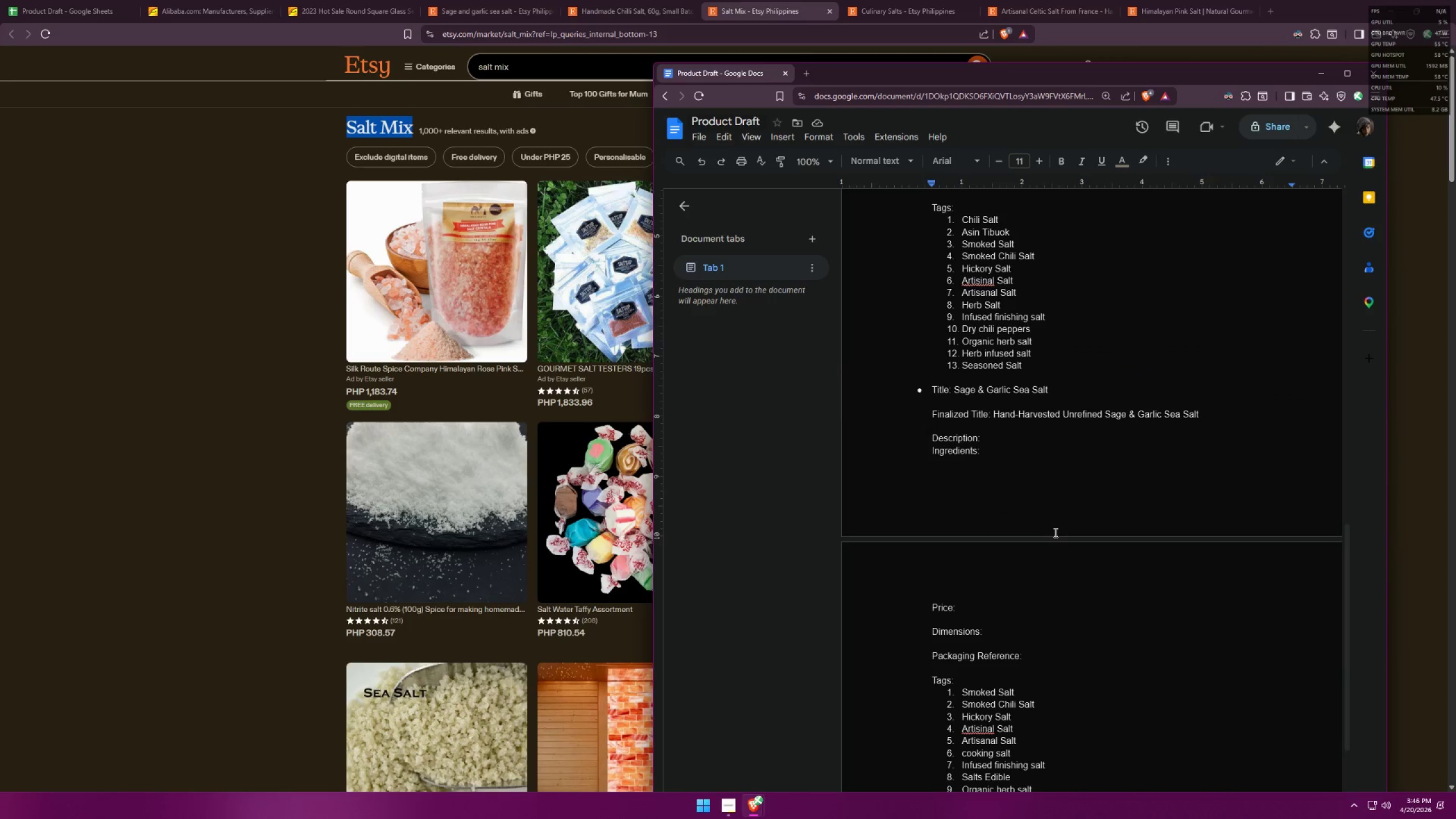 
scroll: coordinate [1057, 533], scroll_direction: down, amount: 2.0
 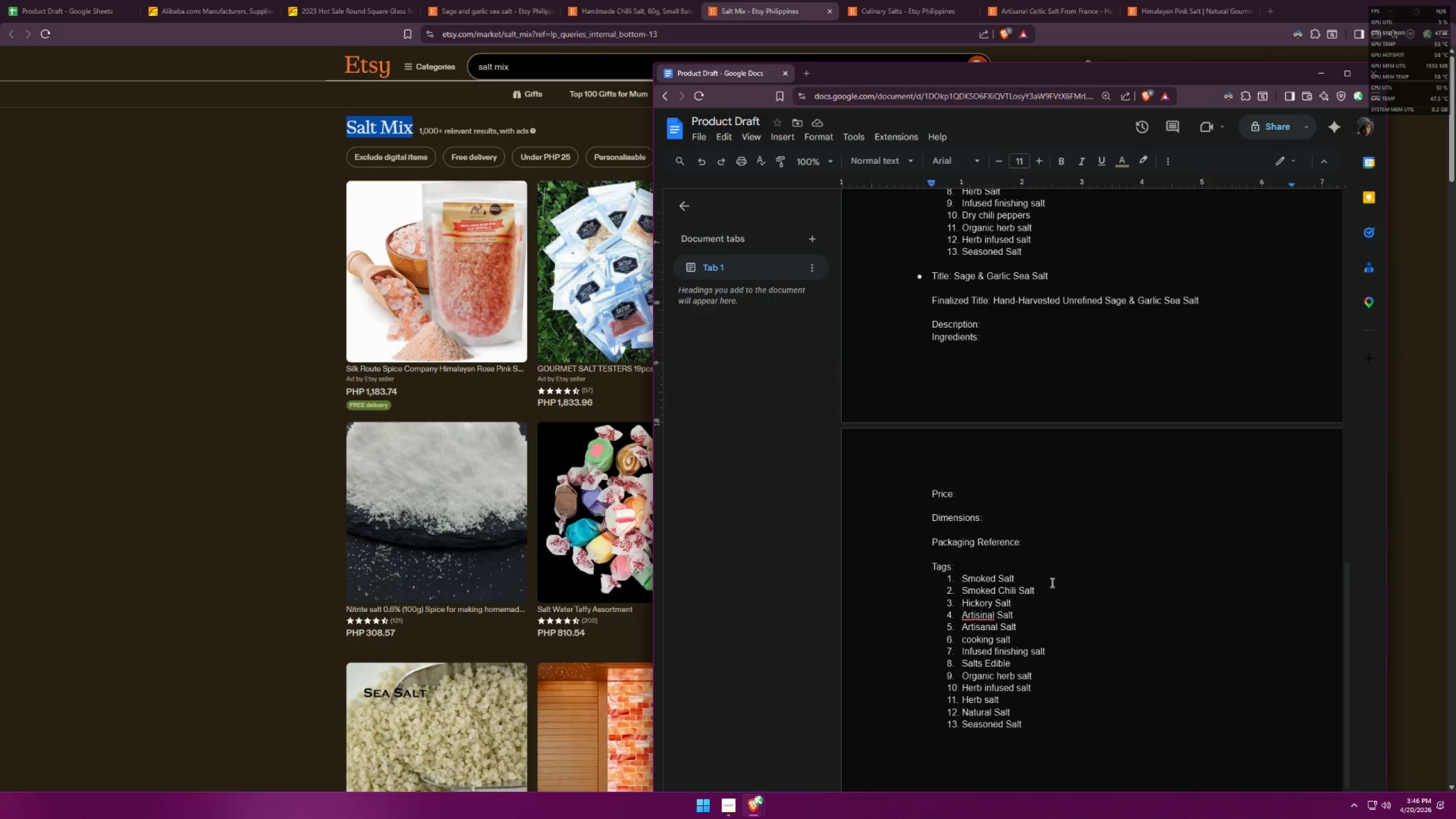 
left_click_drag(start_coordinate=[1050, 585], to_coordinate=[1017, 590])
 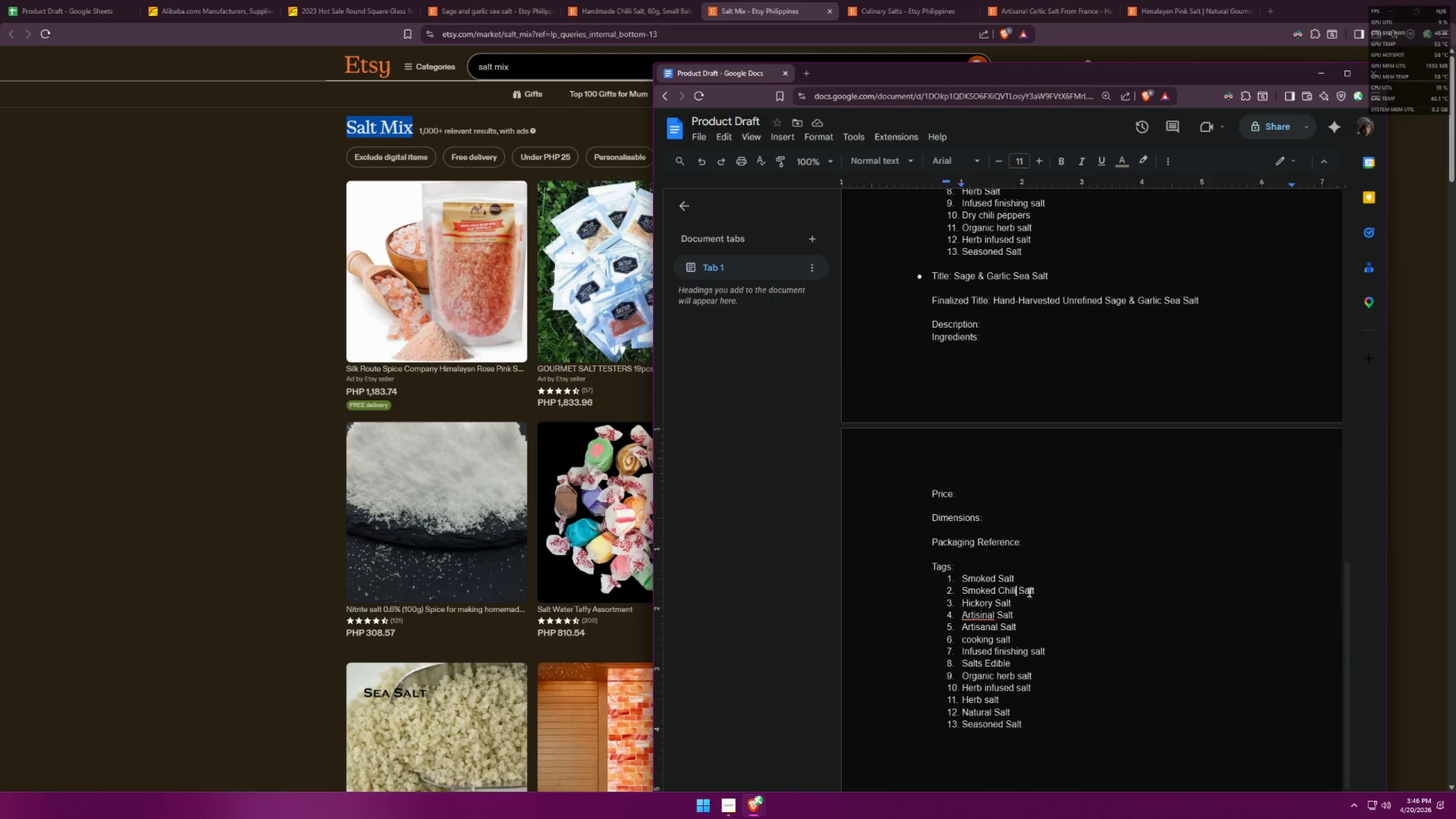 
left_click_drag(start_coordinate=[1037, 589], to_coordinate=[961, 587])
 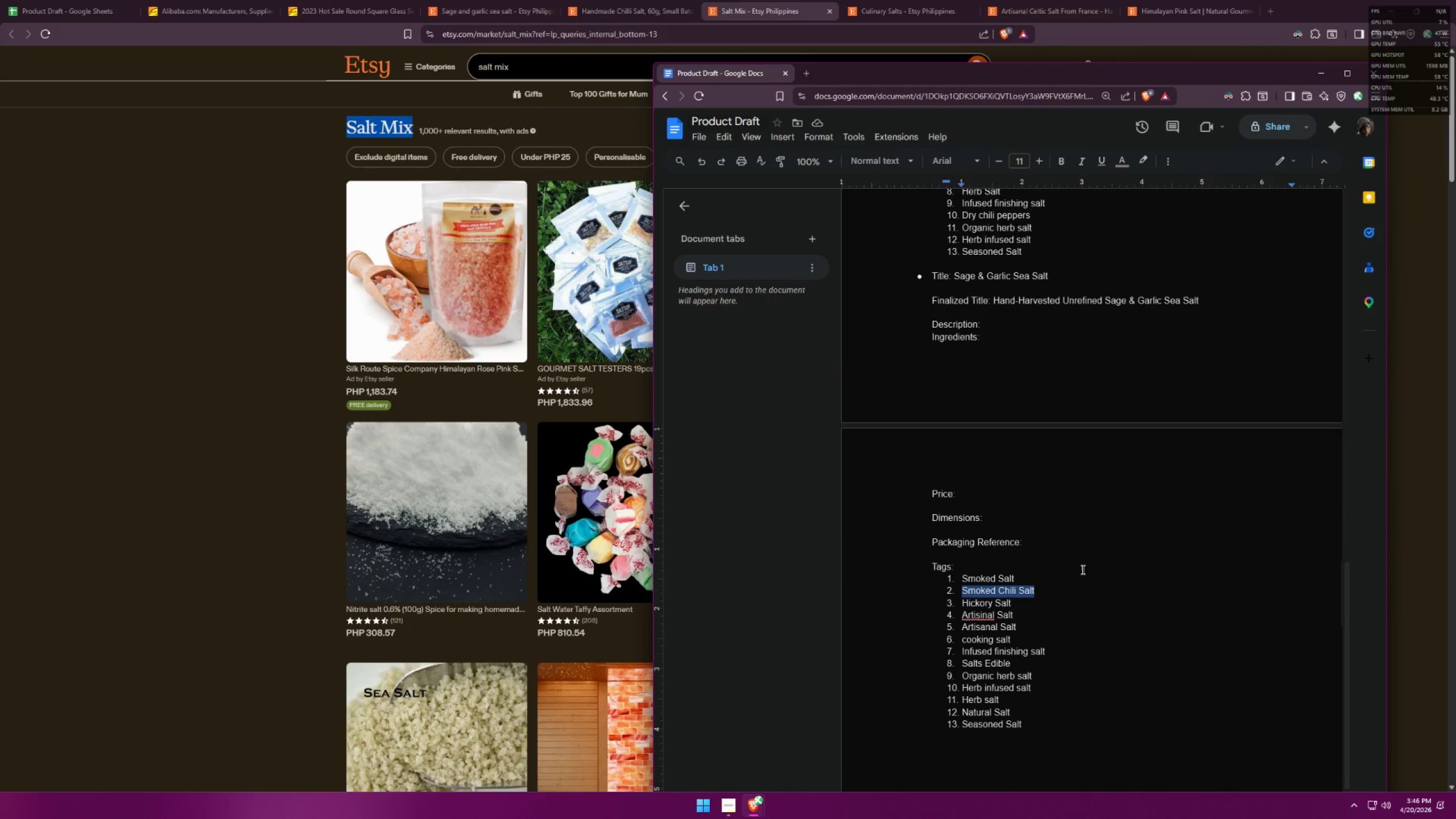 
type(Salt Mix)
 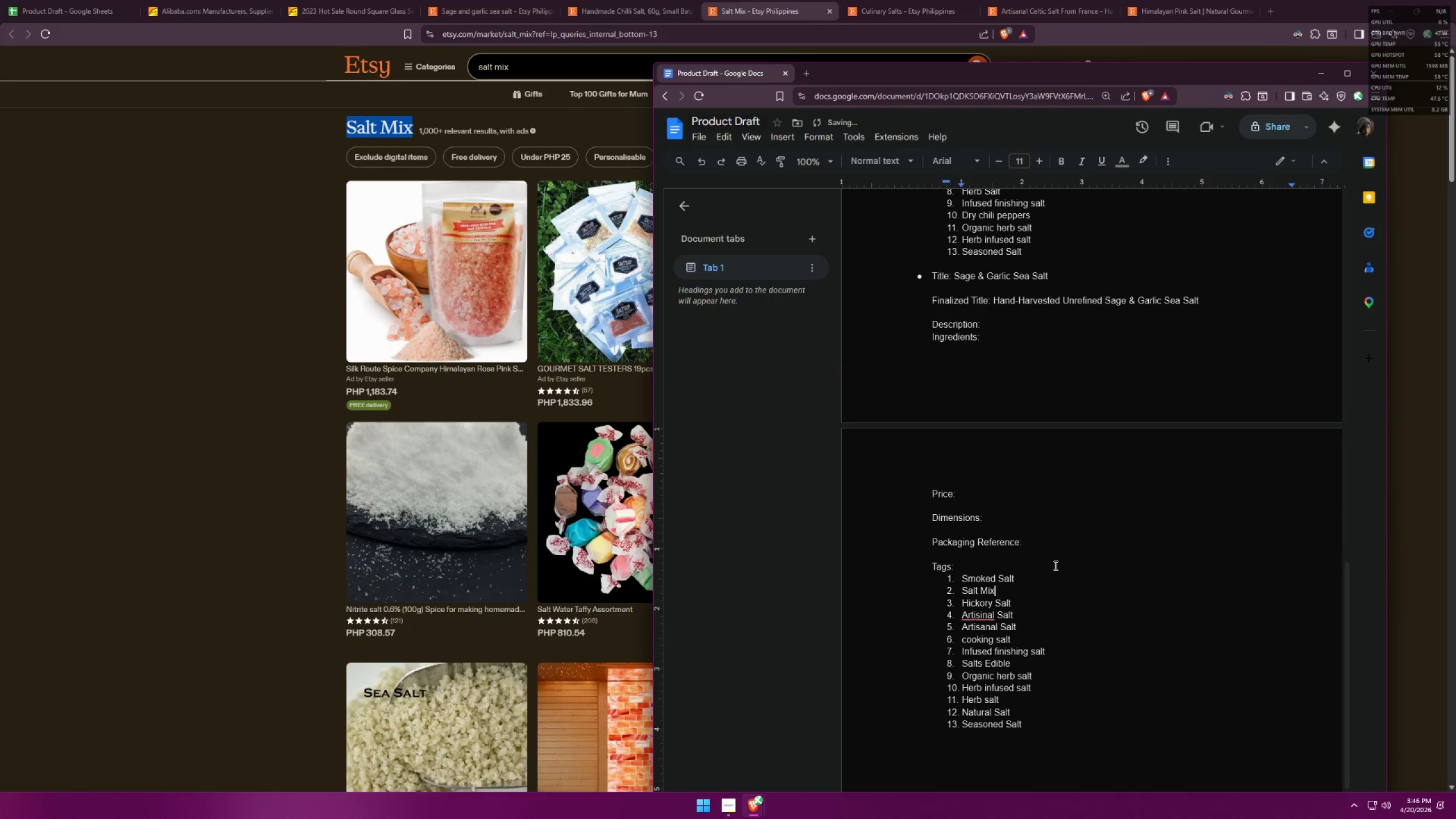 
left_click([1136, 565])
 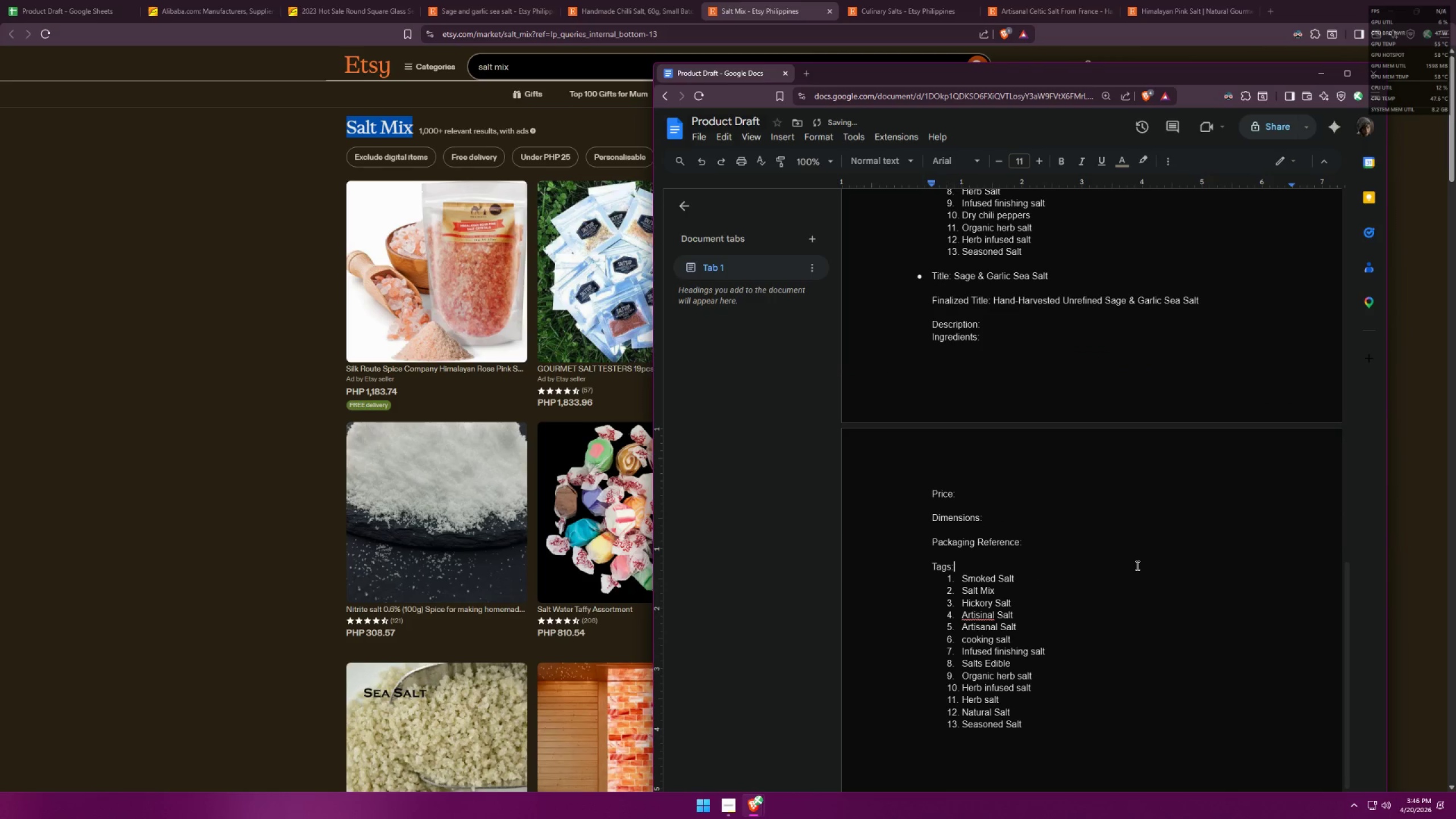 
scroll: coordinate [1136, 565], scroll_direction: up, amount: 5.0
 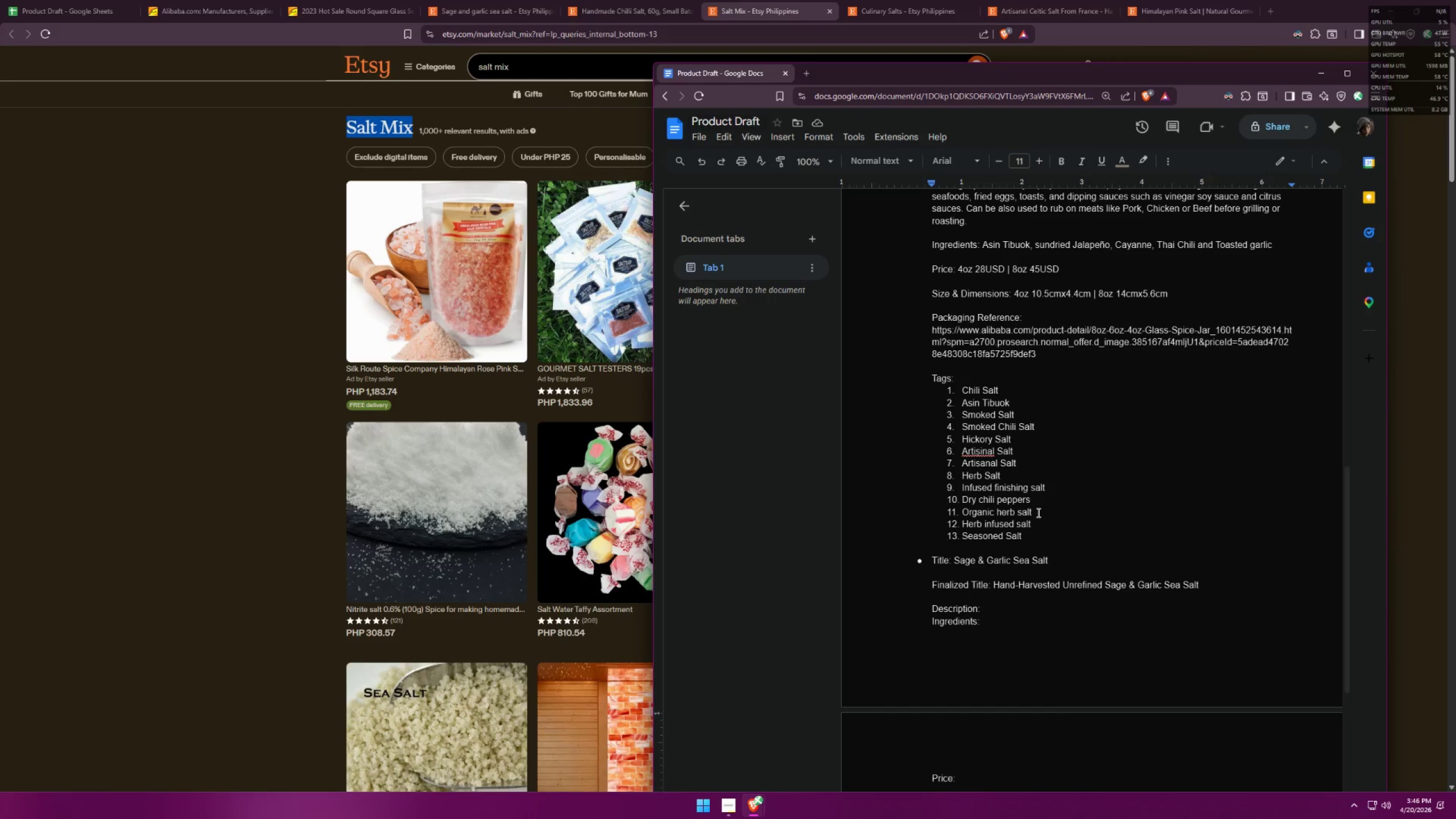 
left_click_drag(start_coordinate=[1036, 523], to_coordinate=[973, 526])
 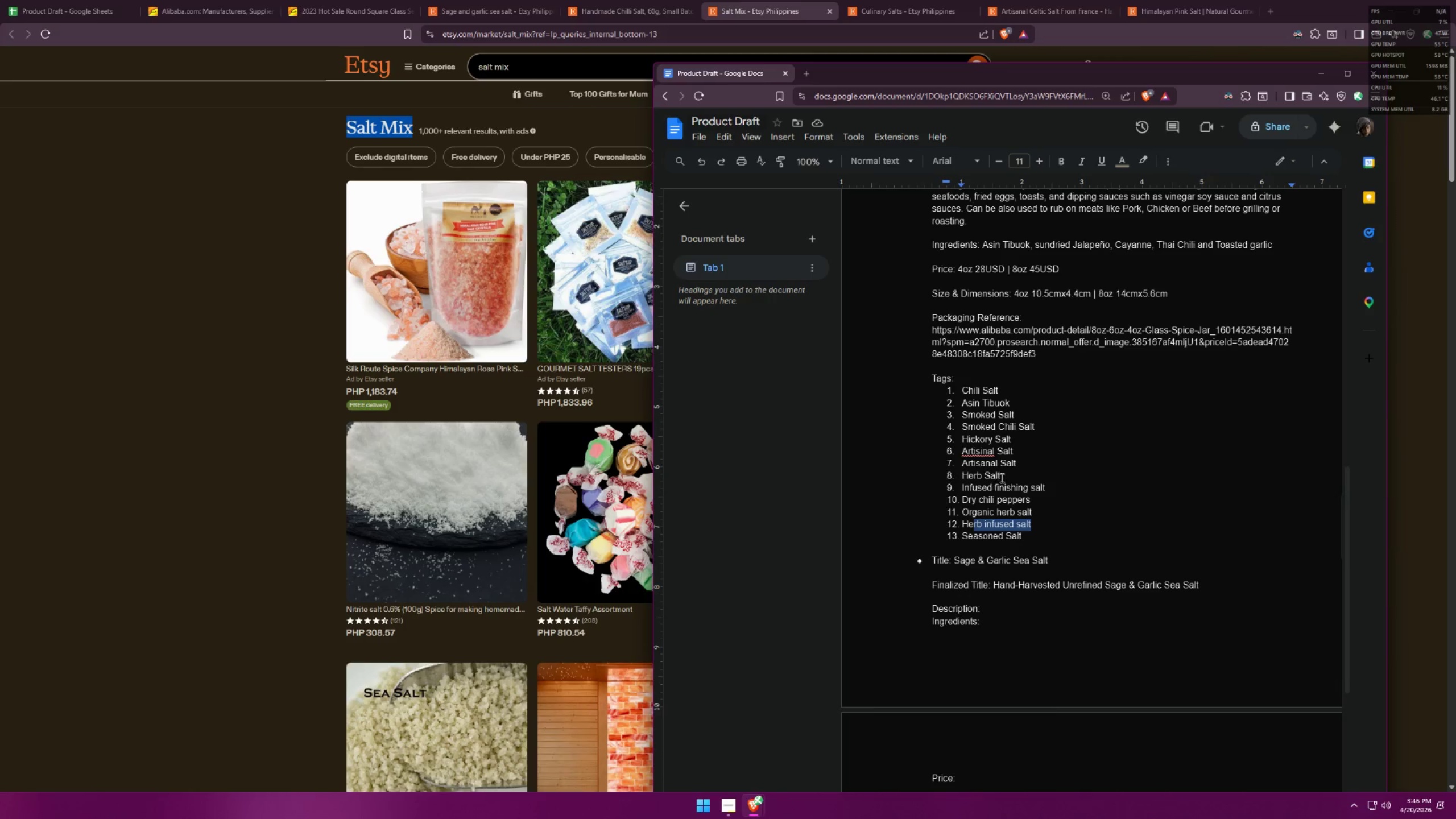 
left_click_drag(start_coordinate=[1004, 475], to_coordinate=[959, 473])
 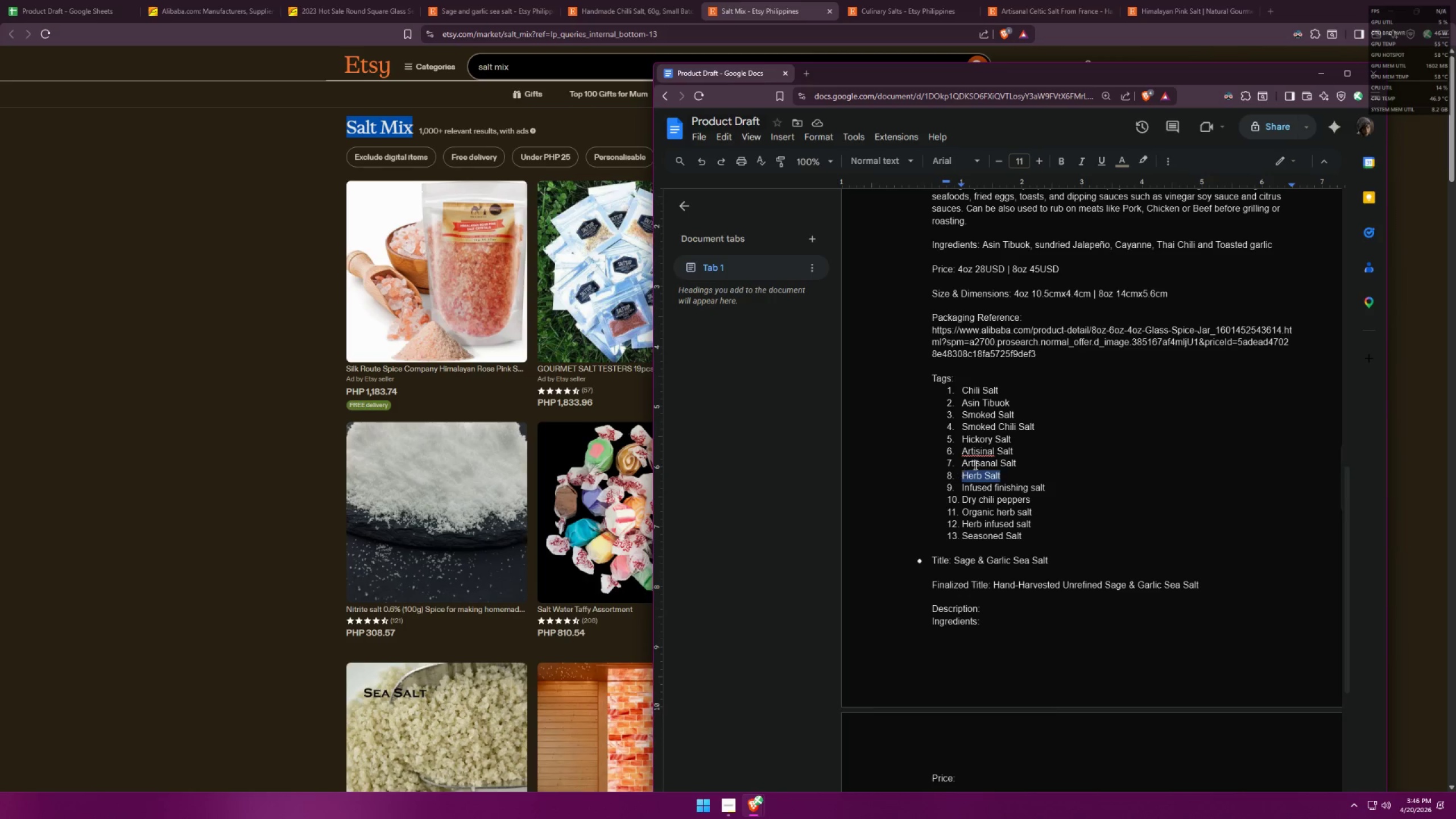 
key(Control+ControlLeft)
 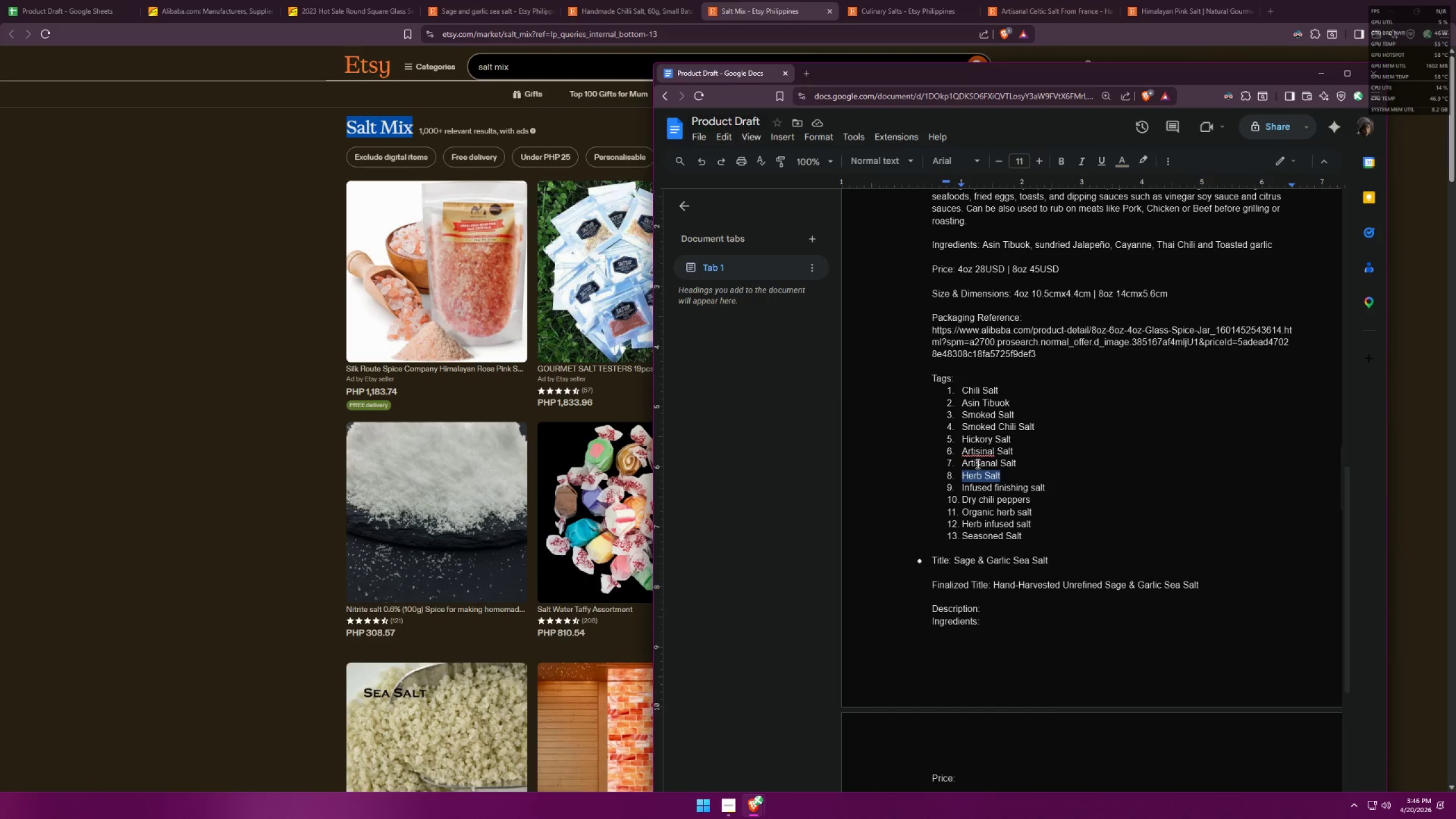 
key(Control+C)
 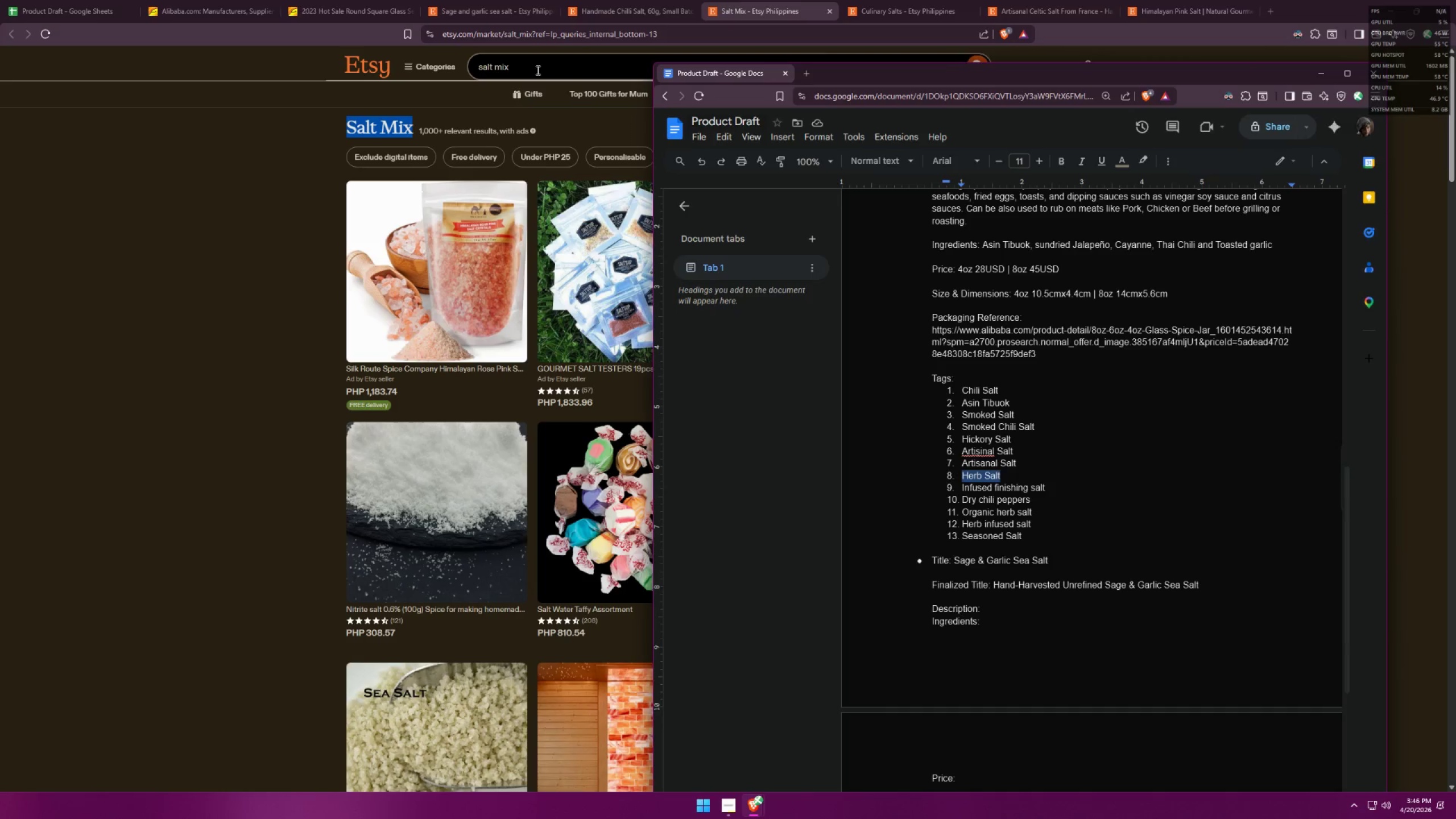 
left_click([537, 68])
 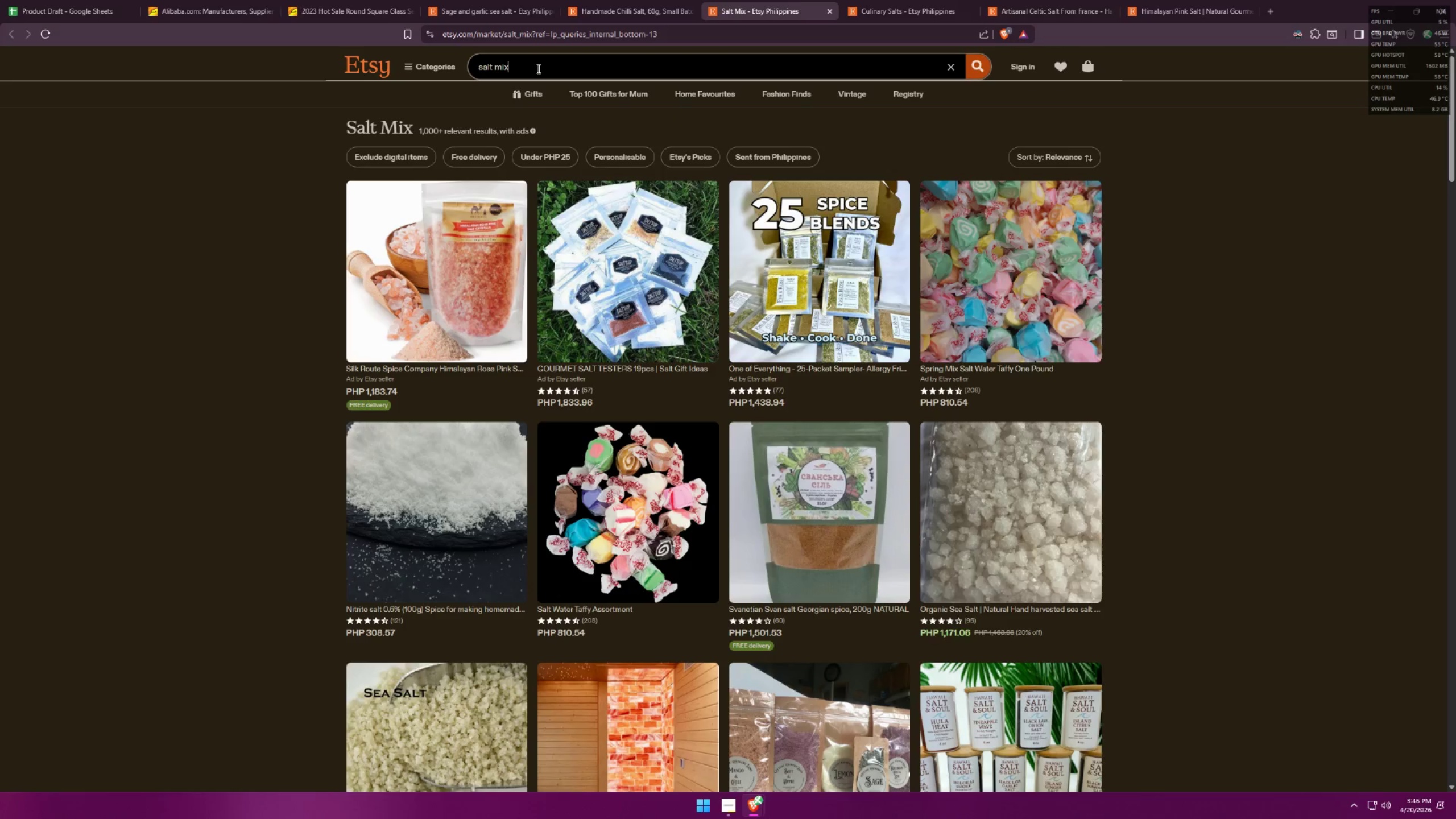 
left_click_drag(start_coordinate=[537, 68], to_coordinate=[480, 67])
 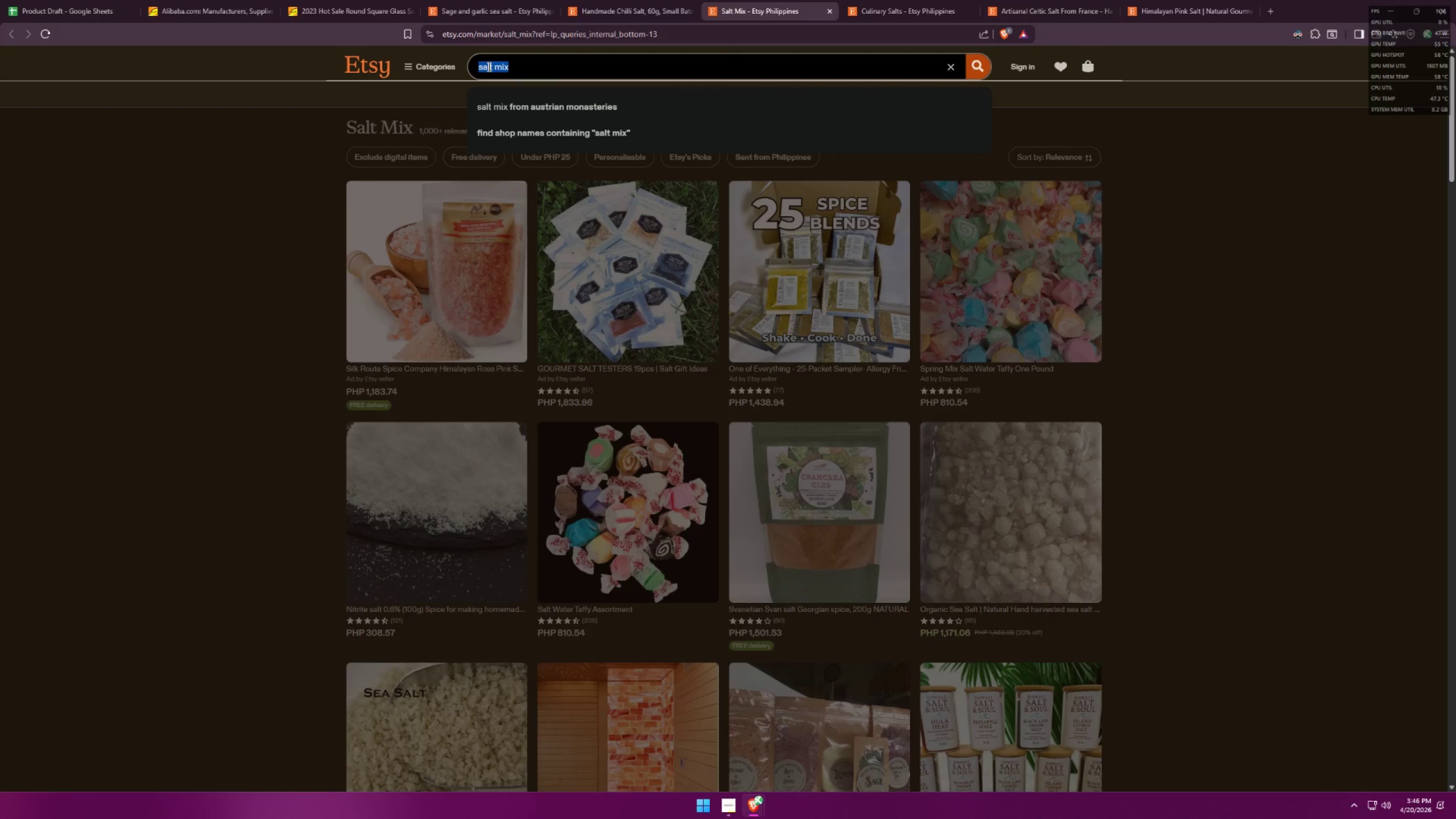 
key(Control+ControlLeft)
 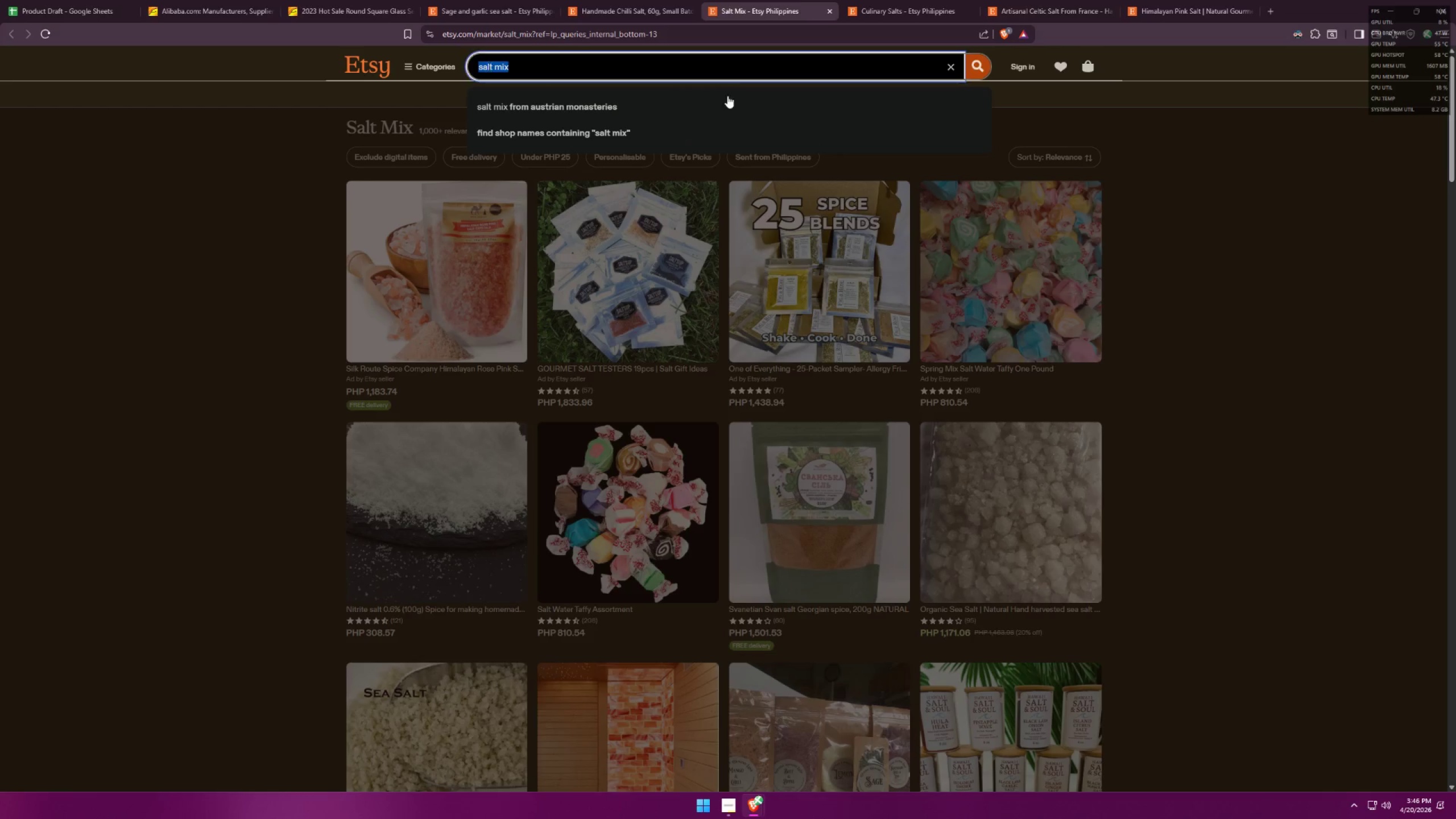 
key(Control+V)
 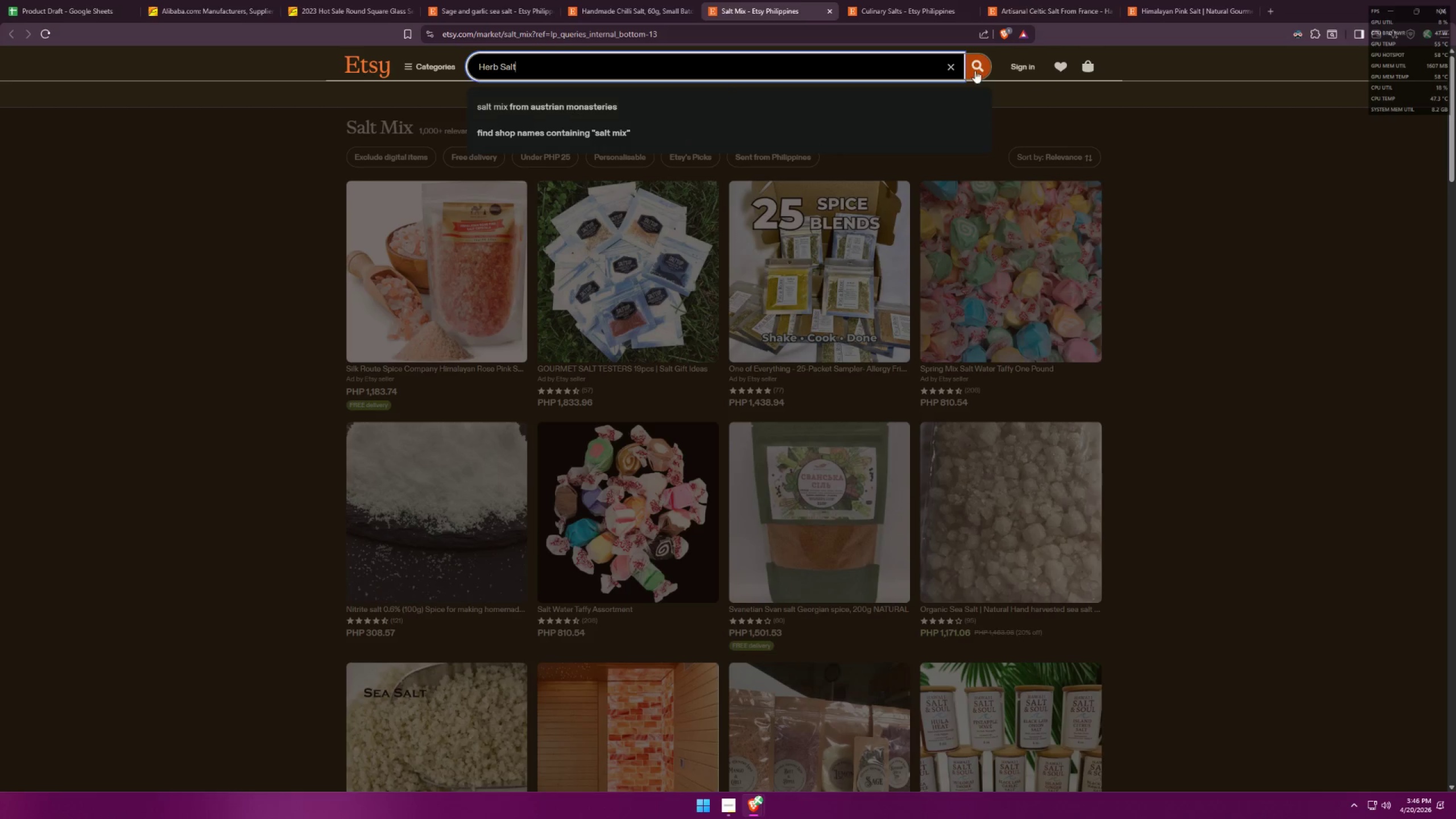 
left_click([990, 60])
 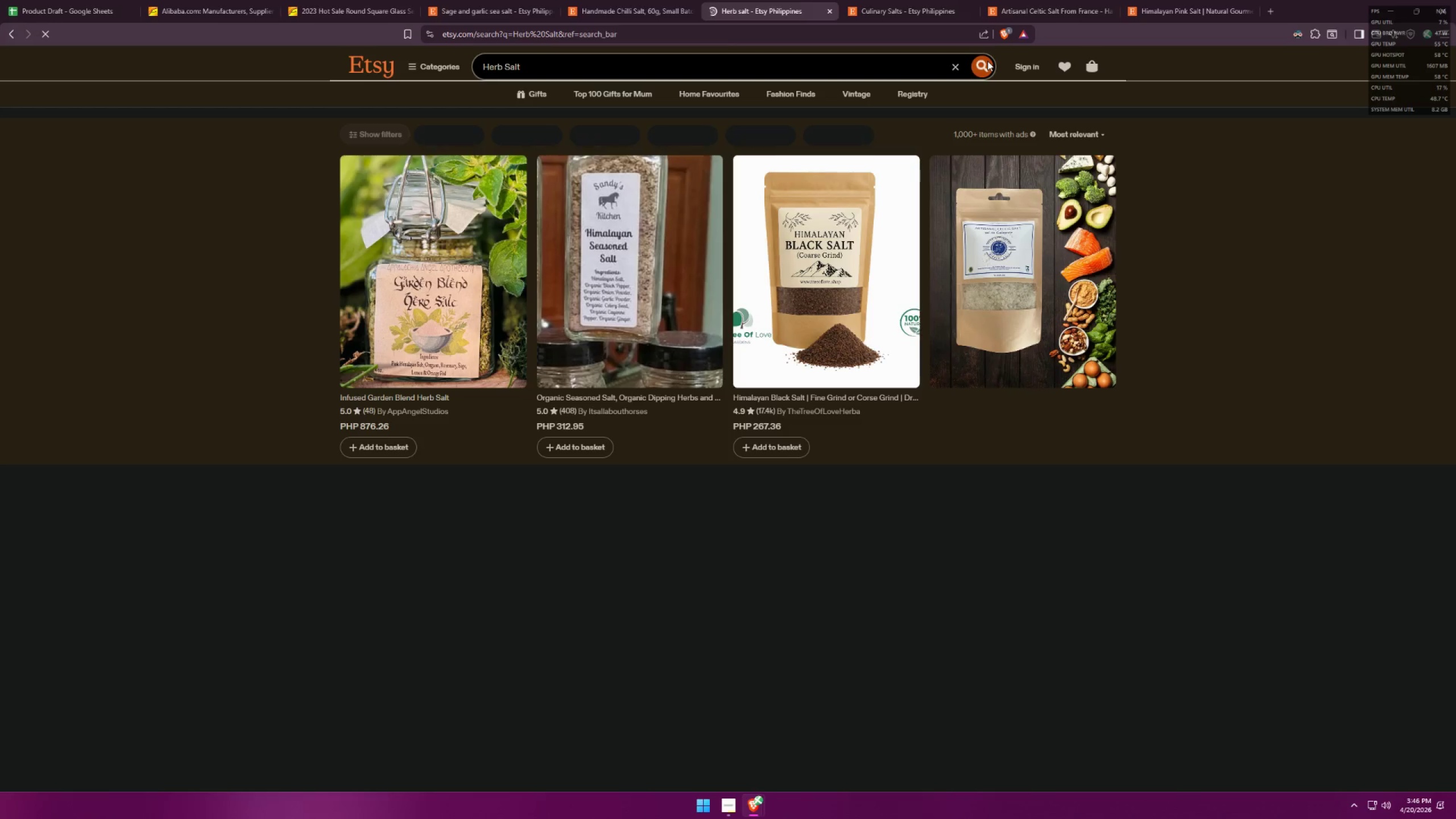 
mouse_move([814, 150])
 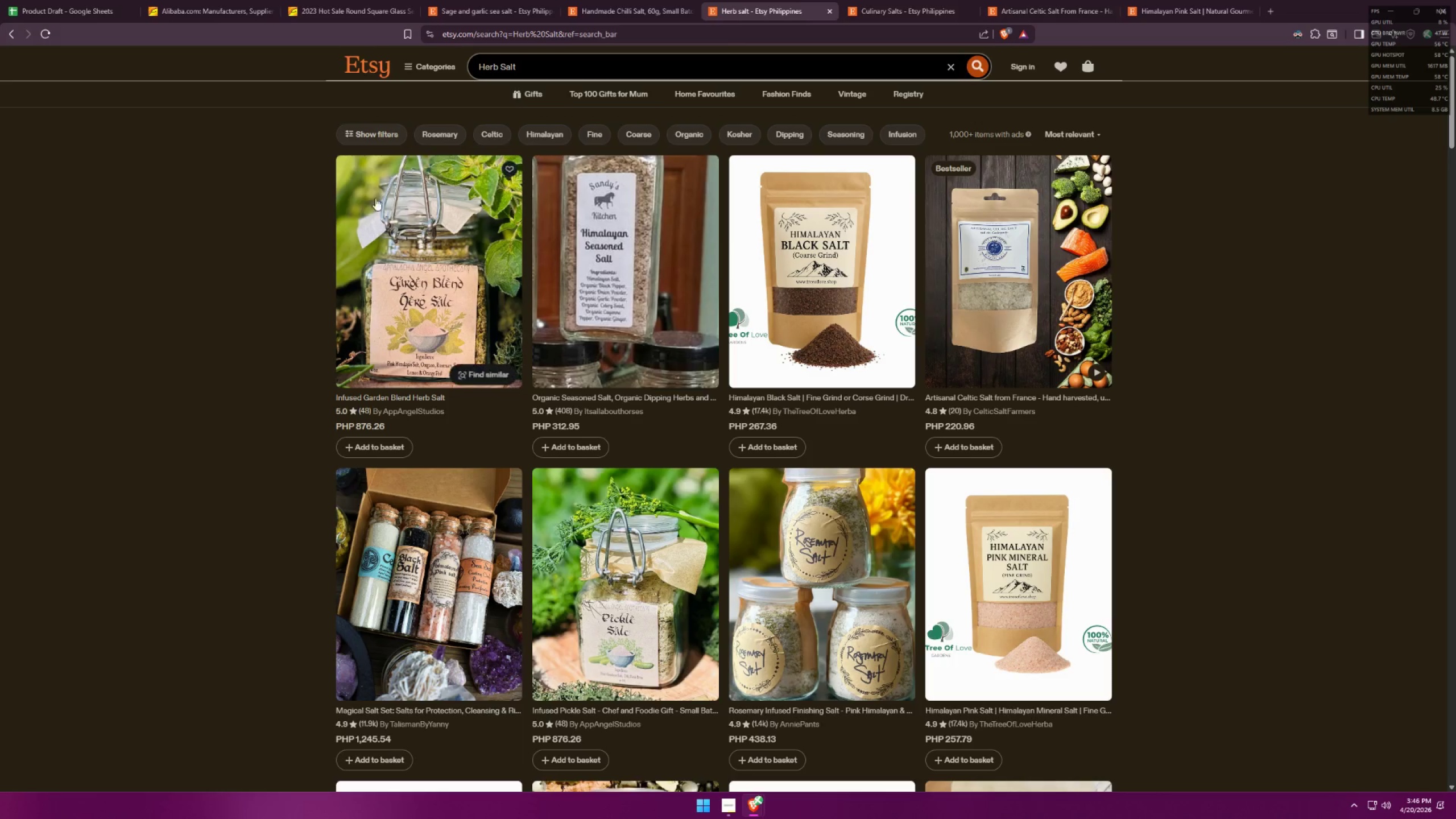 
scroll: coordinate [316, 251], scroll_direction: up, amount: 4.0
 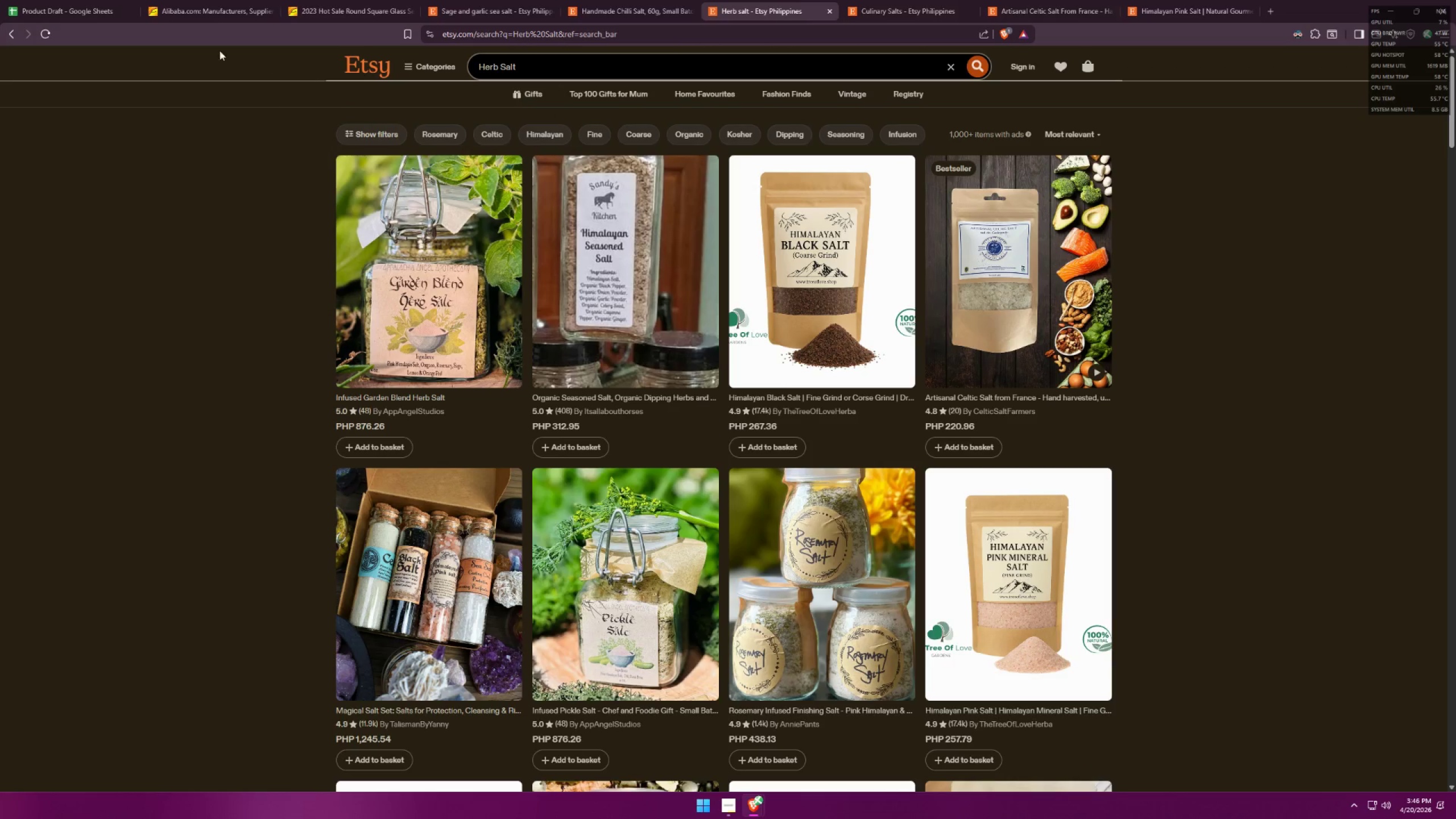 
double_click([49, 35])
 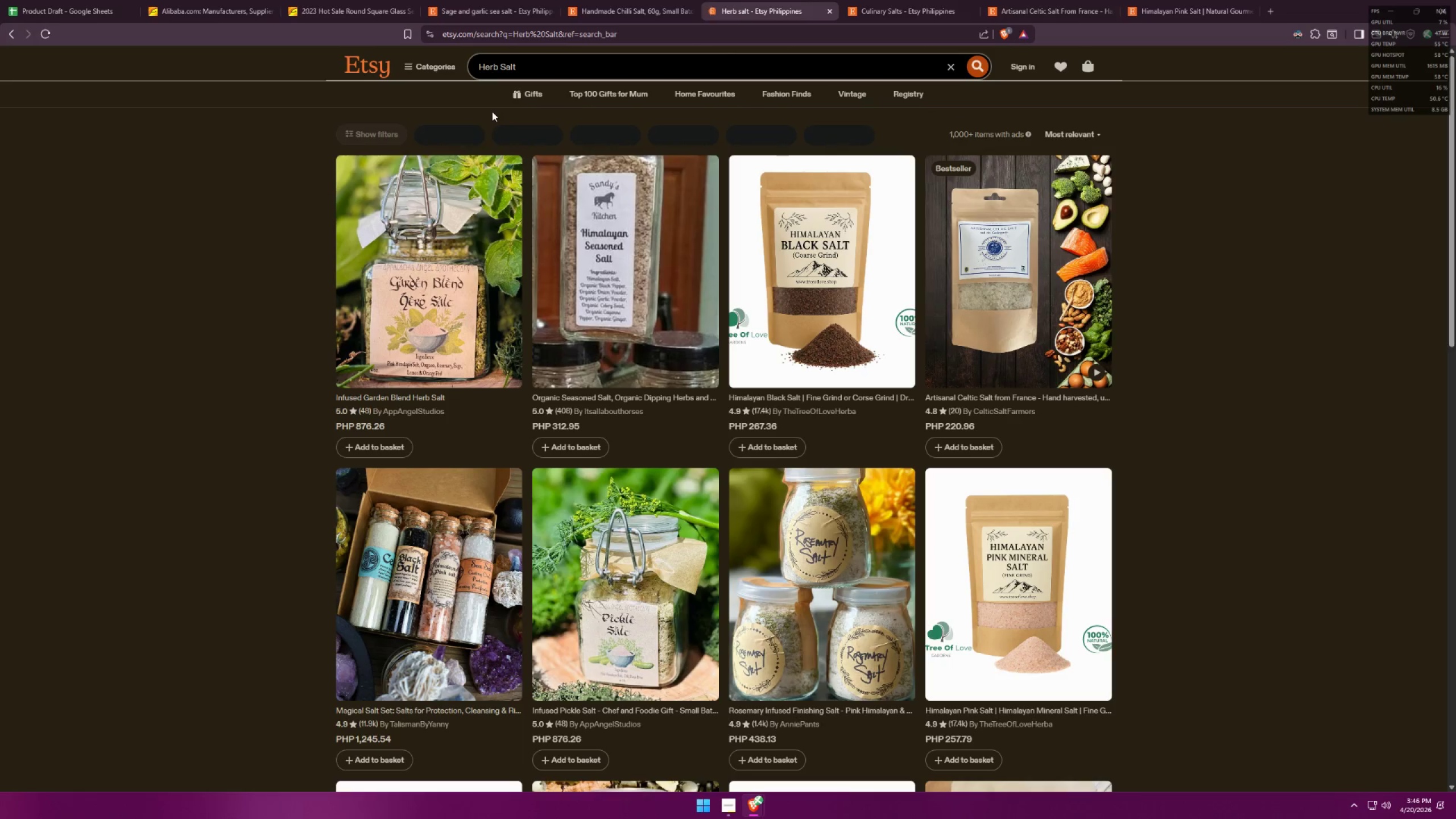 
scroll: coordinate [329, 211], scroll_direction: up, amount: 2.0
 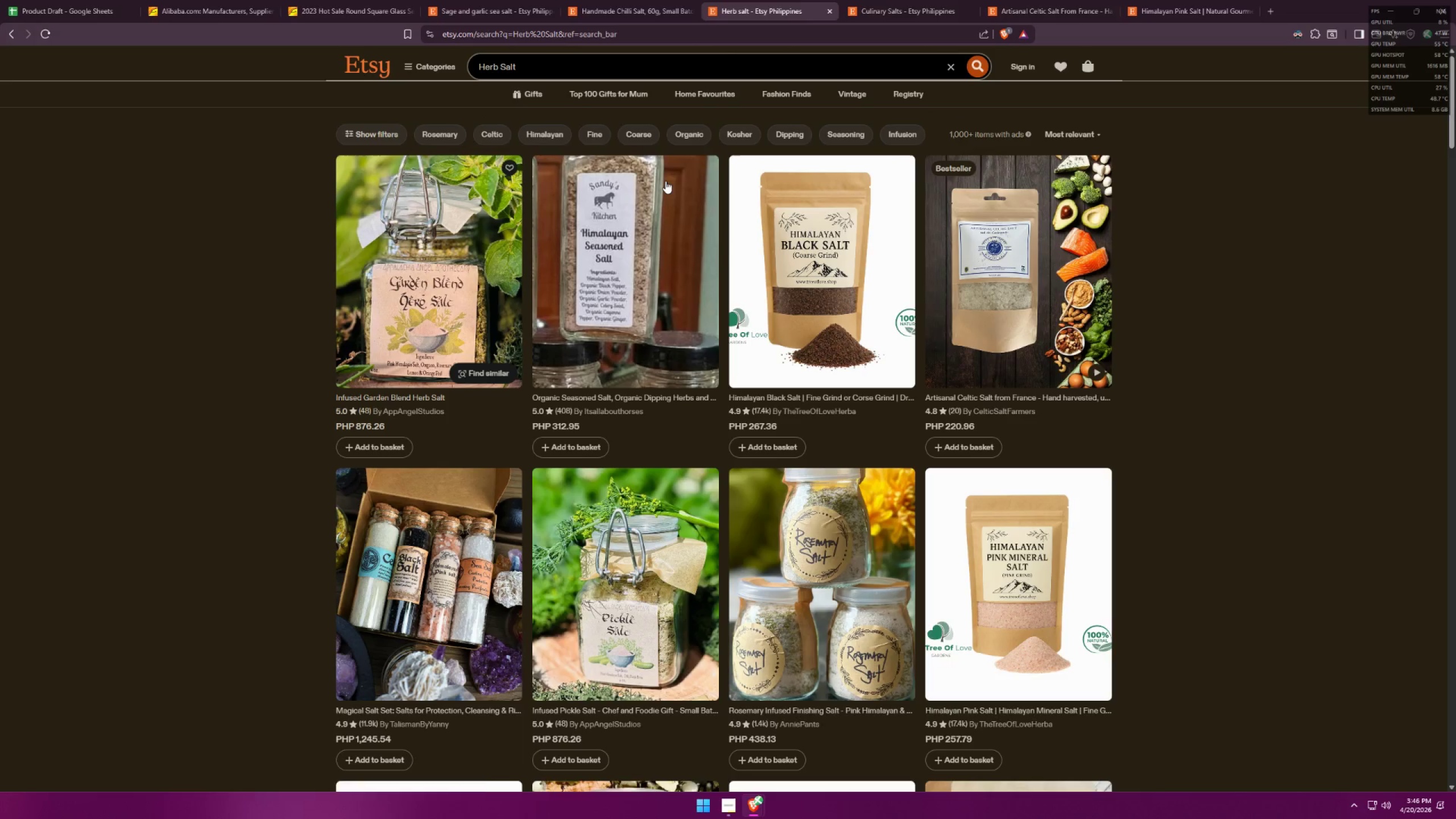 
key(Alt+AltLeft)
 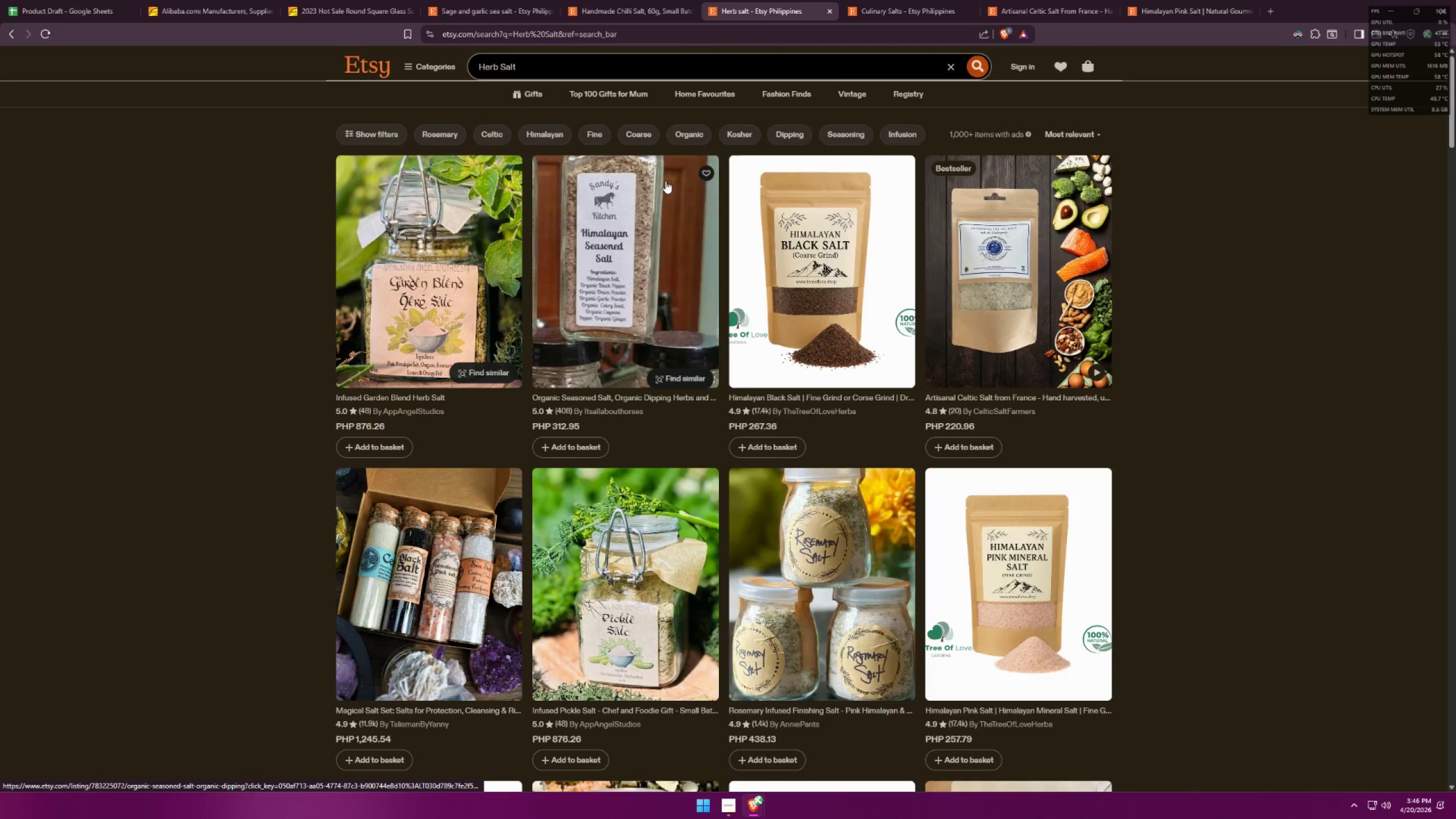 
key(Alt+Tab)
 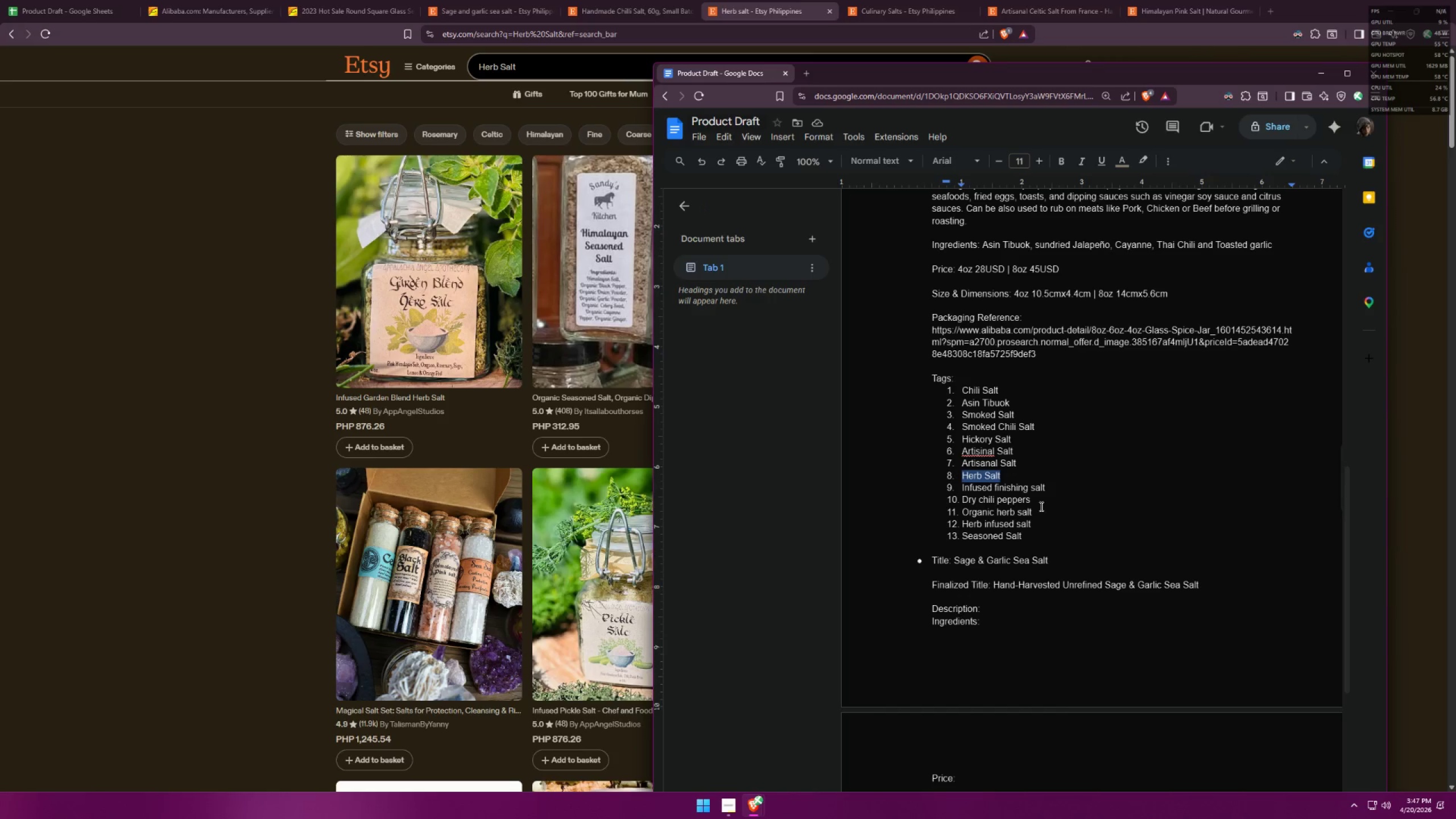 
key(Alt+AltLeft)
 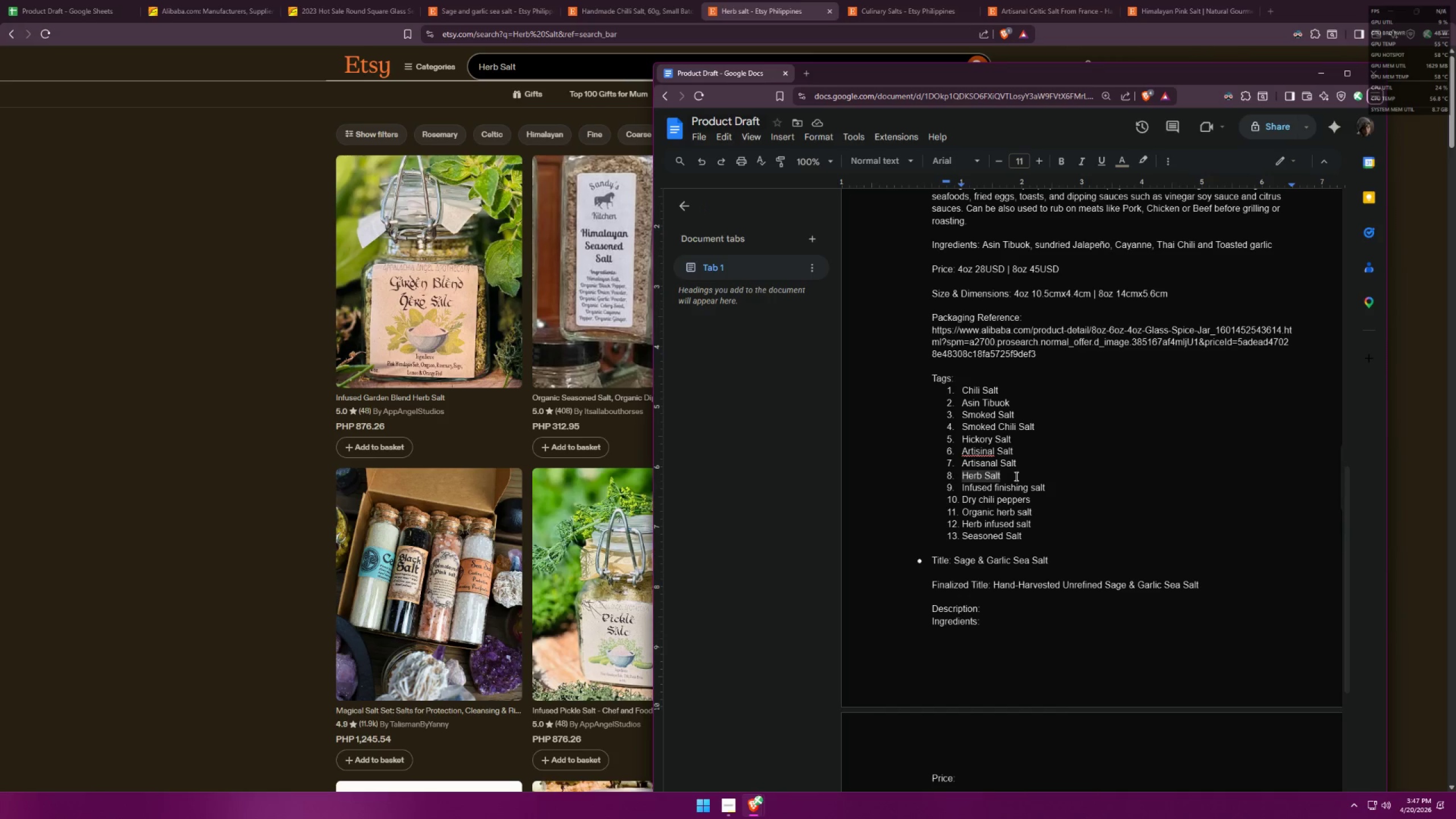 
left_click([1015, 476])
 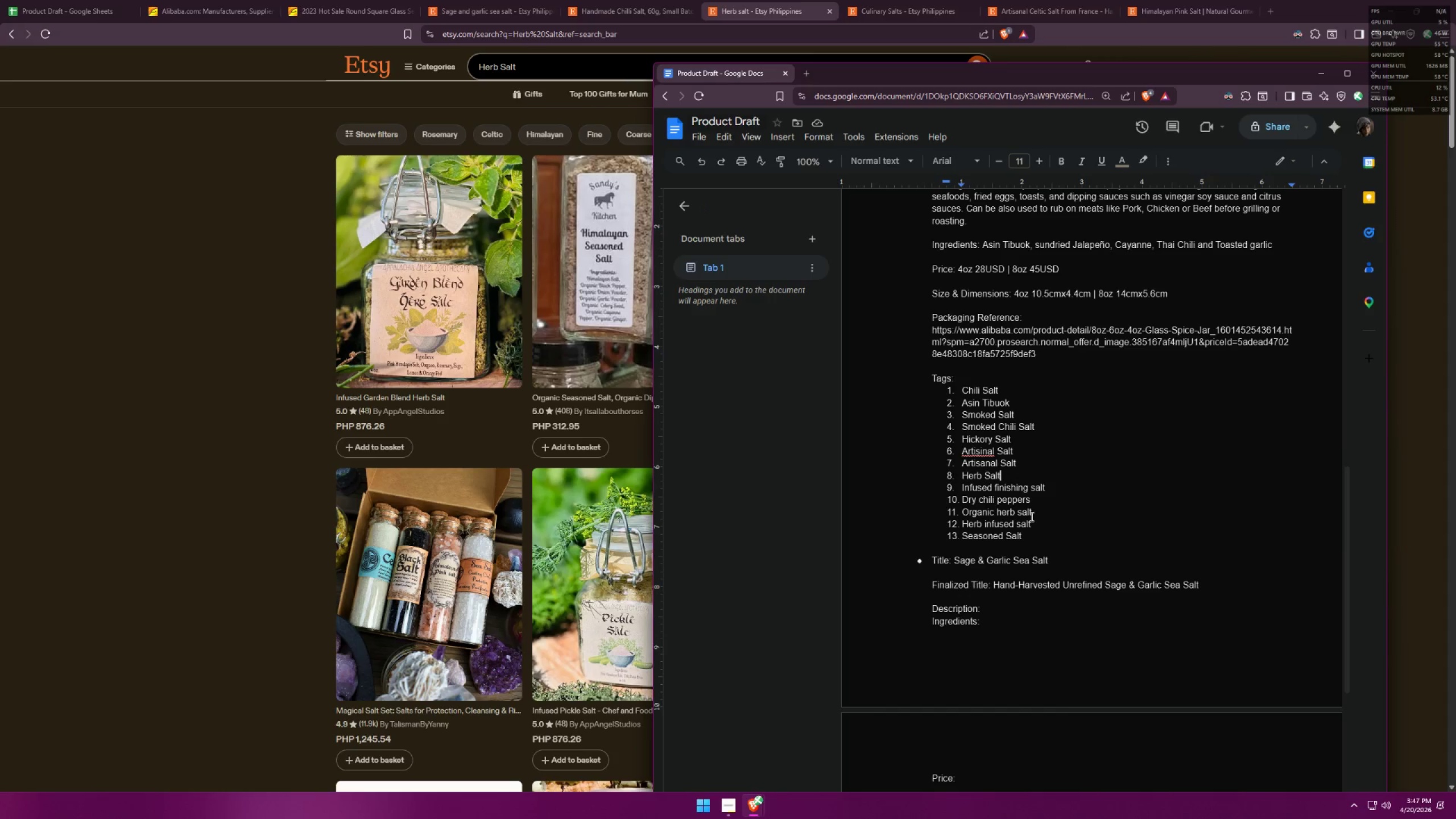 
left_click_drag(start_coordinate=[1033, 513], to_coordinate=[961, 507])
 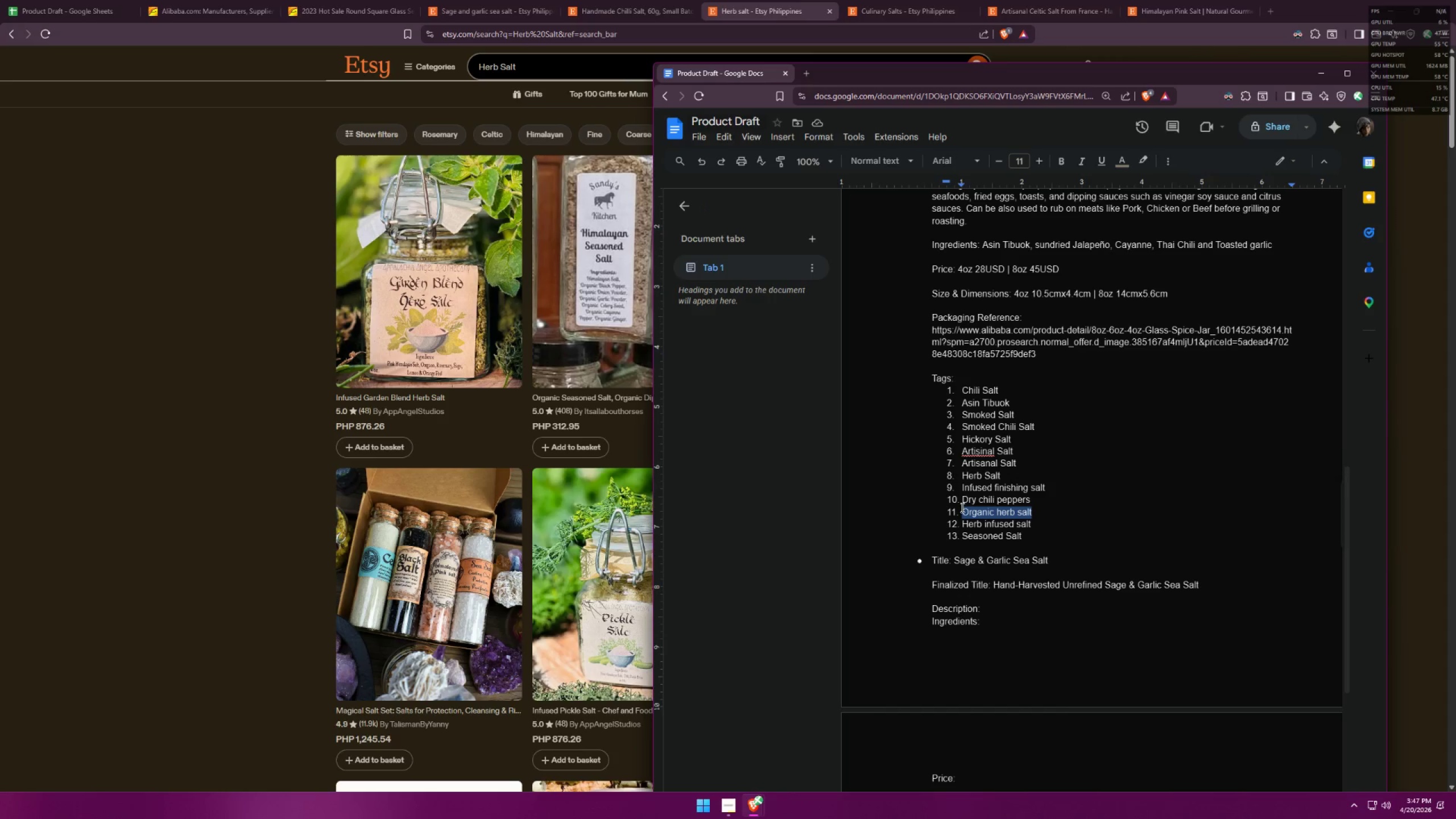 
key(Control+ControlLeft)
 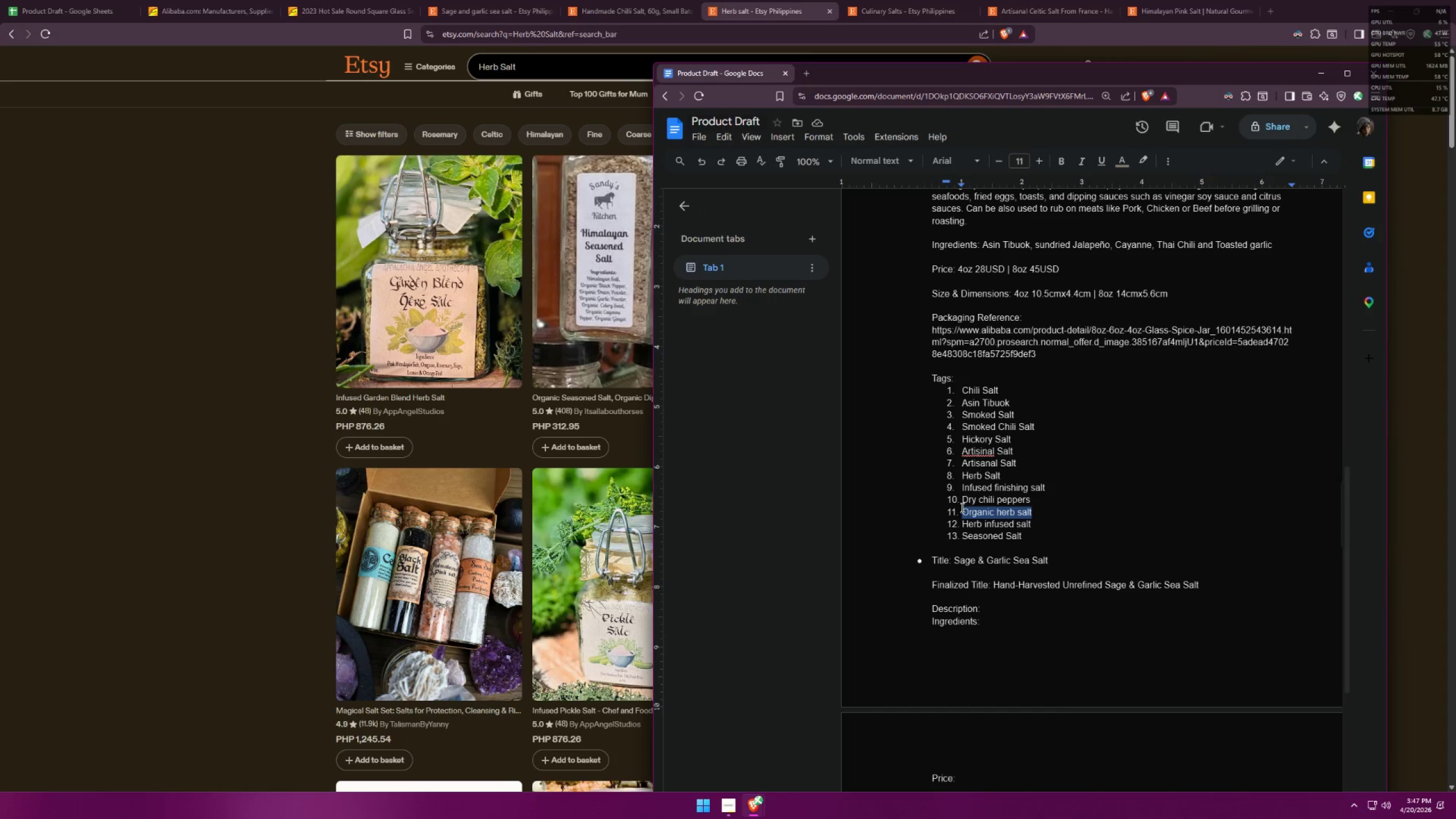 
key(Control+C)
 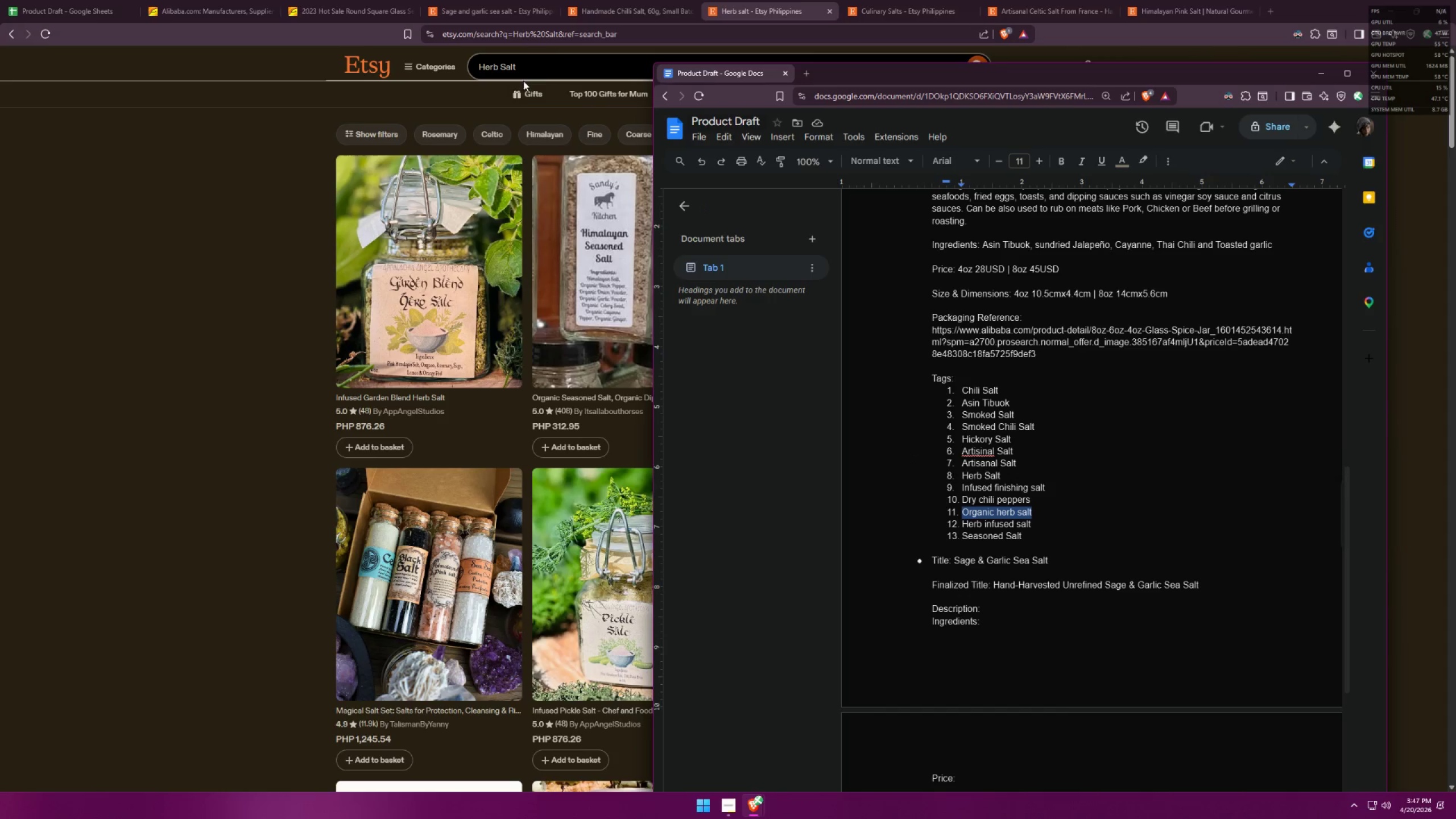 
left_click_drag(start_coordinate=[552, 59], to_coordinate=[424, 48])
 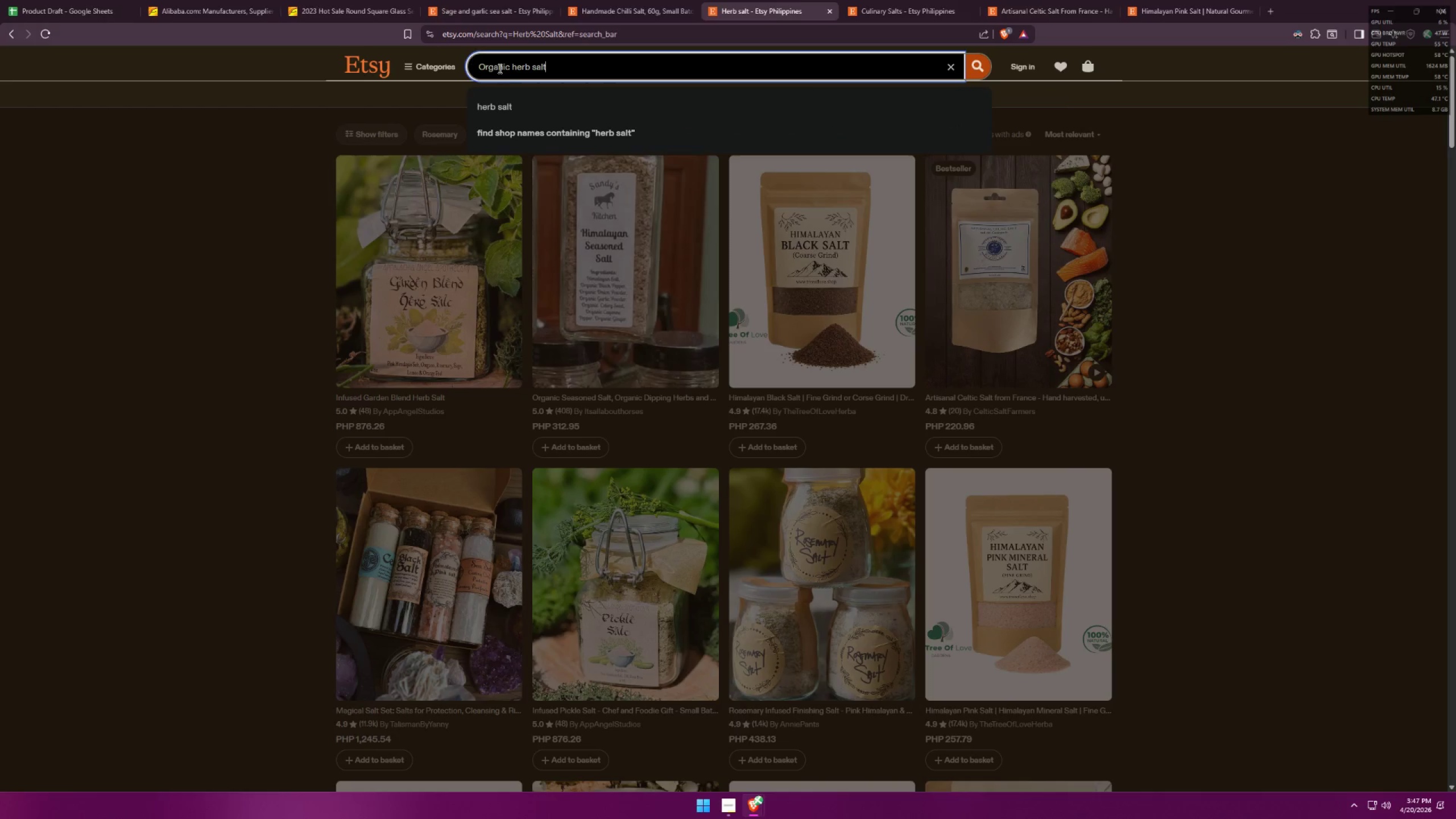 
key(Control+ControlLeft)
 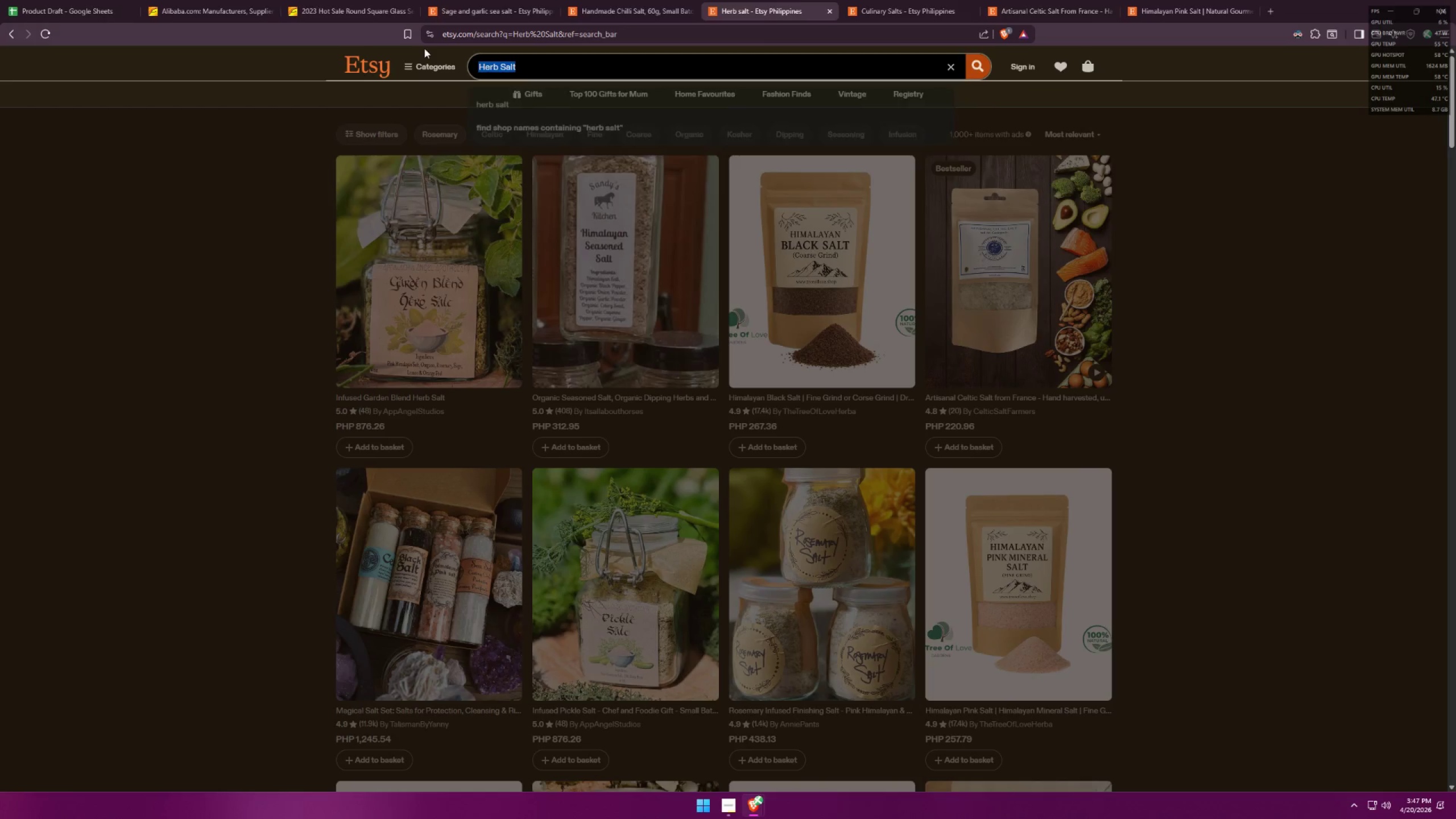 
key(Control+V)
 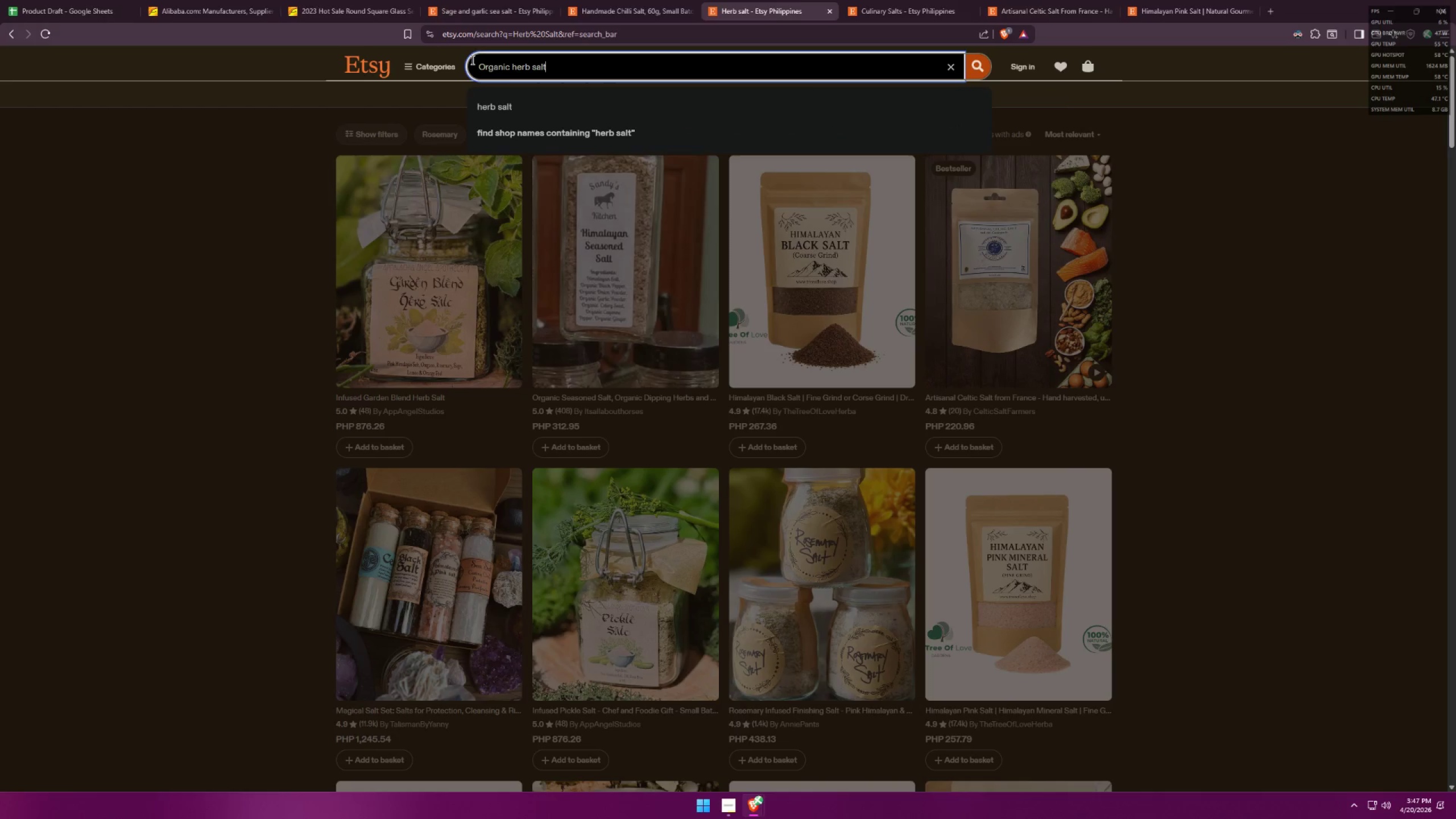 
key(Enter)
 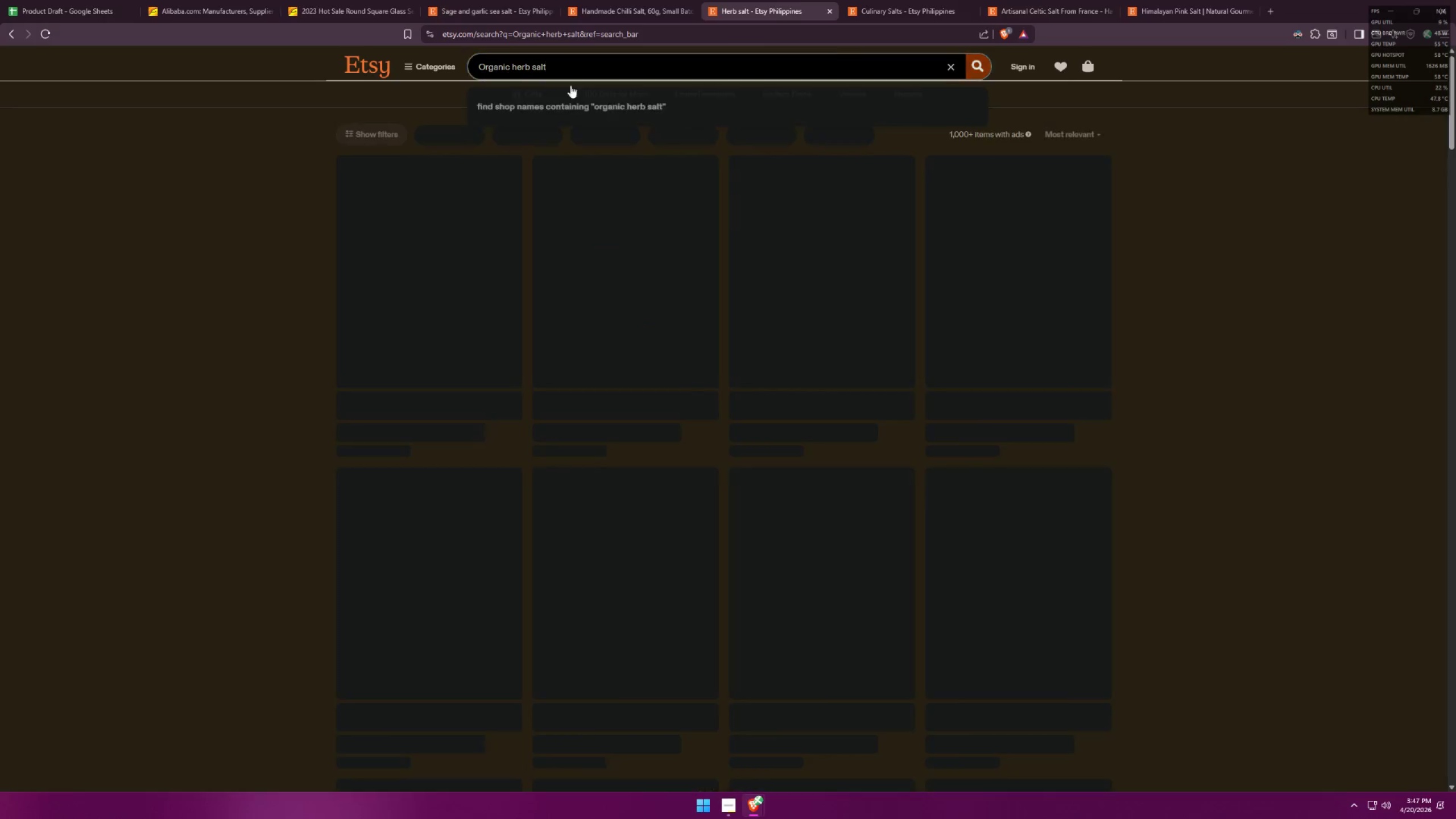 
mouse_move([682, 118])
 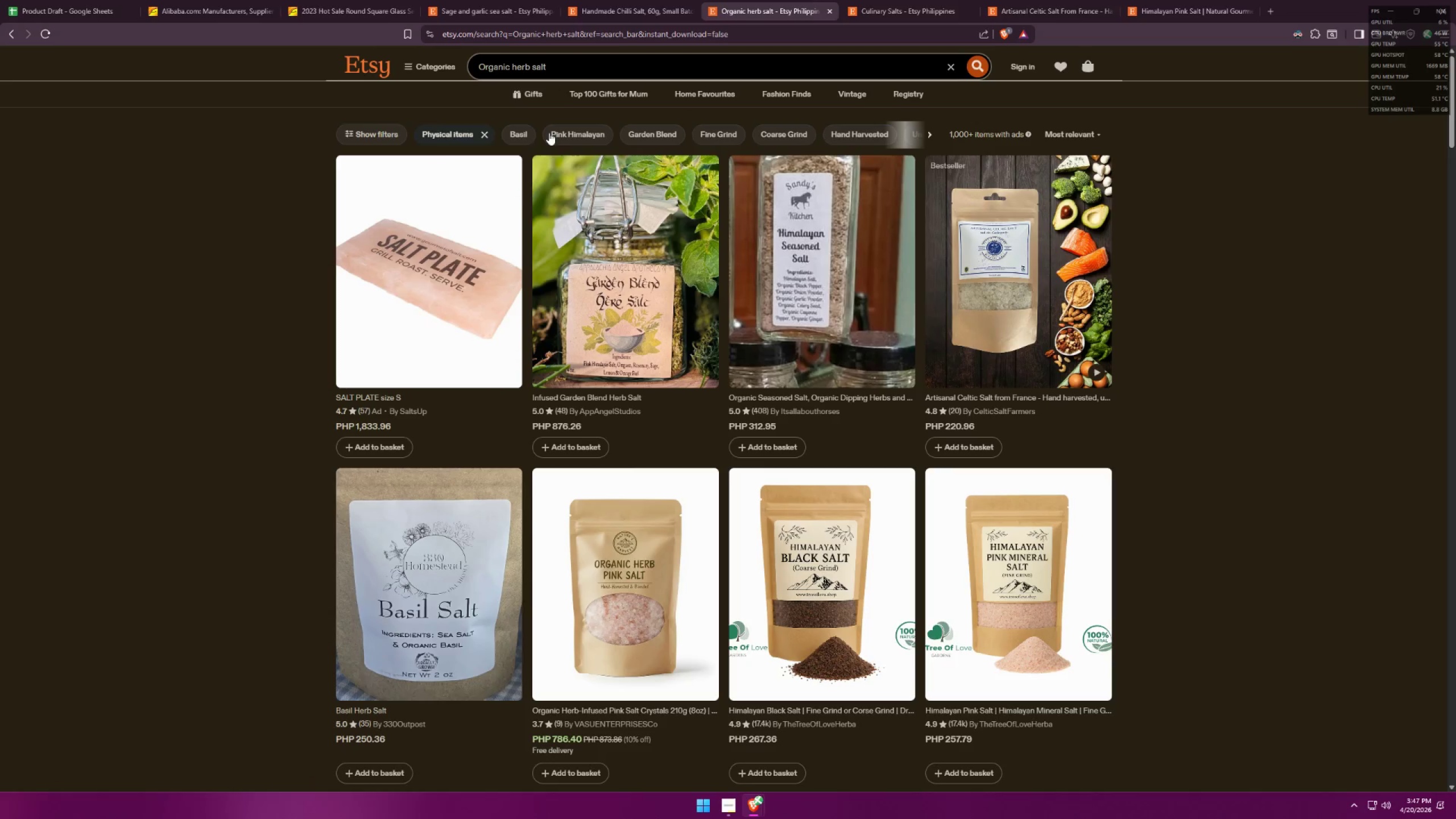 
scroll: coordinate [518, 169], scroll_direction: up, amount: 3.0
 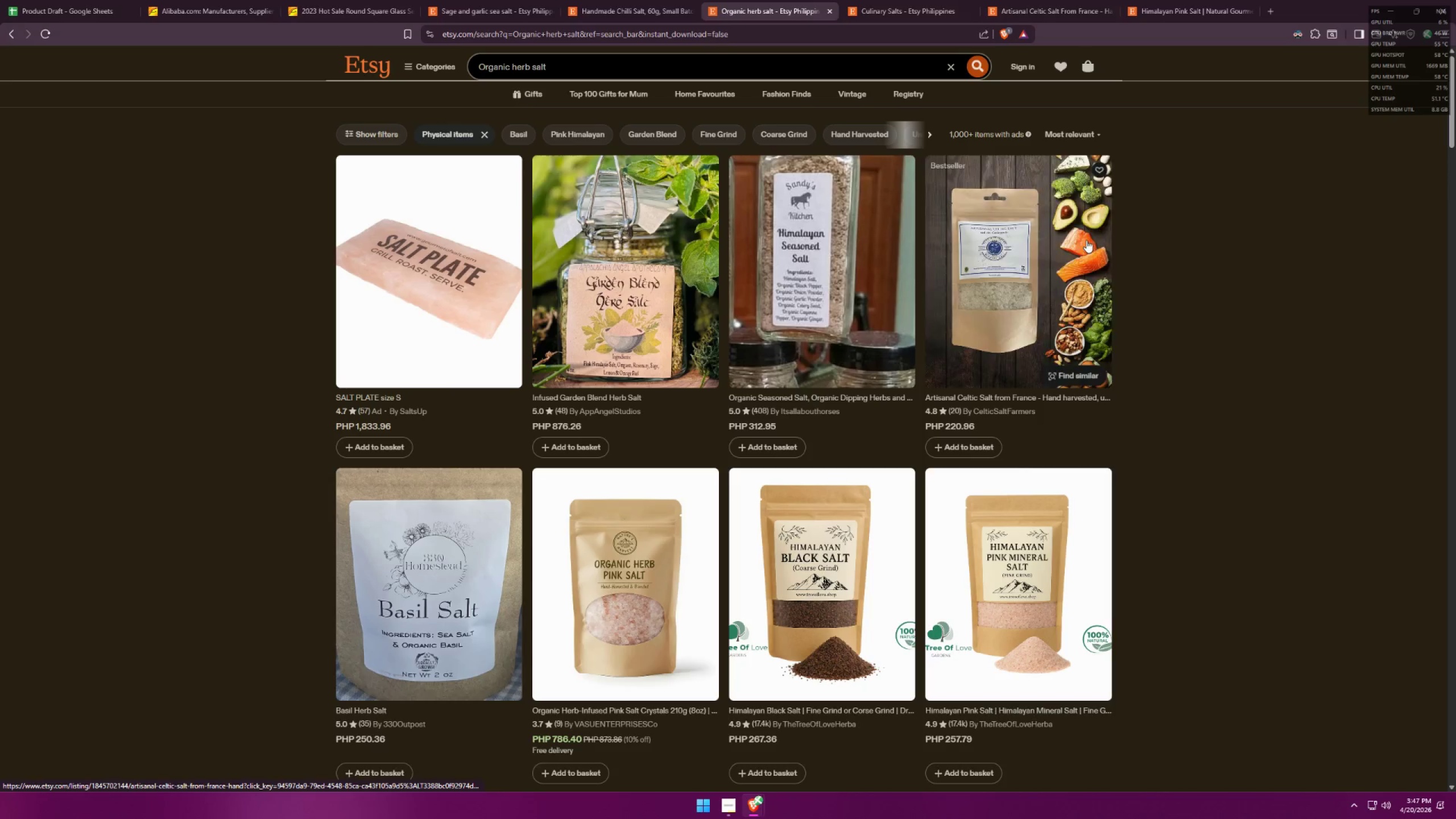 
scroll: coordinate [1214, 264], scroll_direction: down, amount: 1.0
 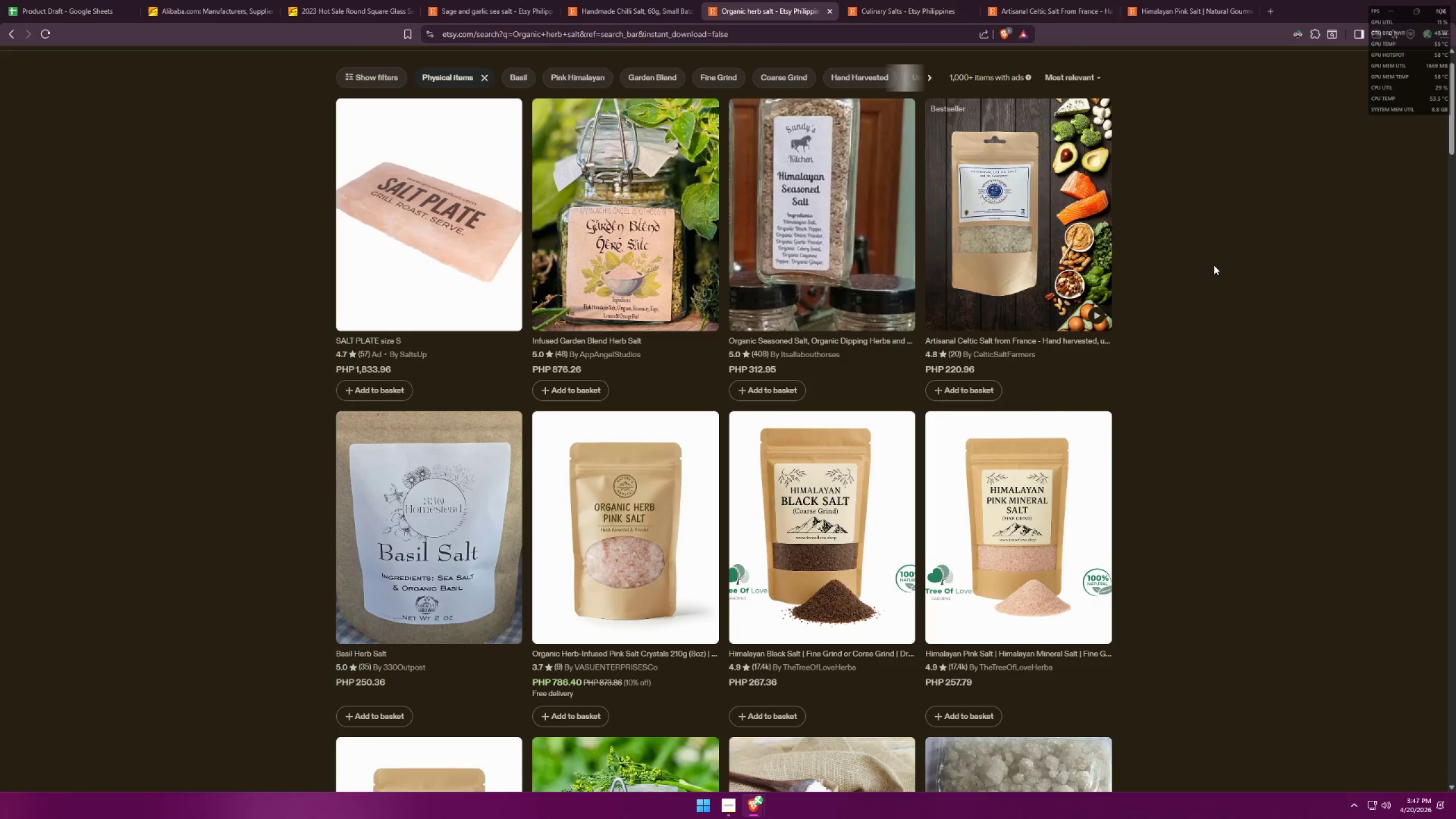 
key(Alt+AltLeft)
 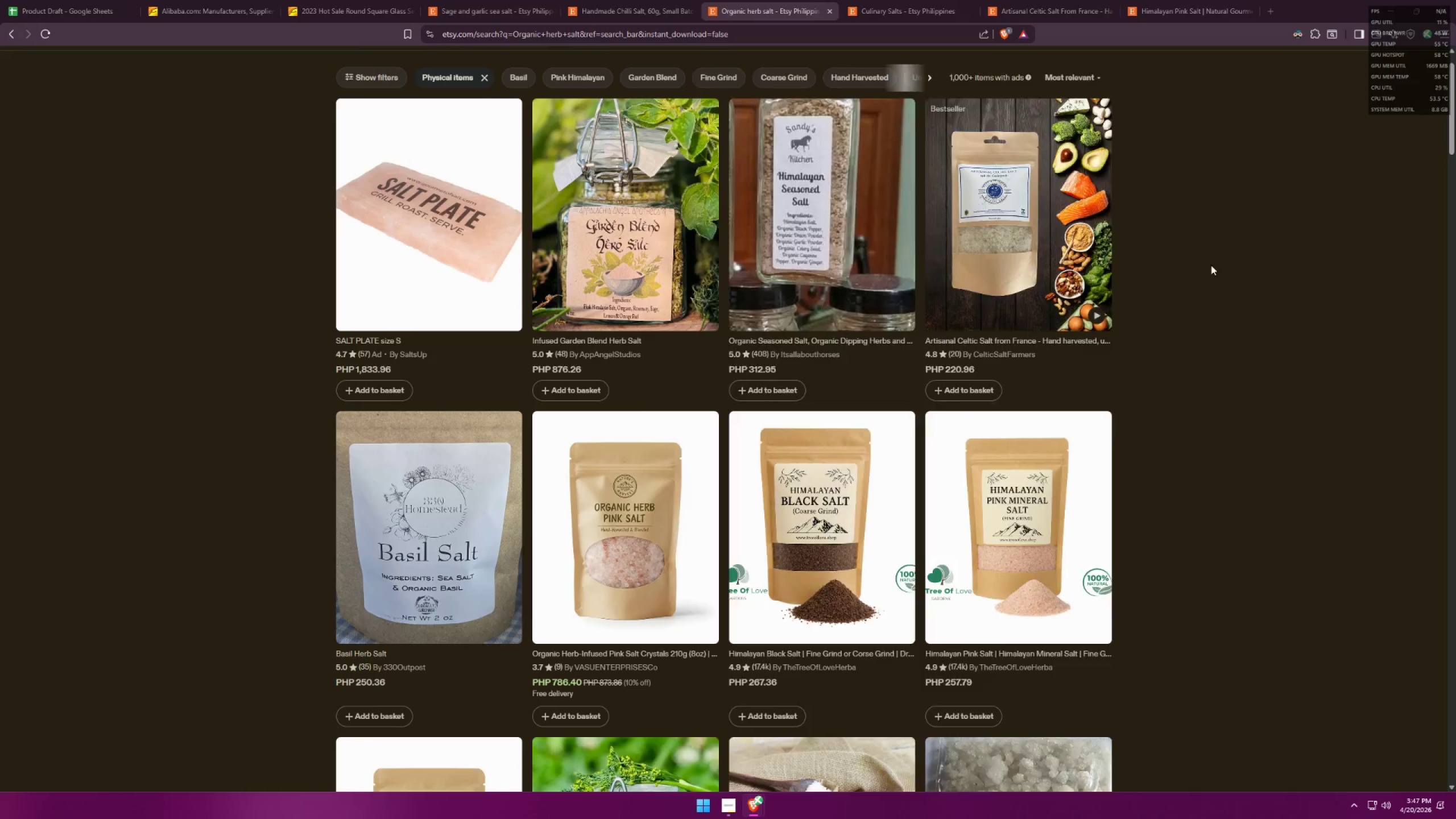 
key(Alt+Tab)
 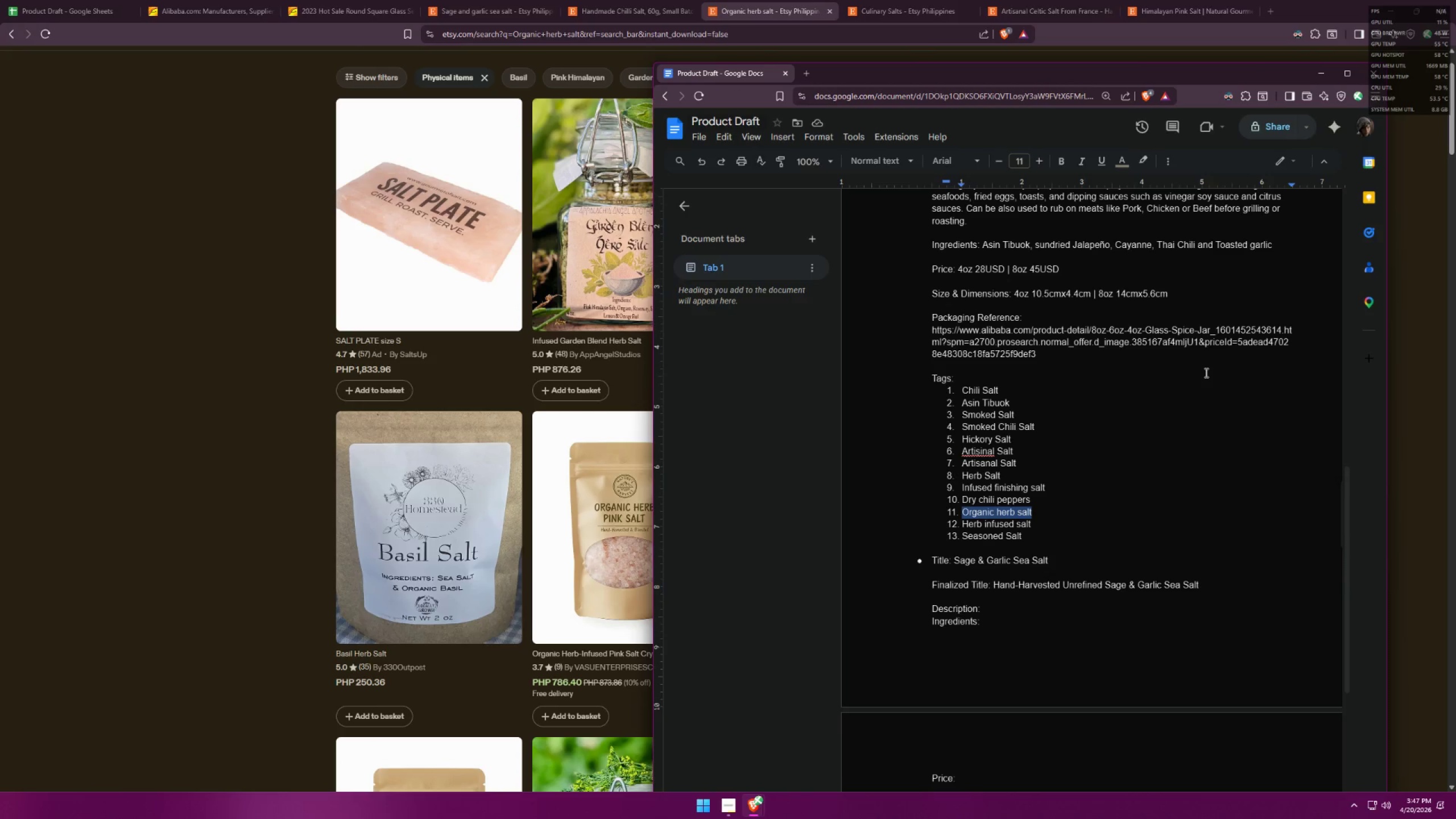 
key(Backspace)
type(Salt)
 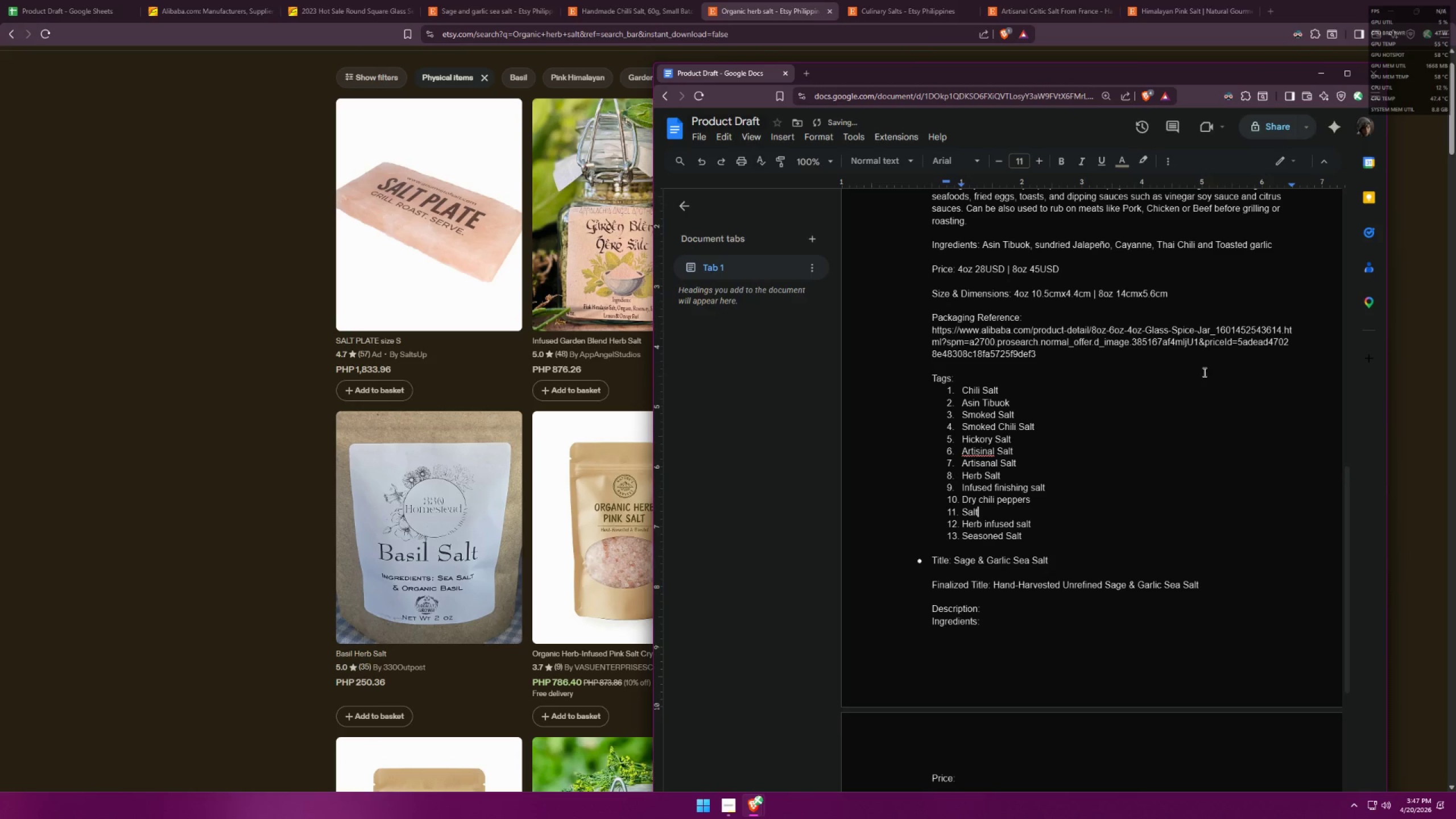 
scroll: coordinate [1213, 412], scroll_direction: down, amount: 5.0
 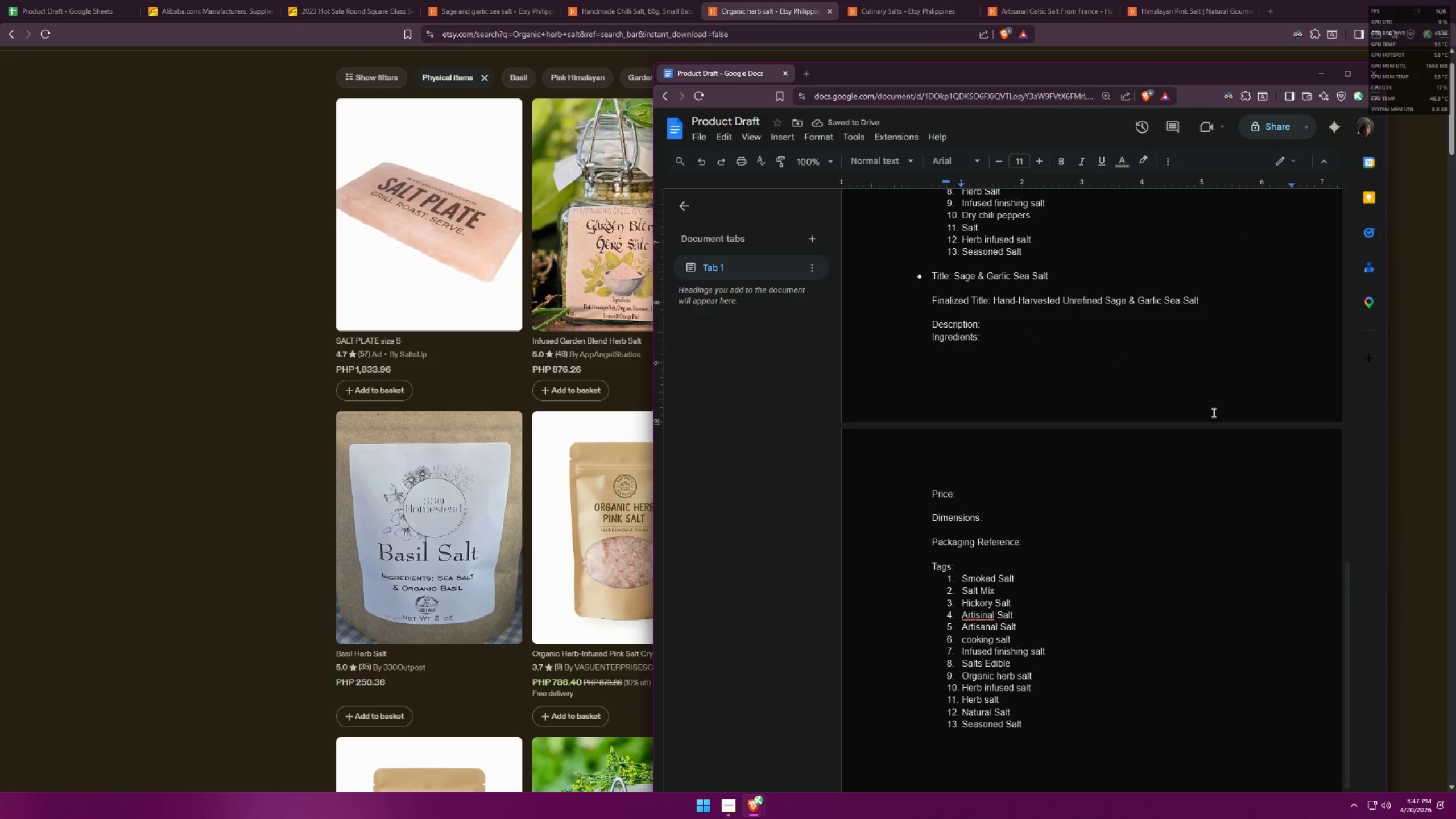 
scroll: coordinate [1213, 412], scroll_direction: up, amount: 4.0
 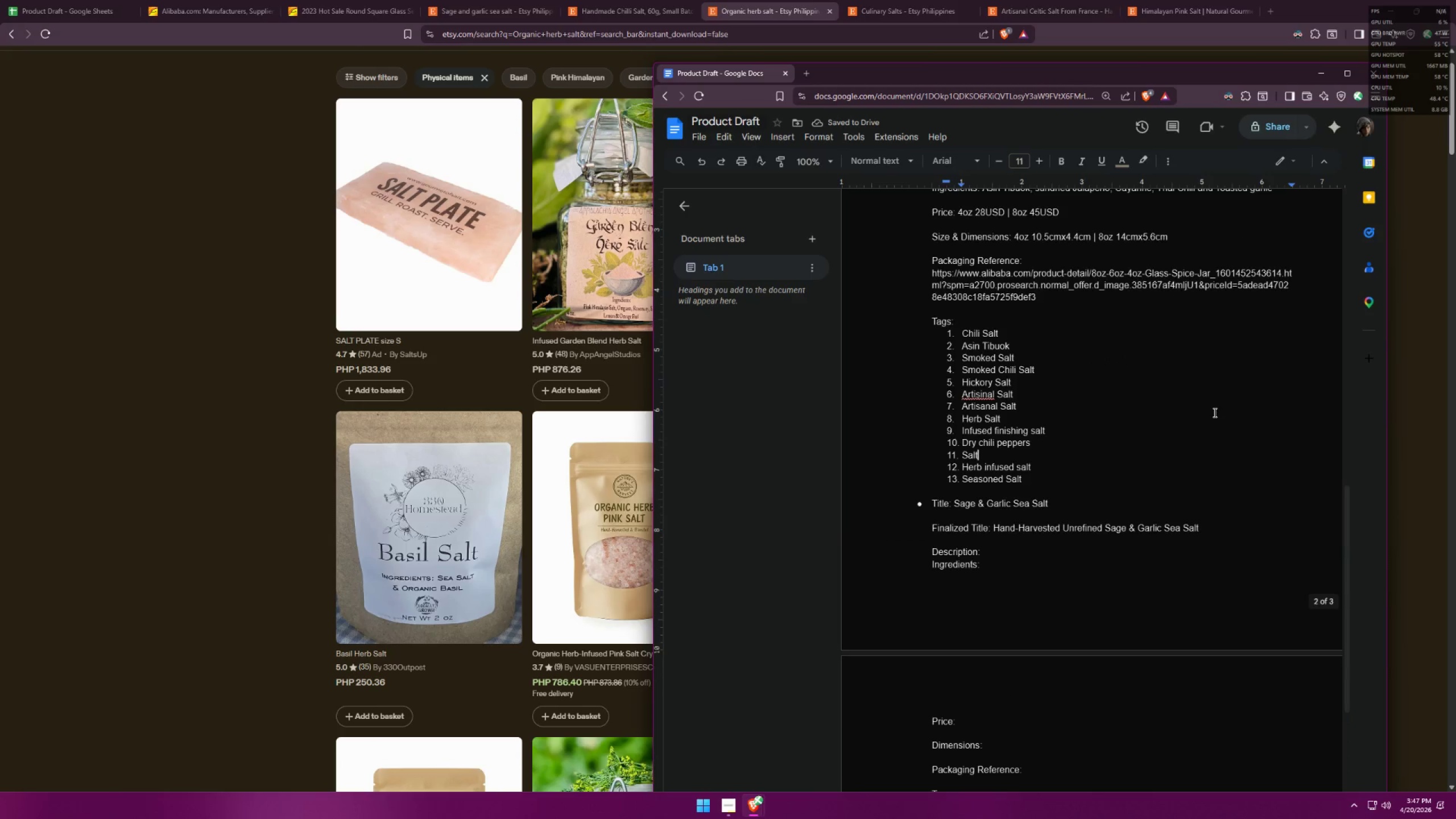 
type( Mix)
 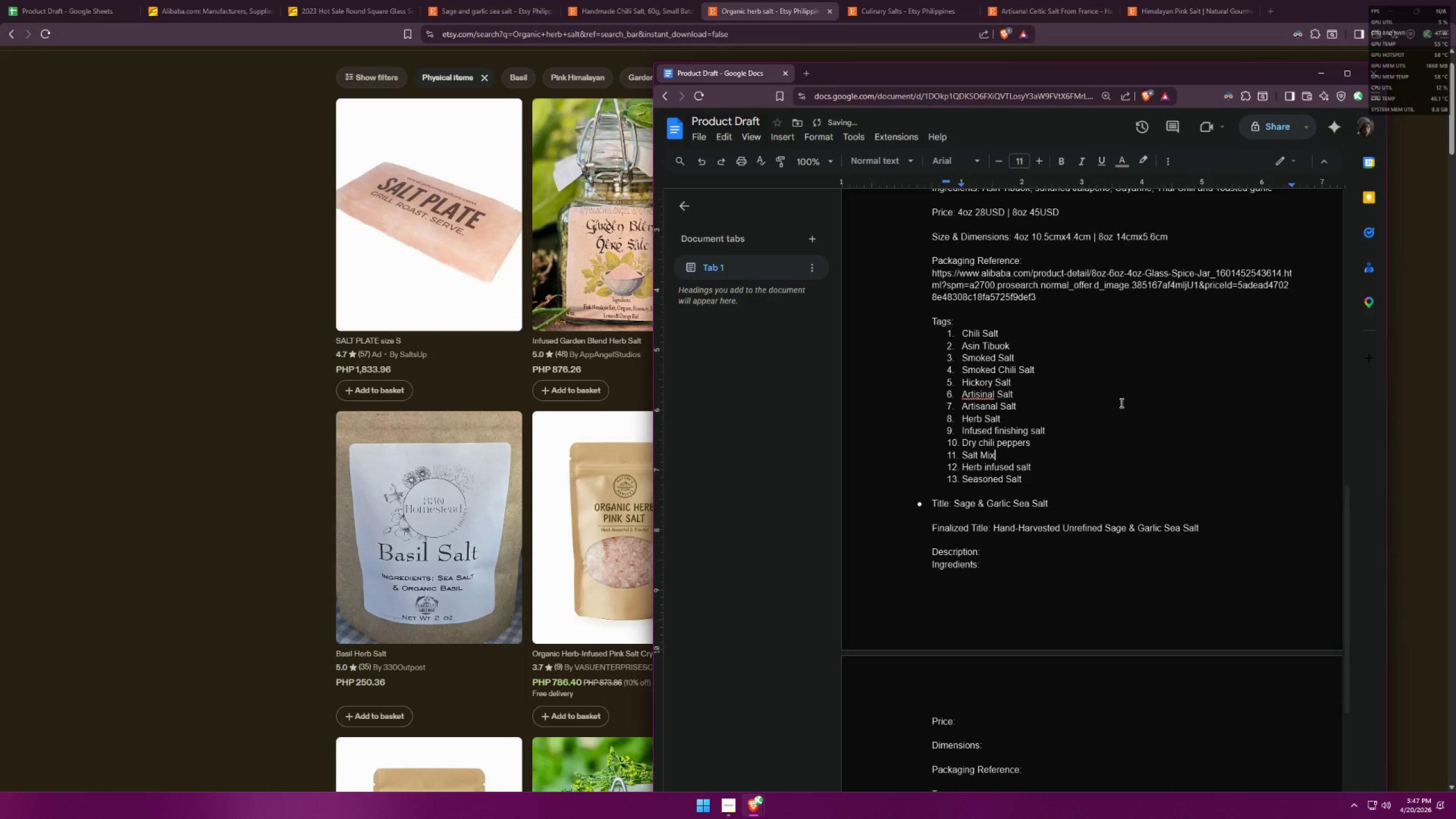 
left_click([1151, 449])
 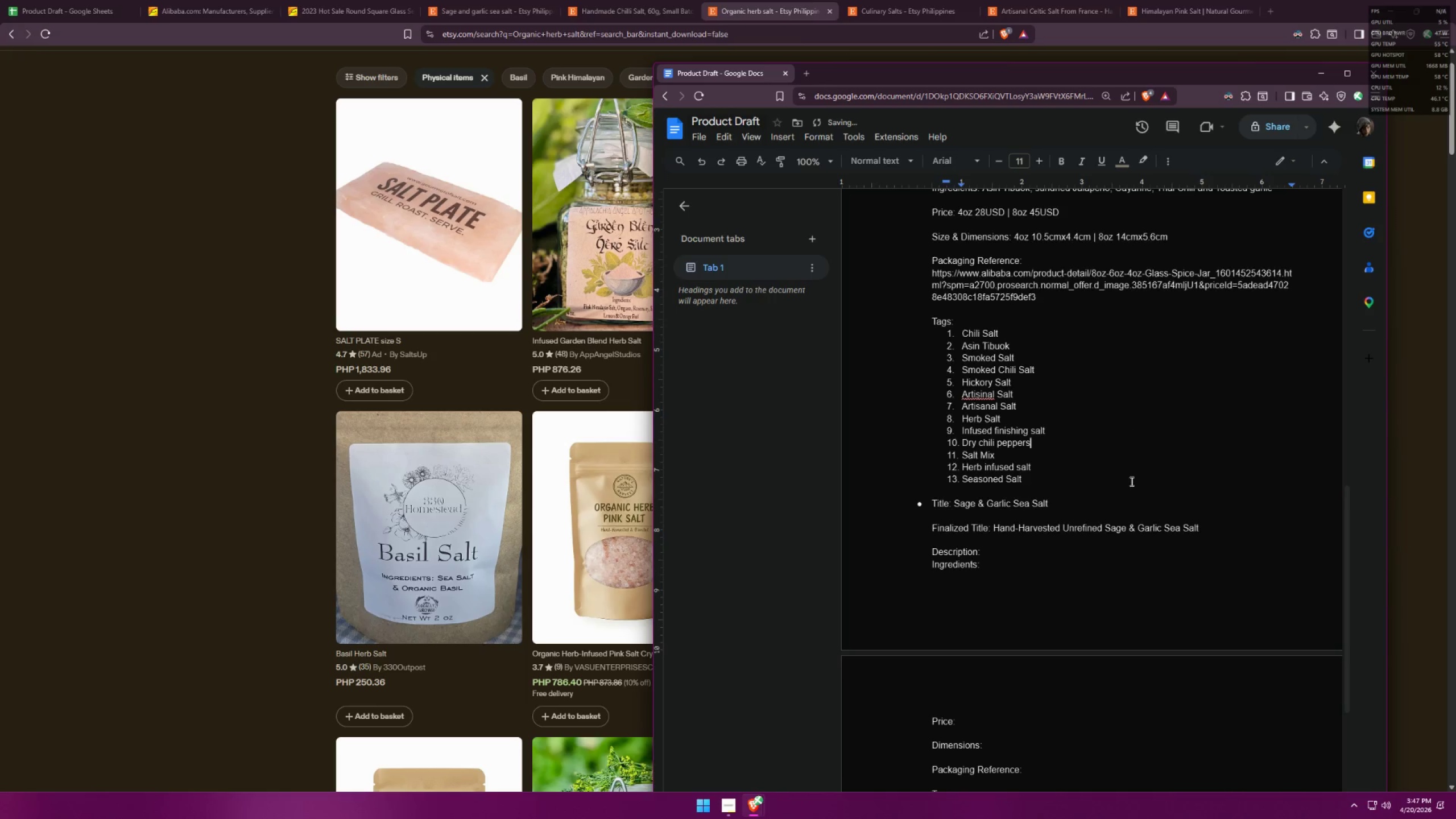 
left_click([1126, 504])
 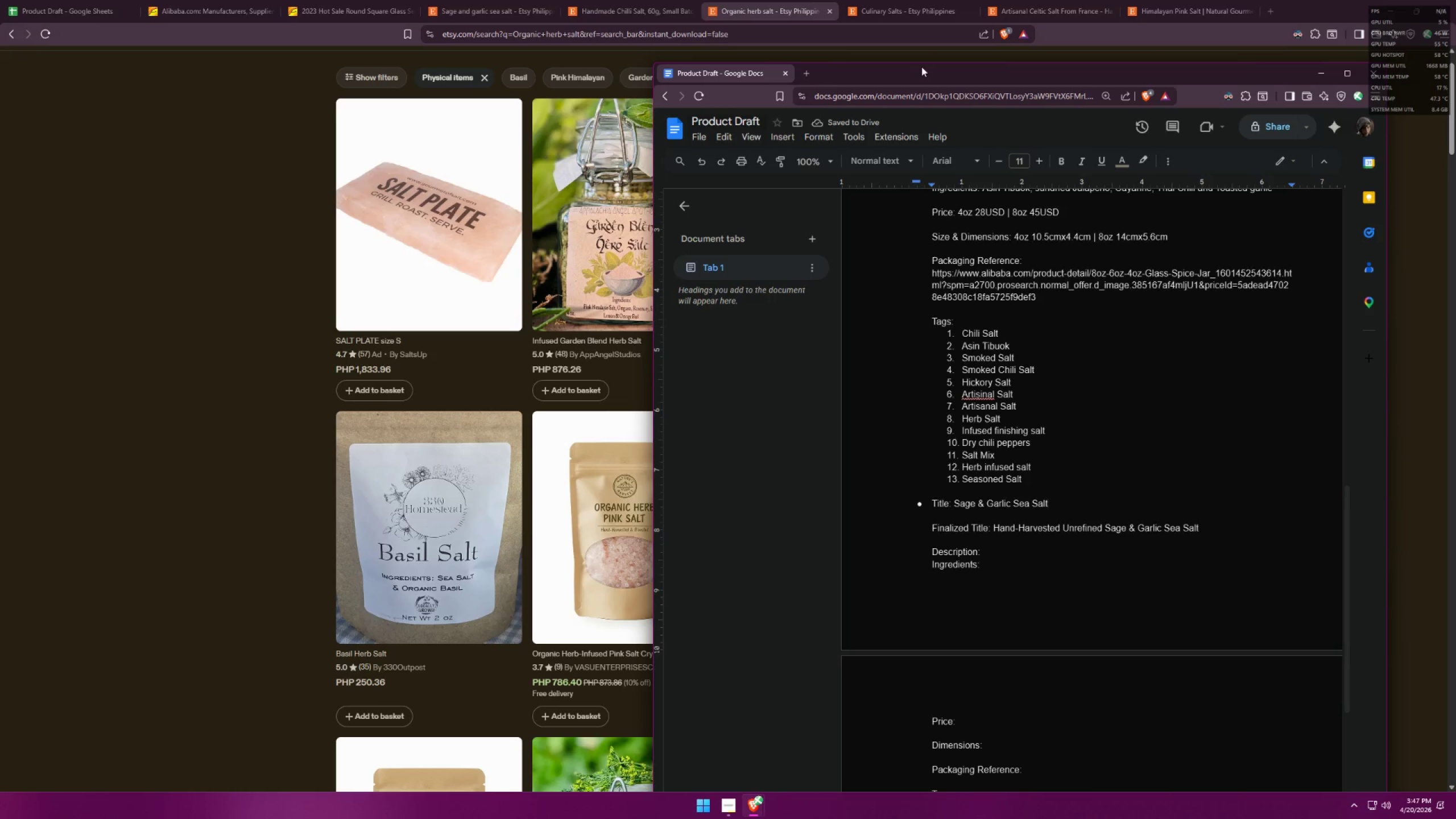 
left_click([830, 15])
 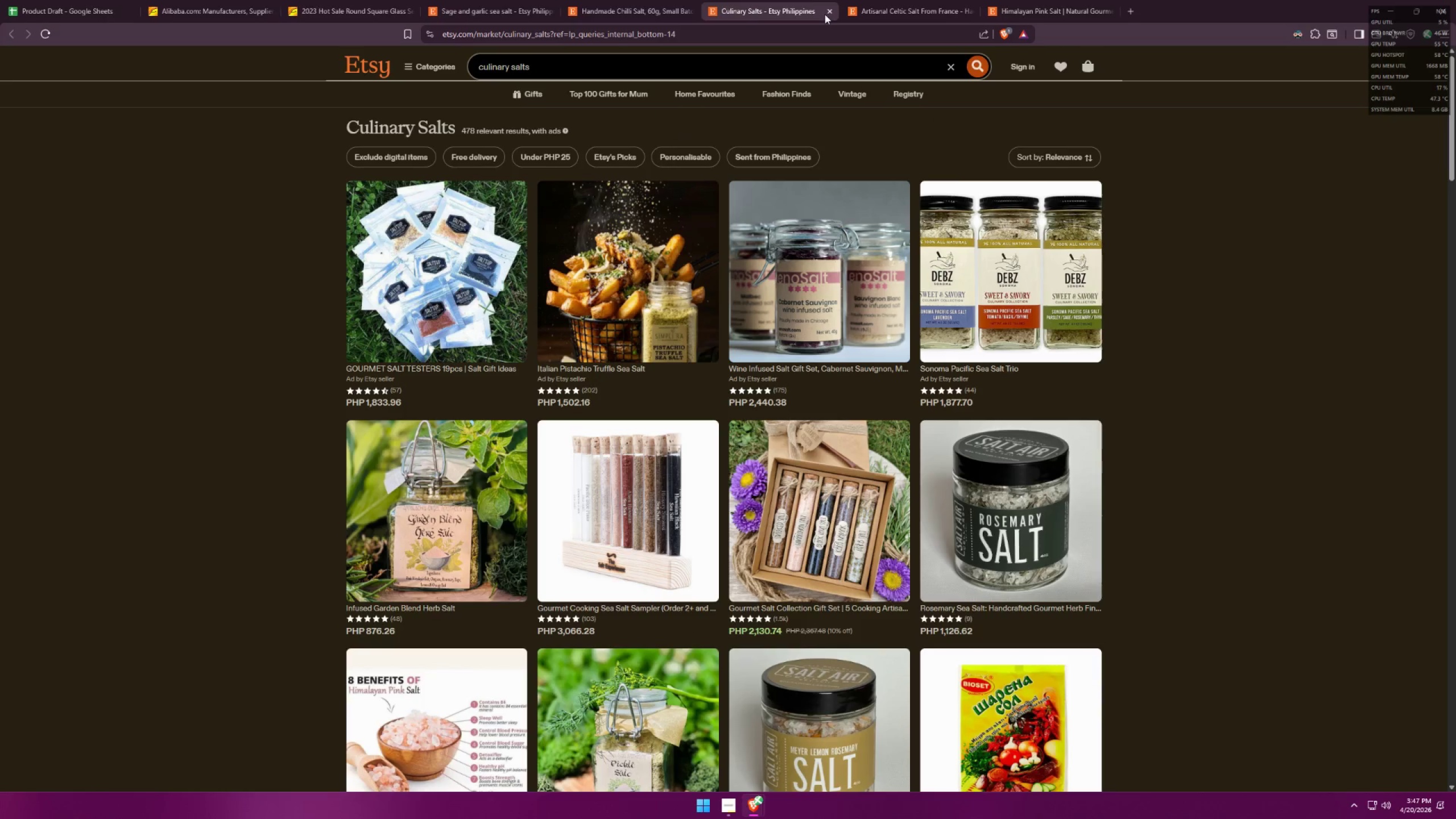 
left_click([825, 14])
 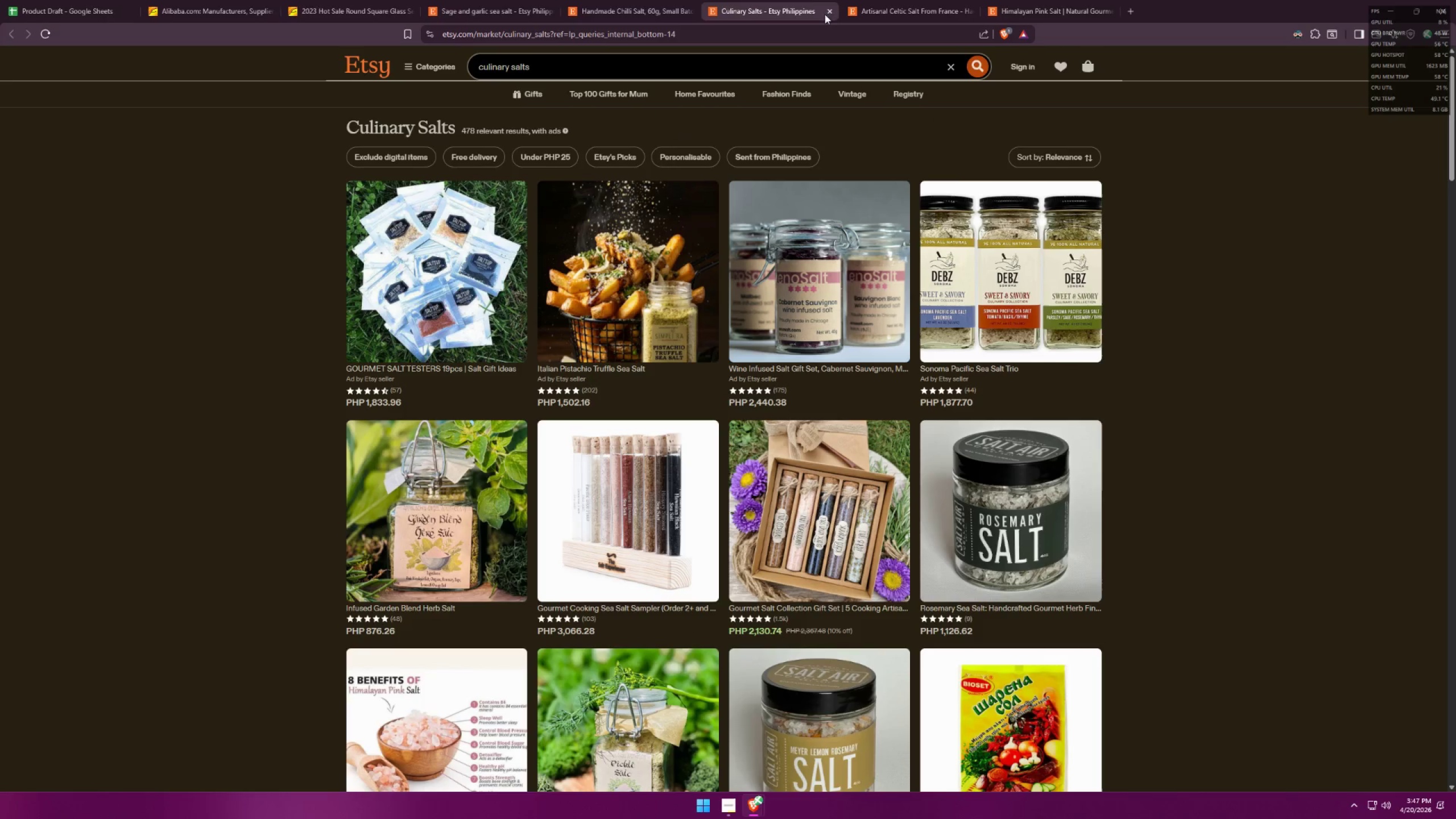 
left_click([905, 0])
 